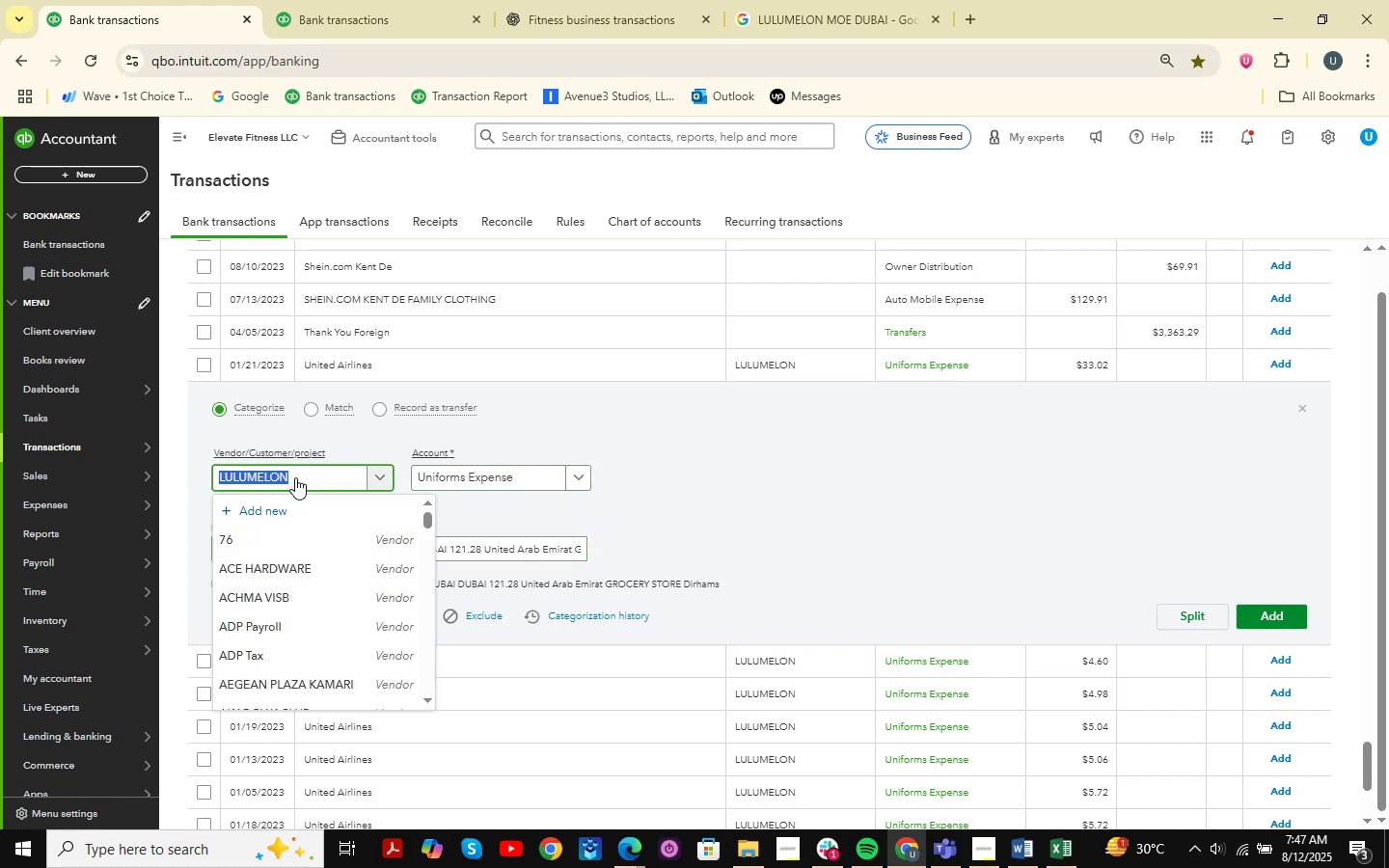 
key(Control+V)
 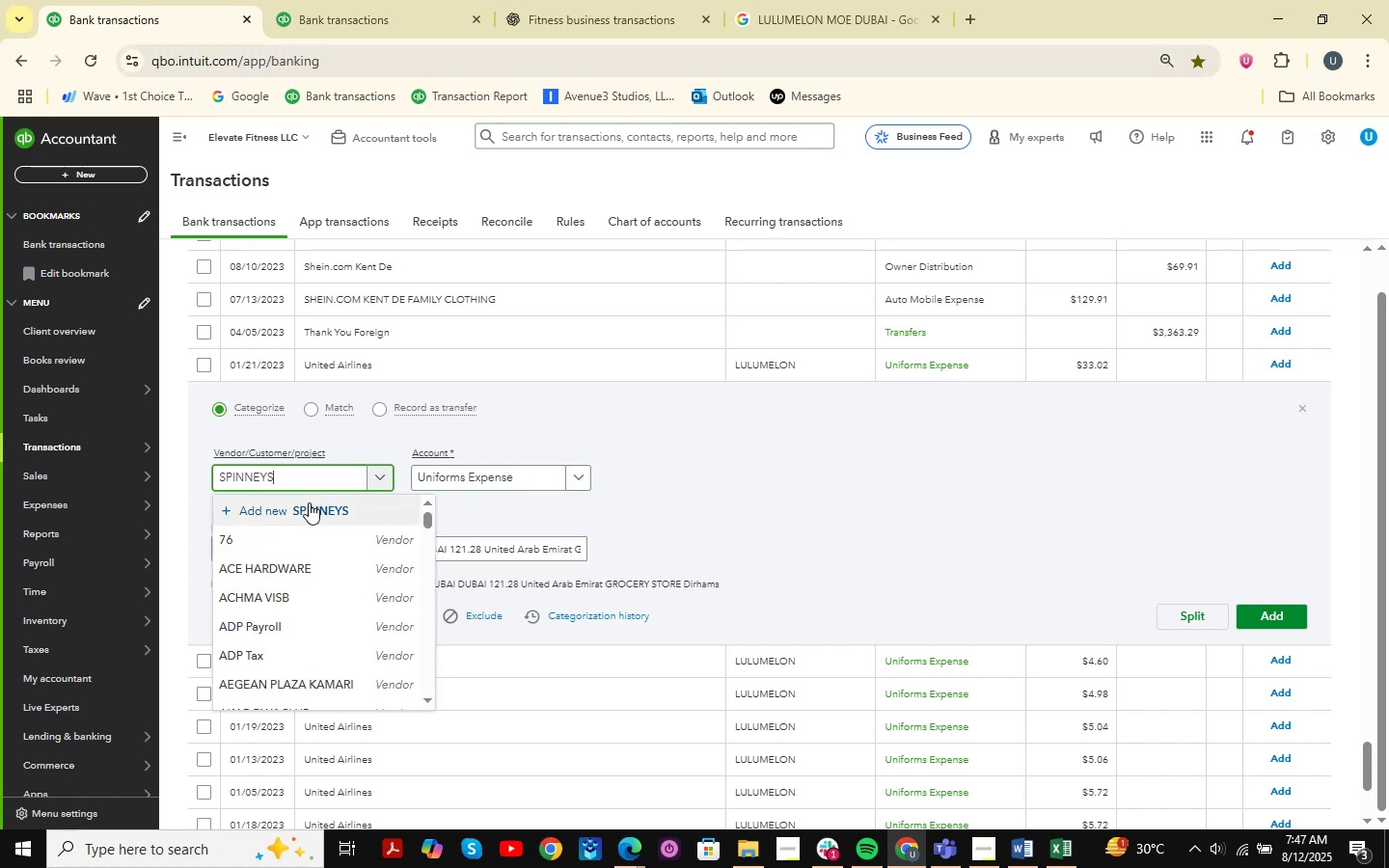 
left_click([309, 502])
 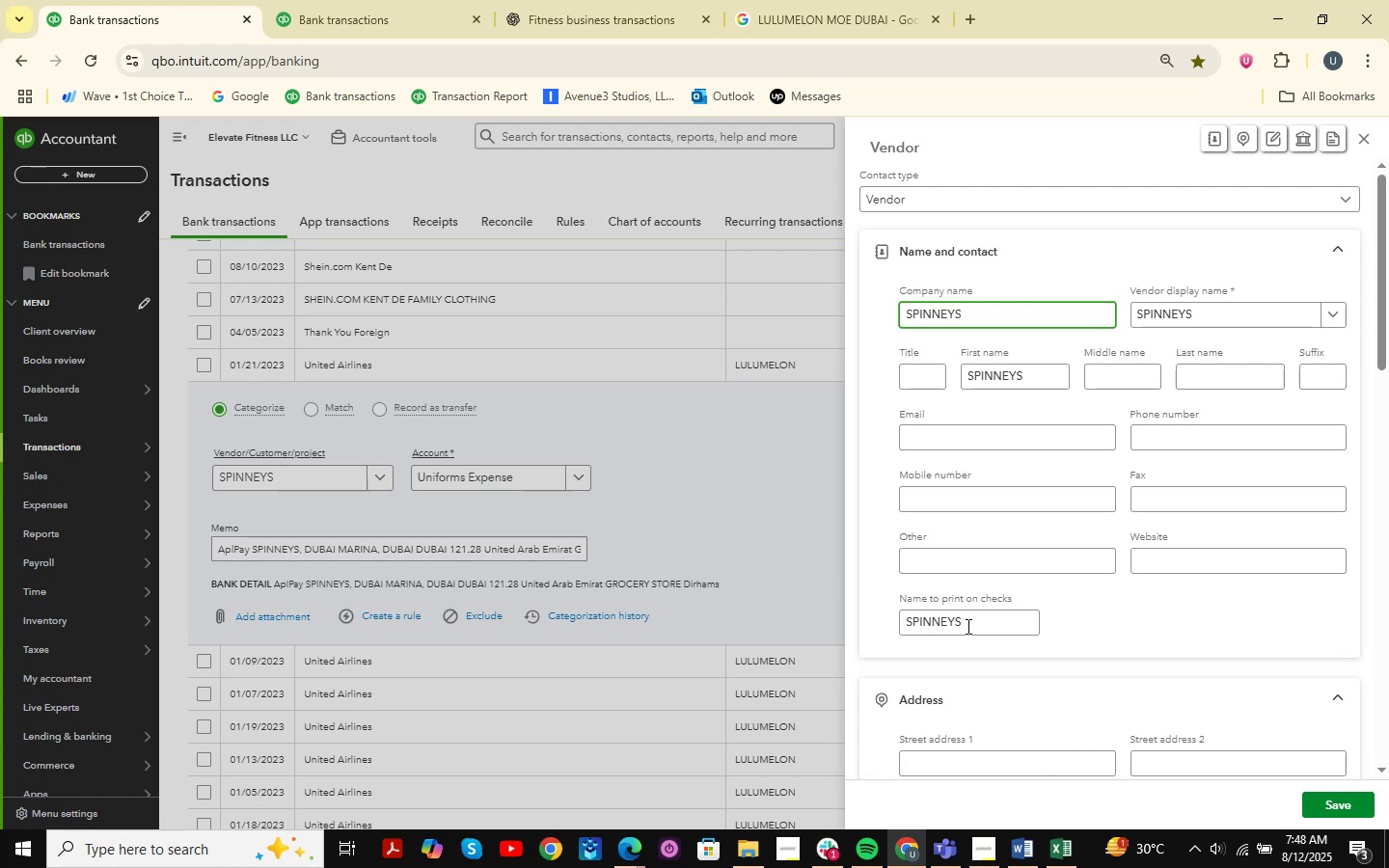 
wait(5.62)
 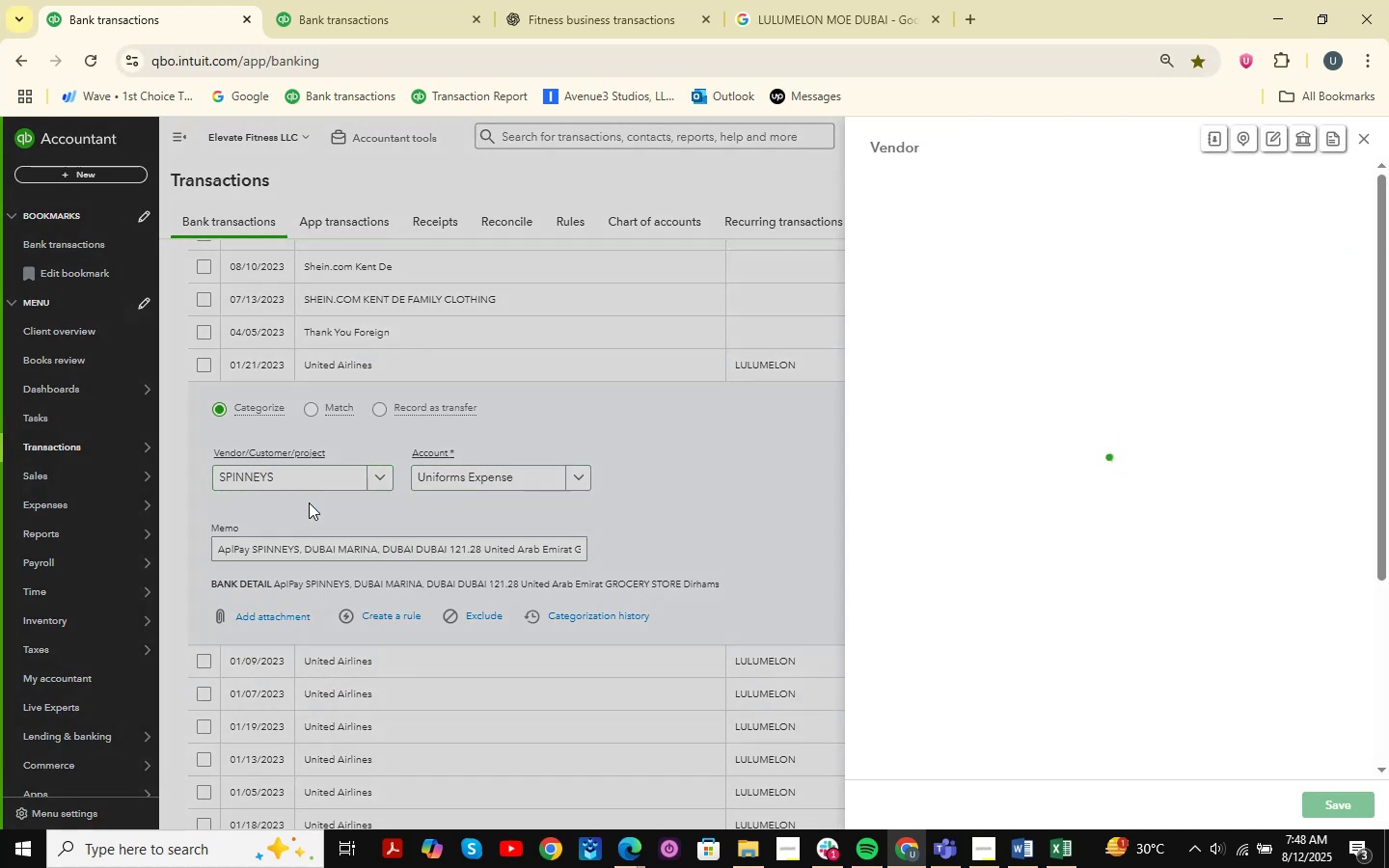 
double_click([1349, 807])
 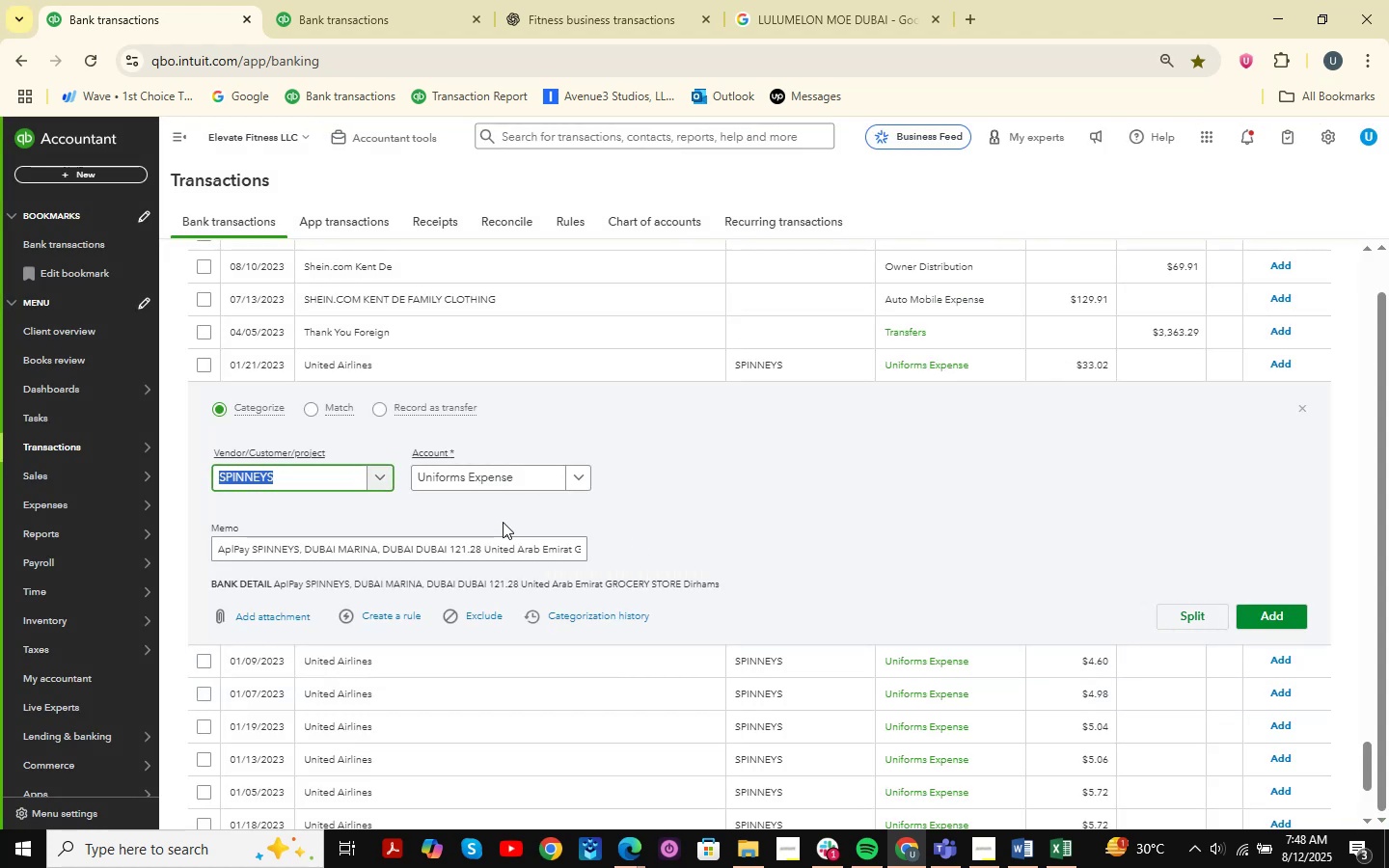 
left_click([525, 482])
 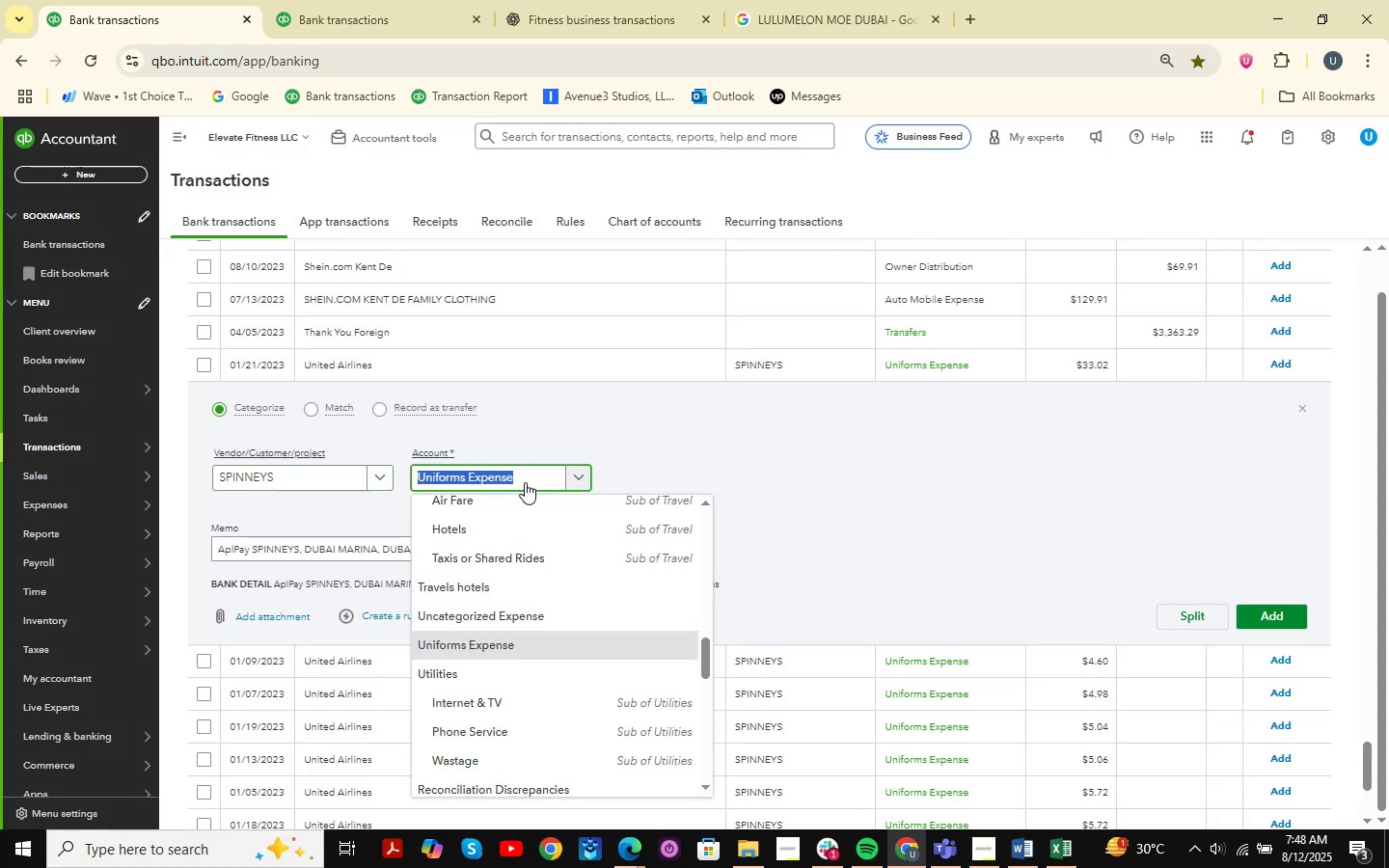 
type(meals )
 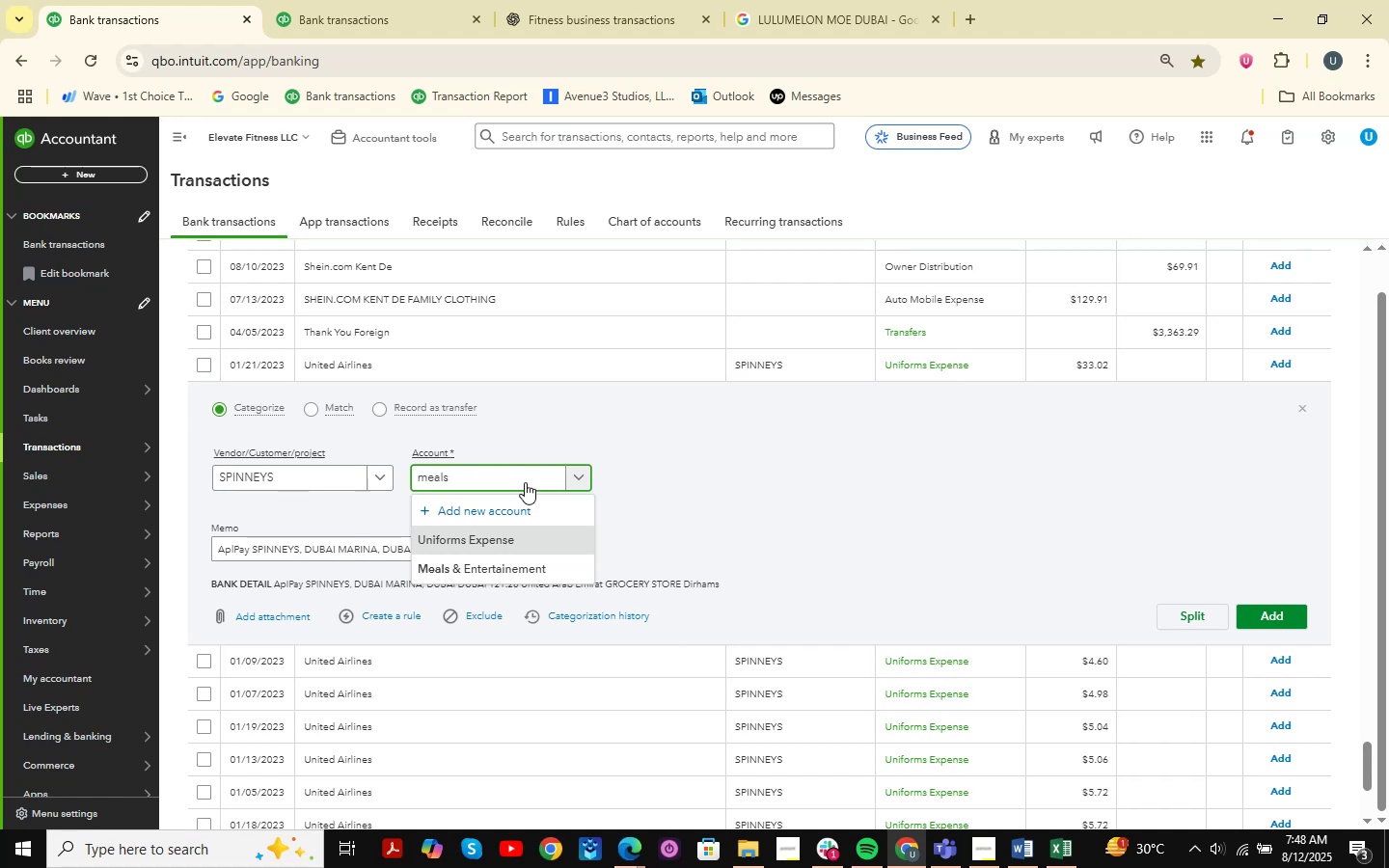 
key(ArrowDown)
 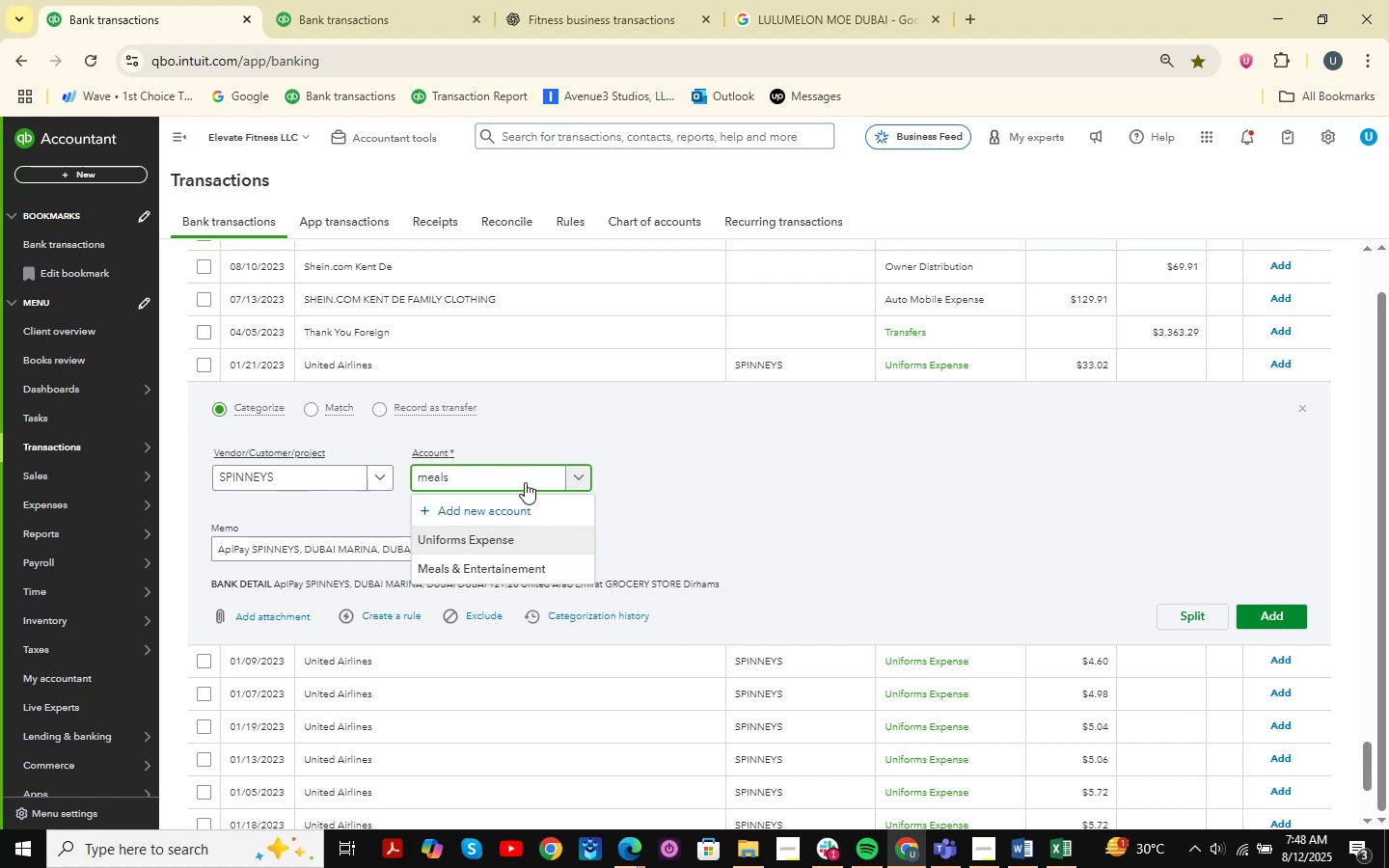 
key(ArrowDown)
 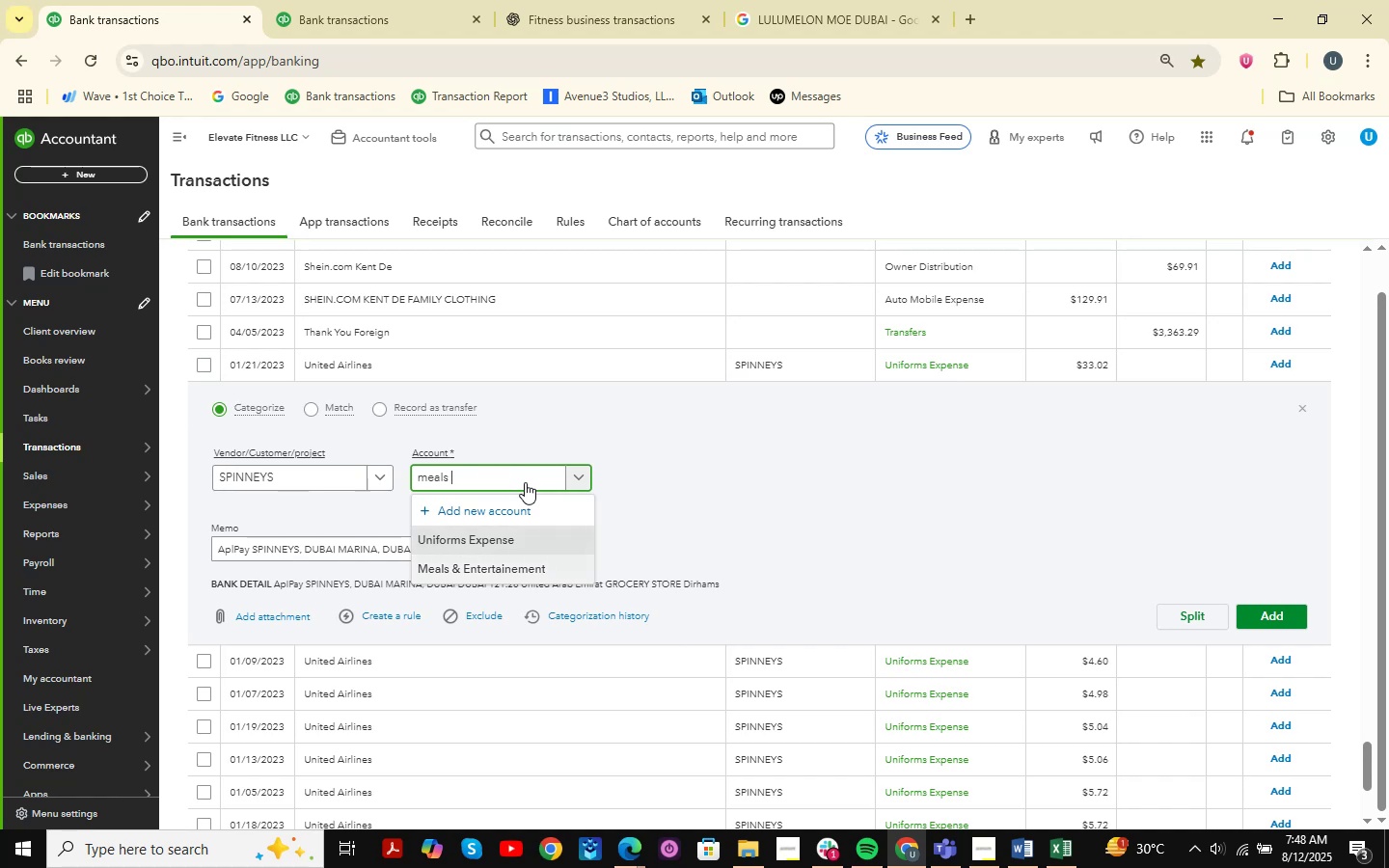 
key(Enter)
 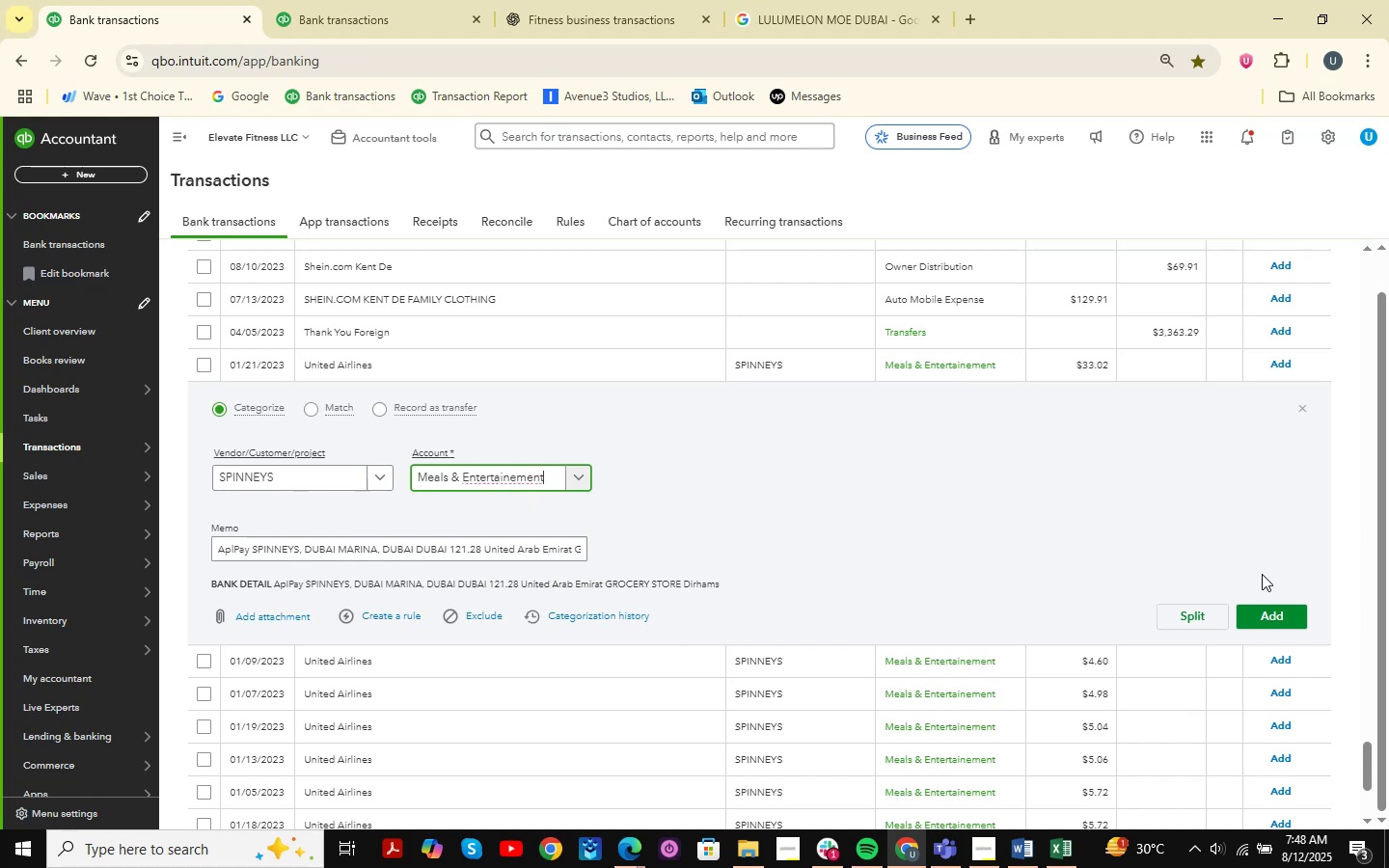 
left_click([1275, 610])
 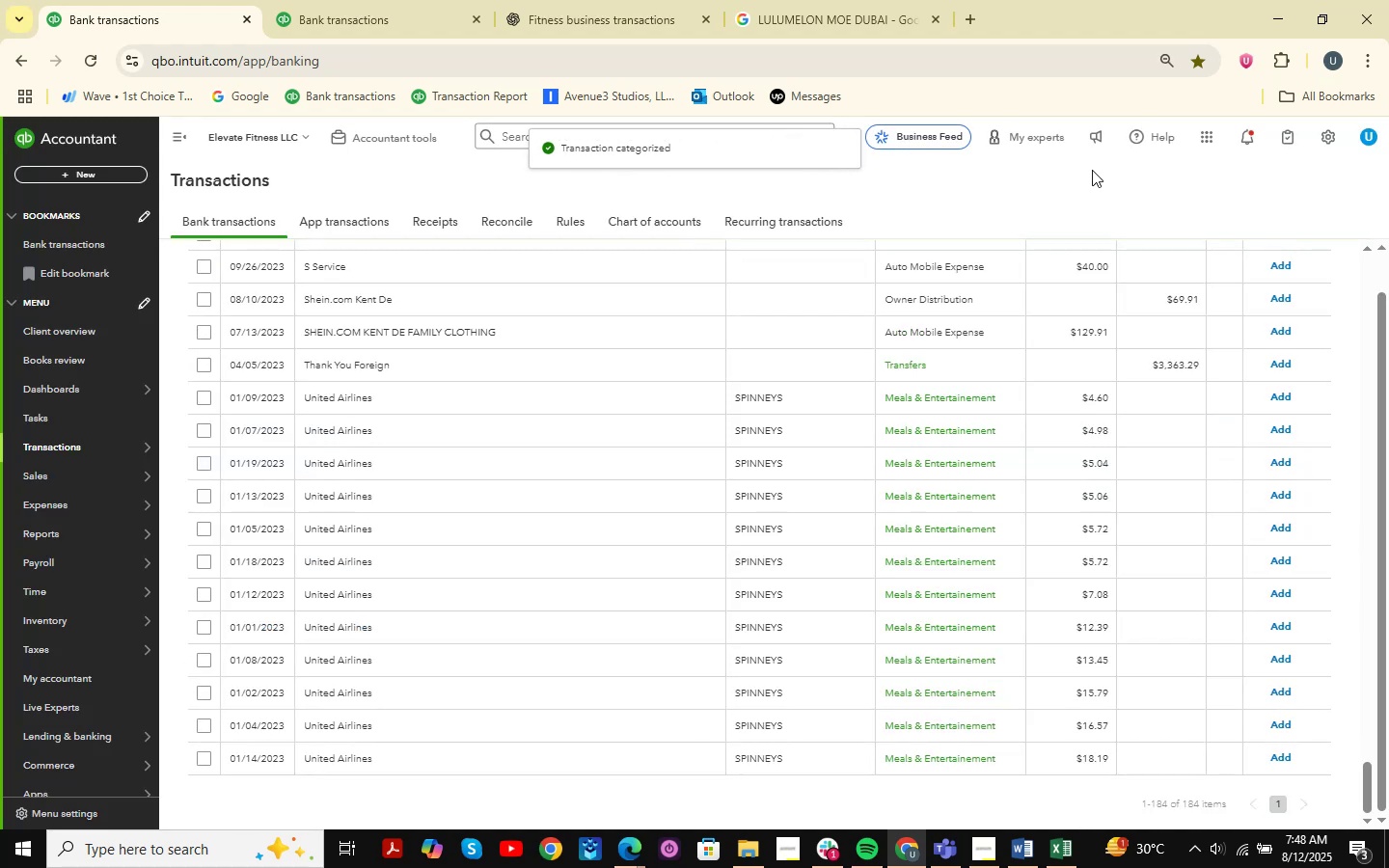 
wait(6.96)
 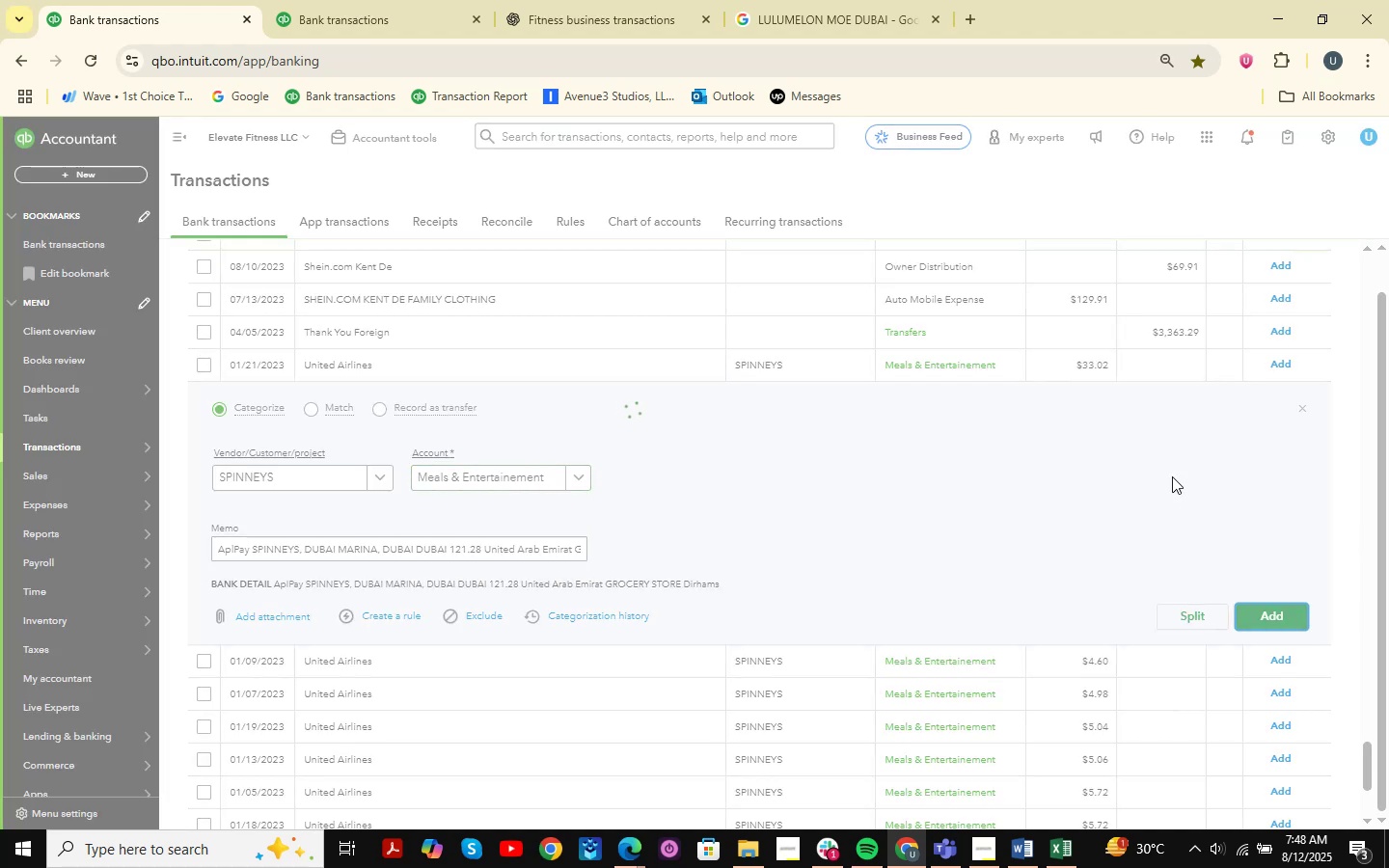 
mouse_move([1092, 135])
 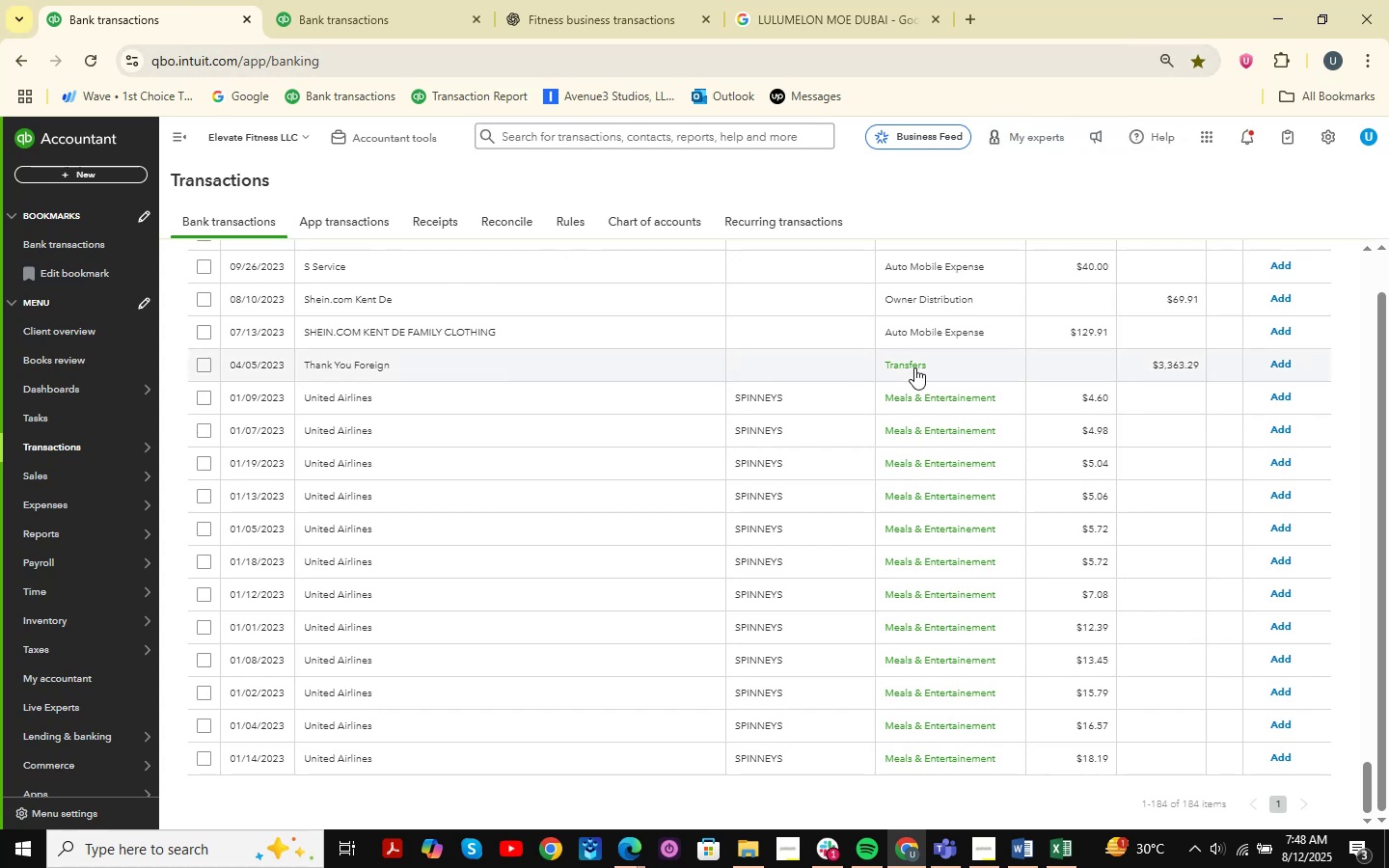 
wait(8.37)
 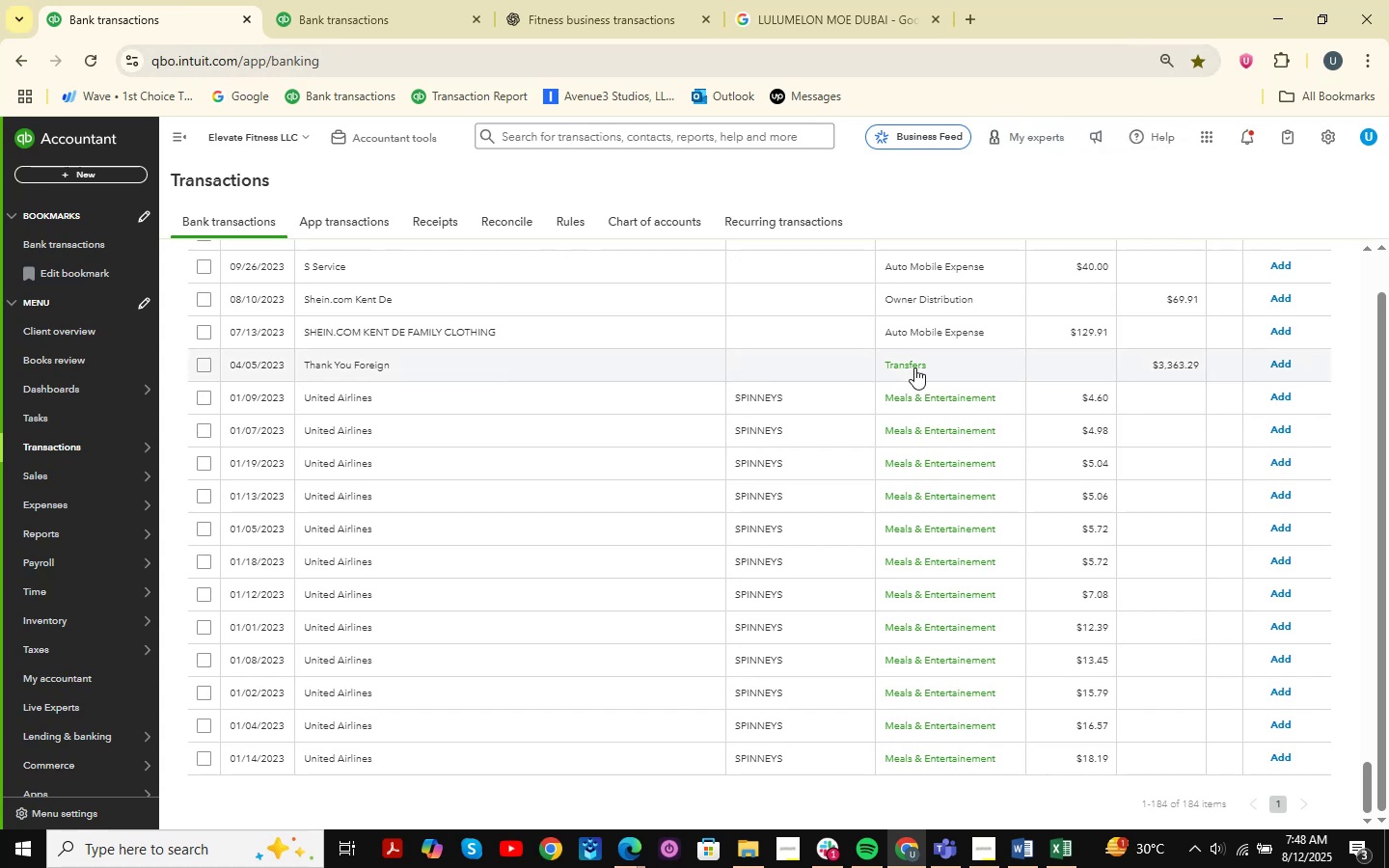 
left_click([387, 393])
 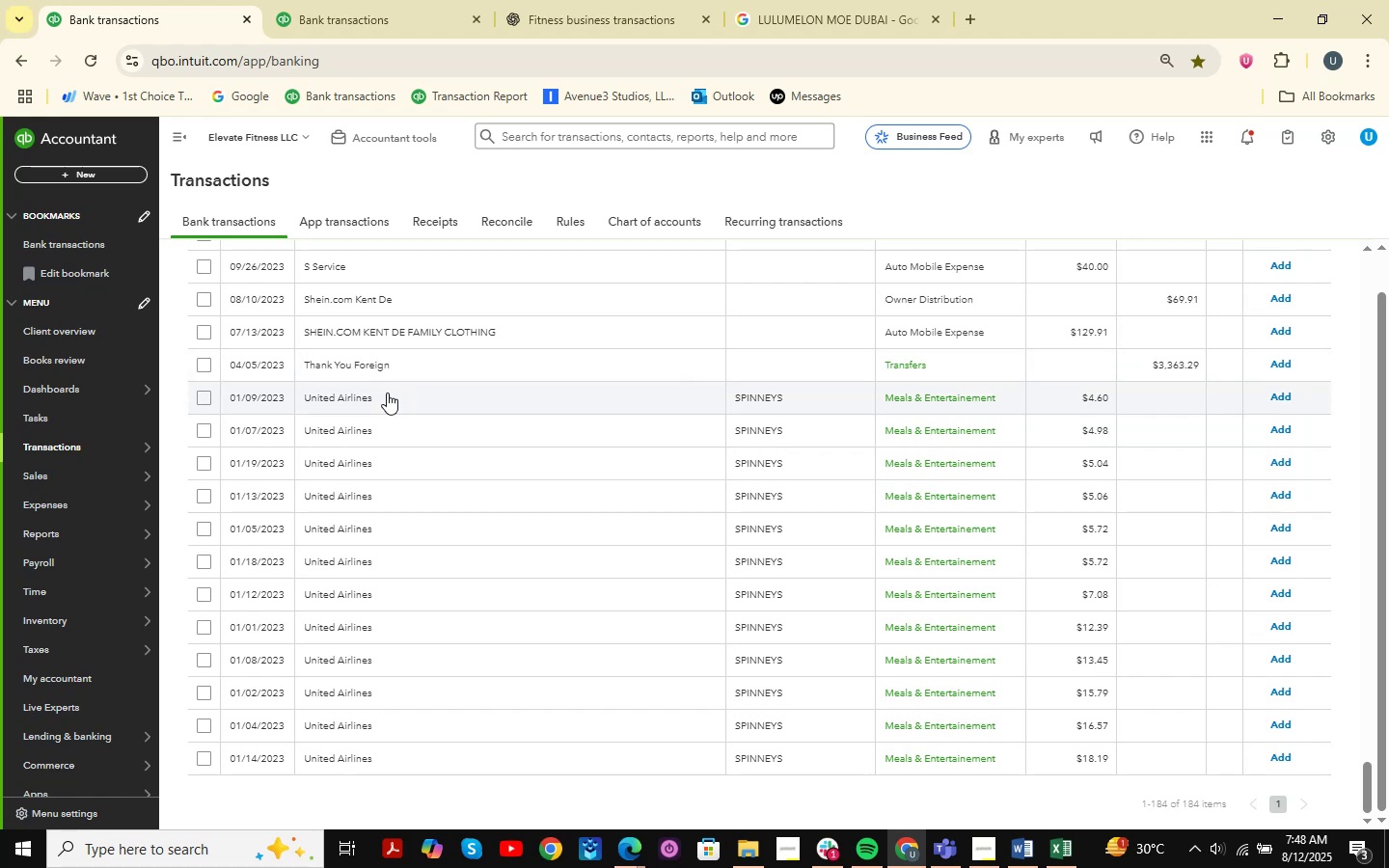 
mouse_move([534, 326])
 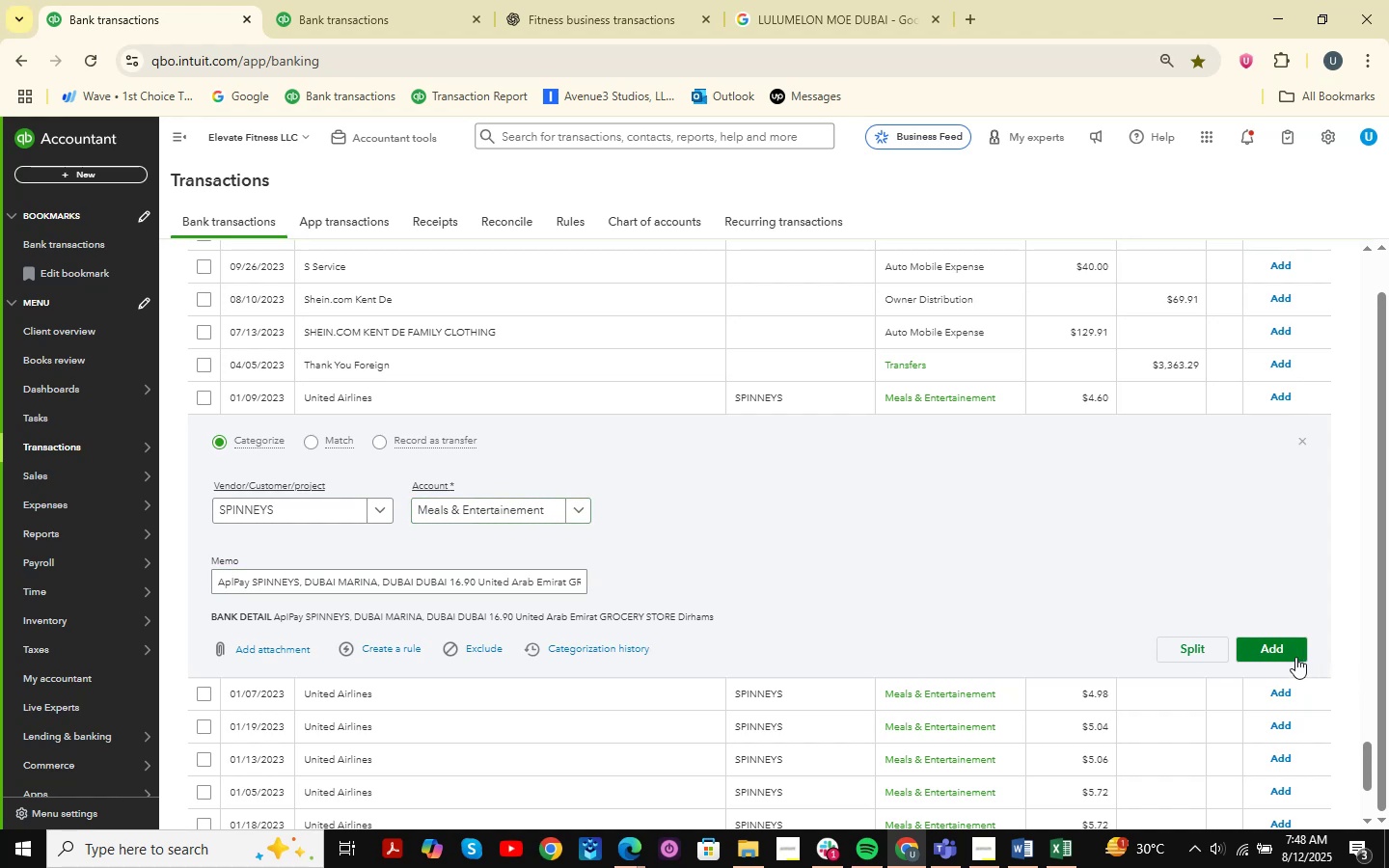 
wait(7.77)
 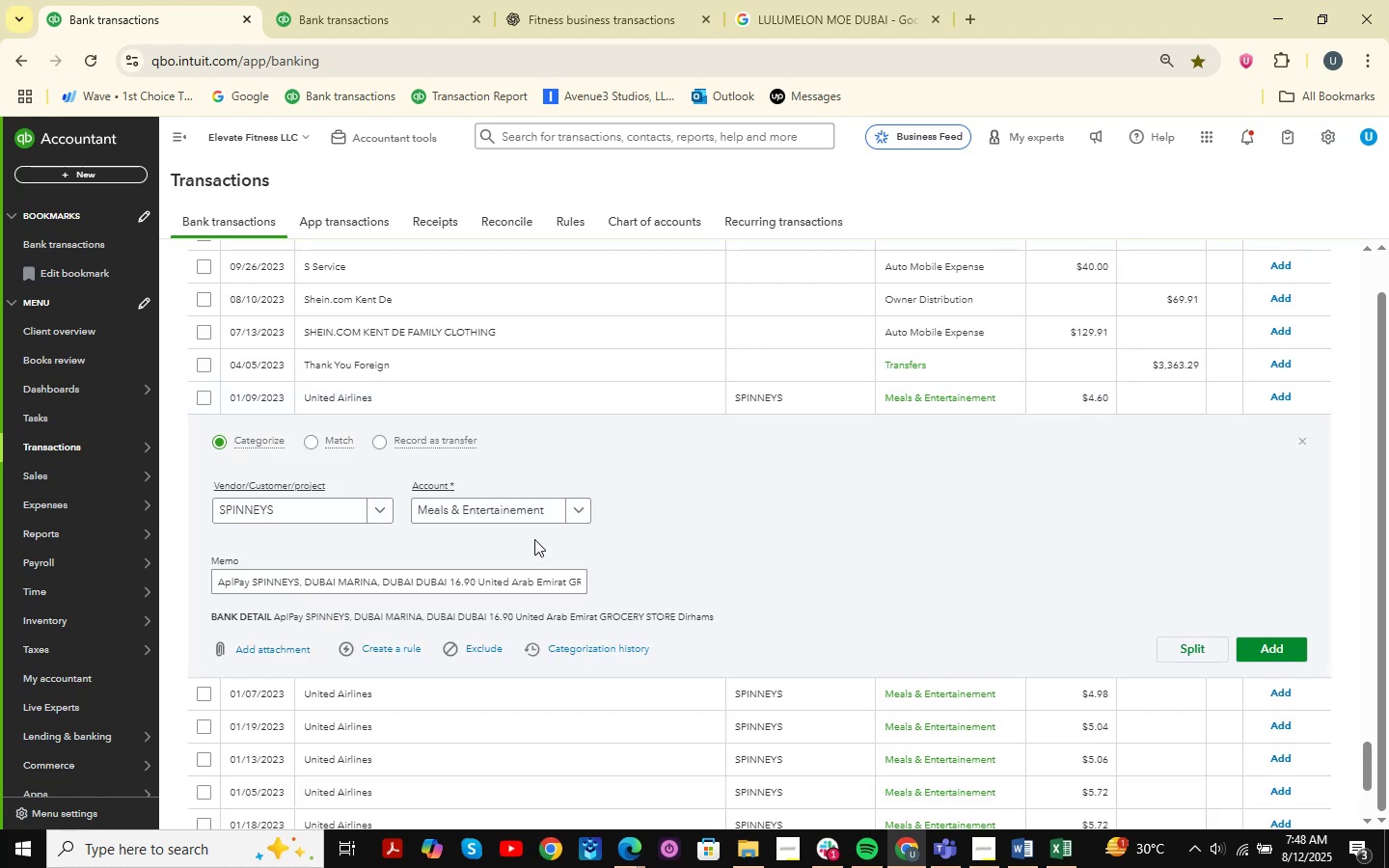 
left_click([589, 0])
 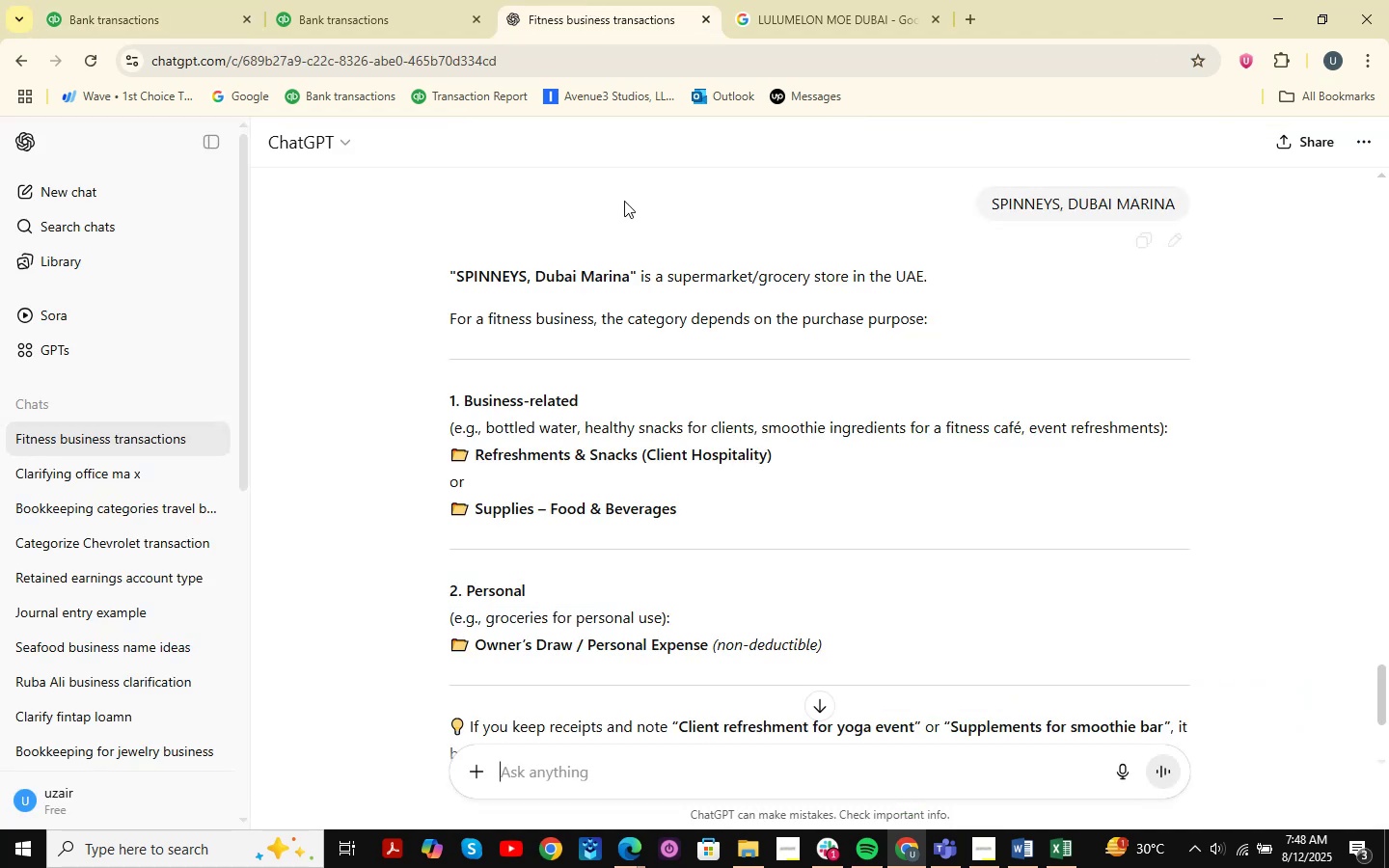 
scroll: coordinate [624, 350], scroll_direction: down, amount: 11.0
 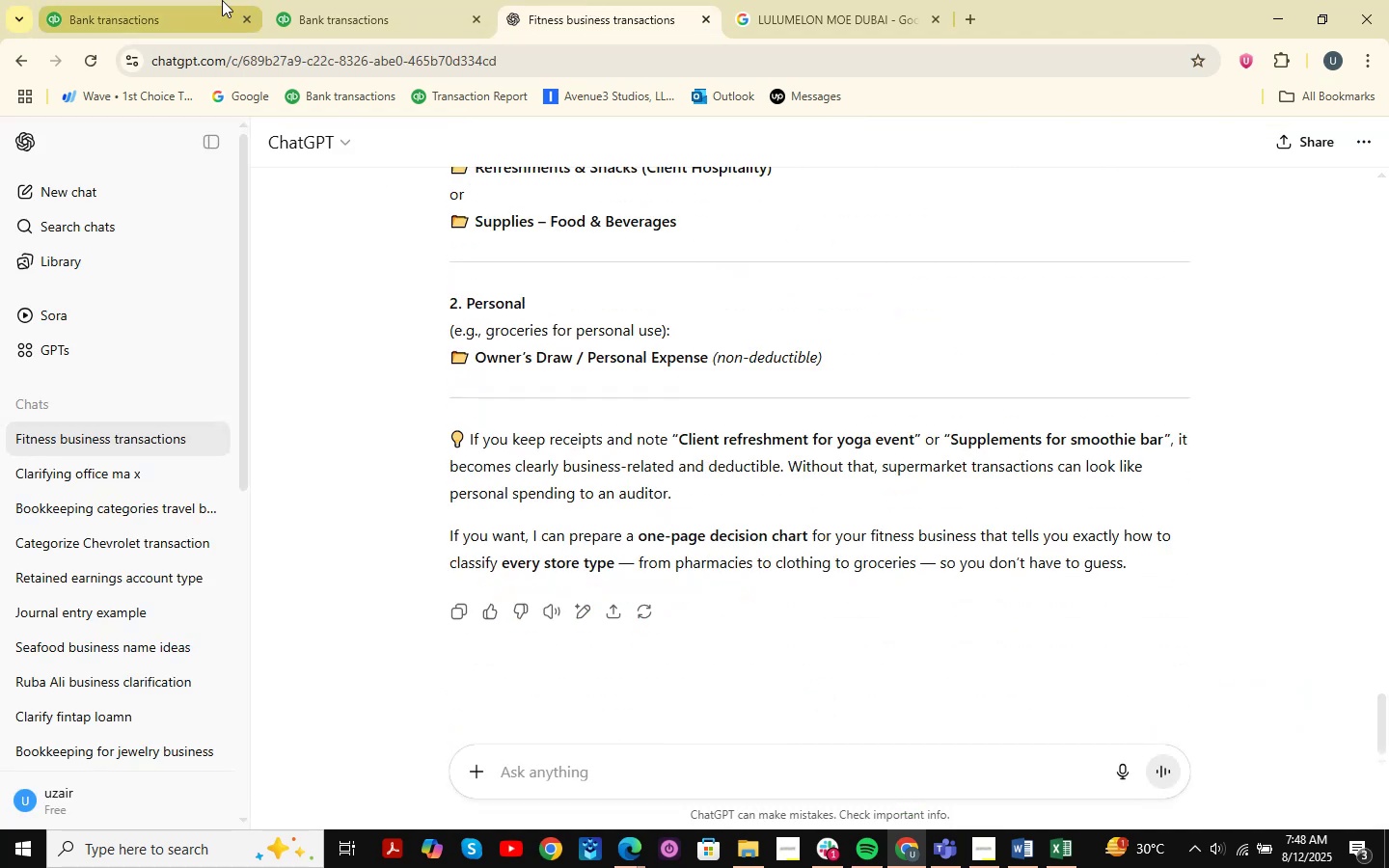 
left_click([222, 0])
 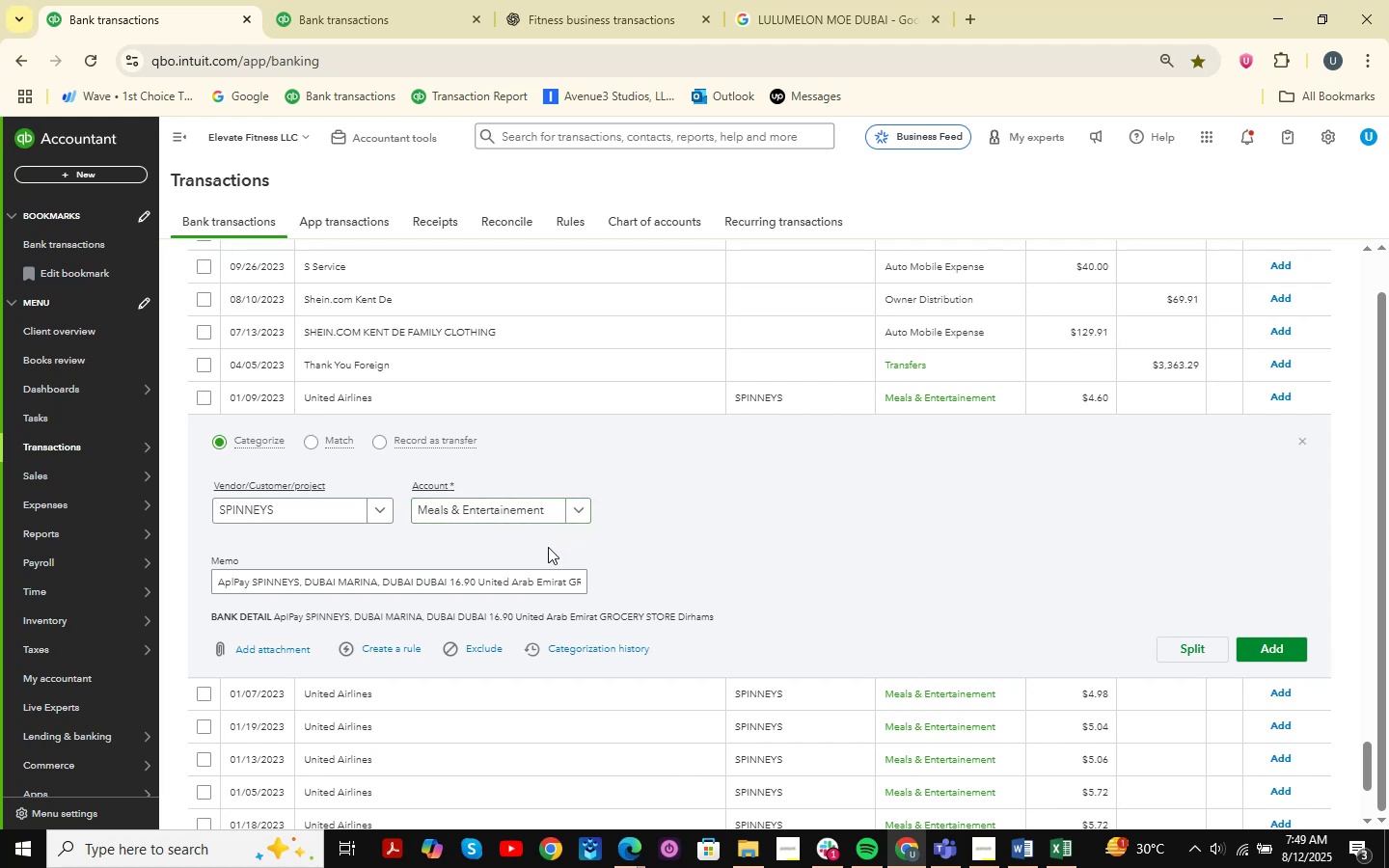 
wait(18.41)
 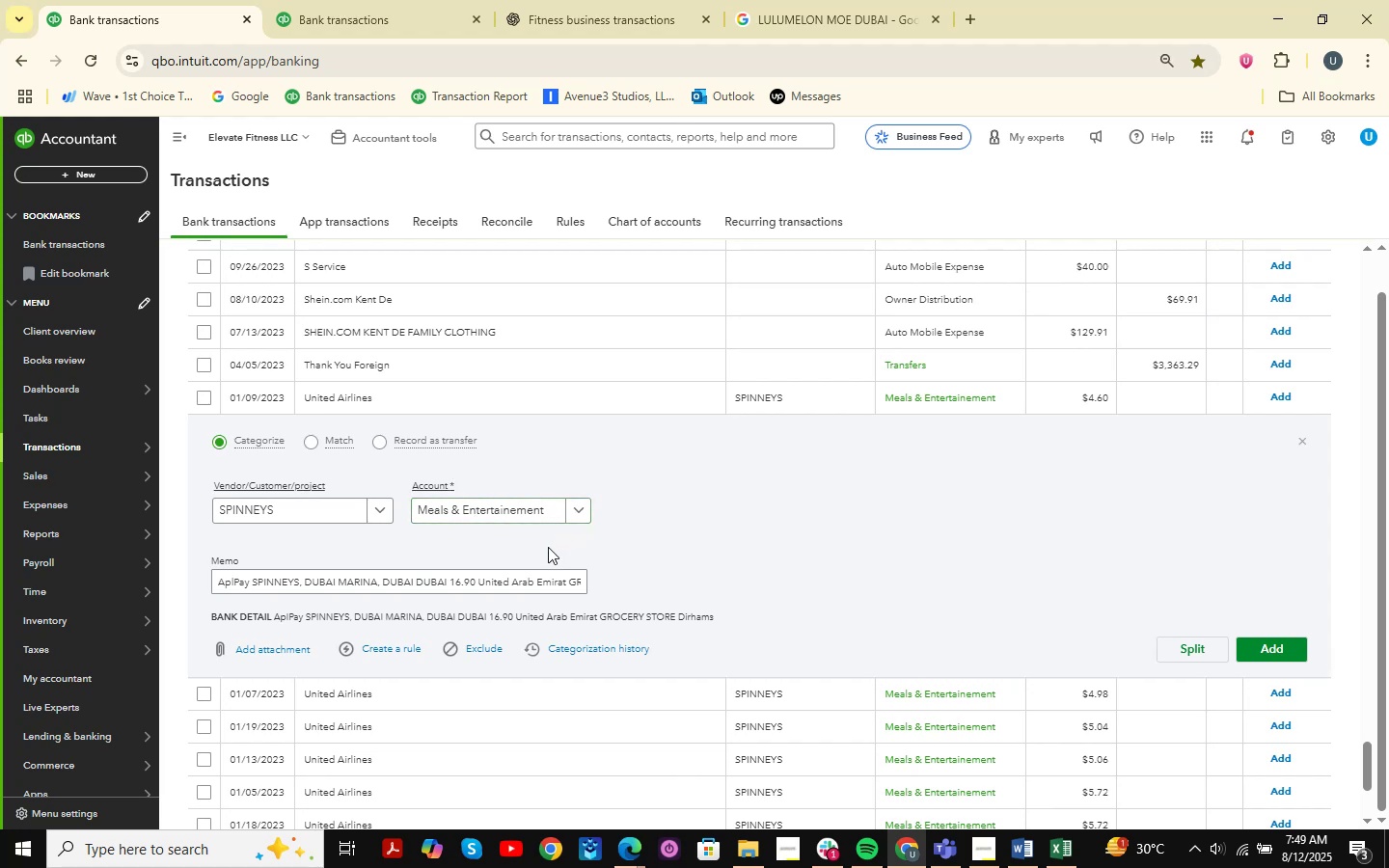 
scroll: coordinate [787, 471], scroll_direction: none, amount: 0.0
 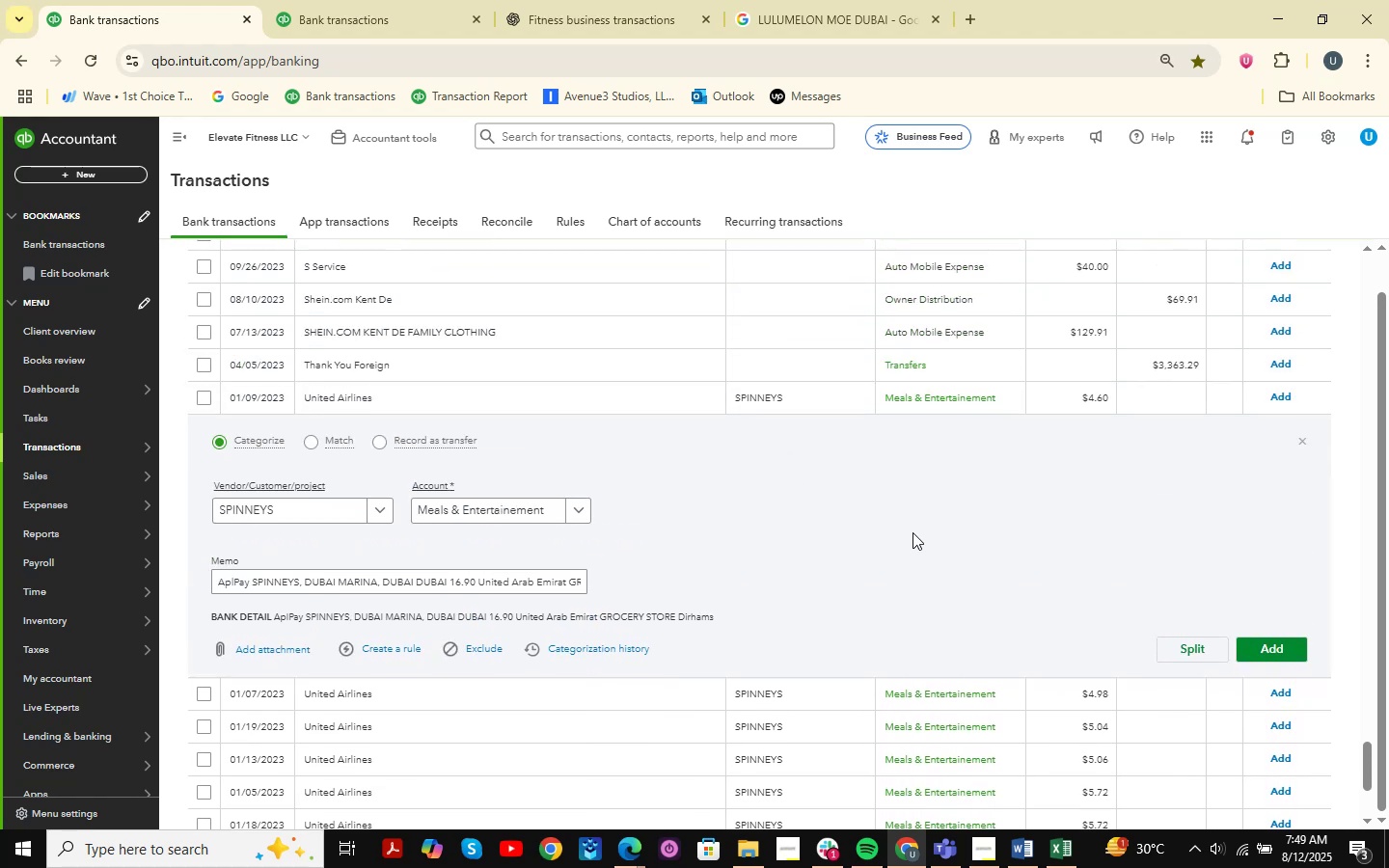 
wait(5.85)
 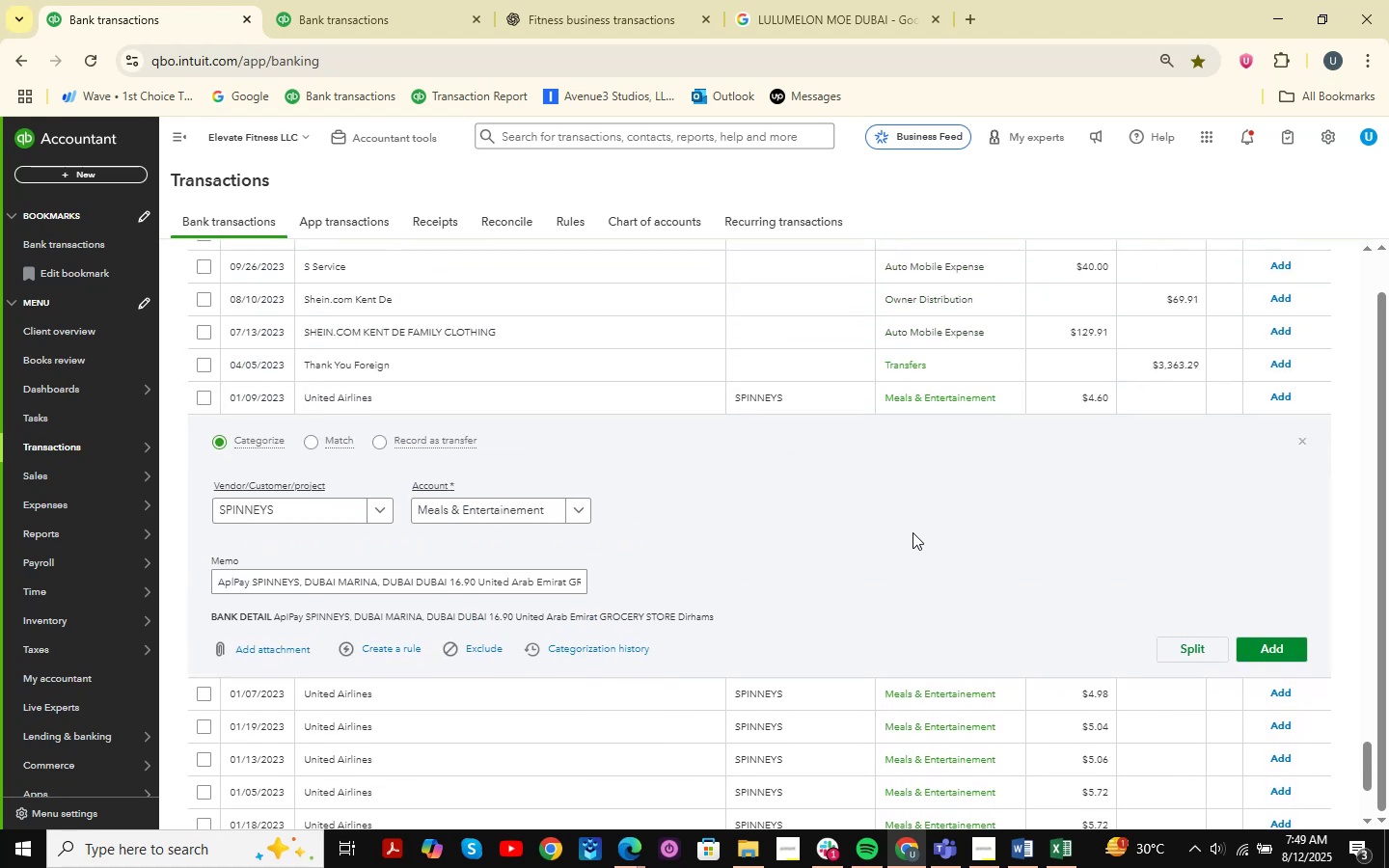 
scroll: coordinate [912, 532], scroll_direction: down, amount: 1.0
 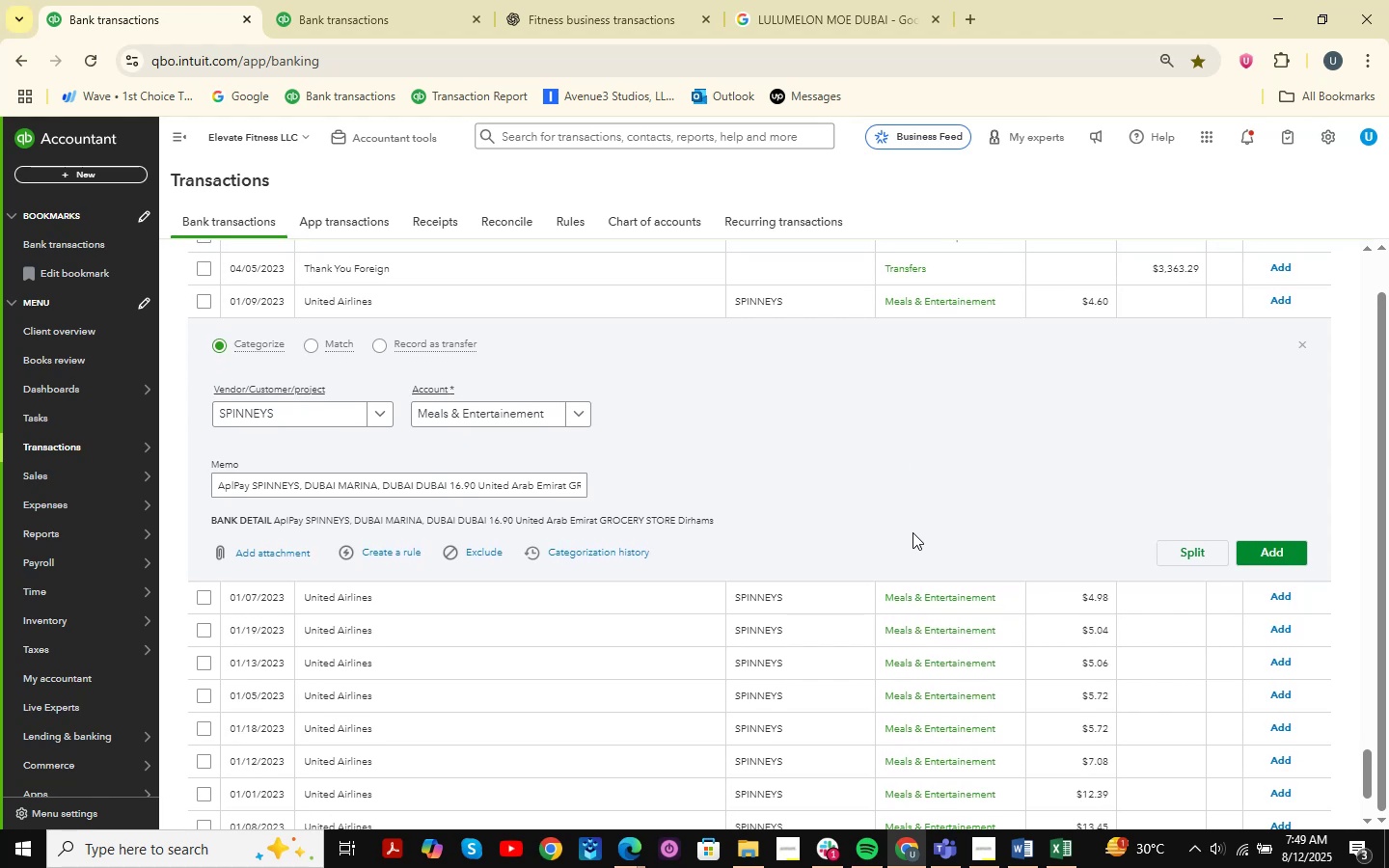 
scroll: coordinate [912, 532], scroll_direction: up, amount: 1.0
 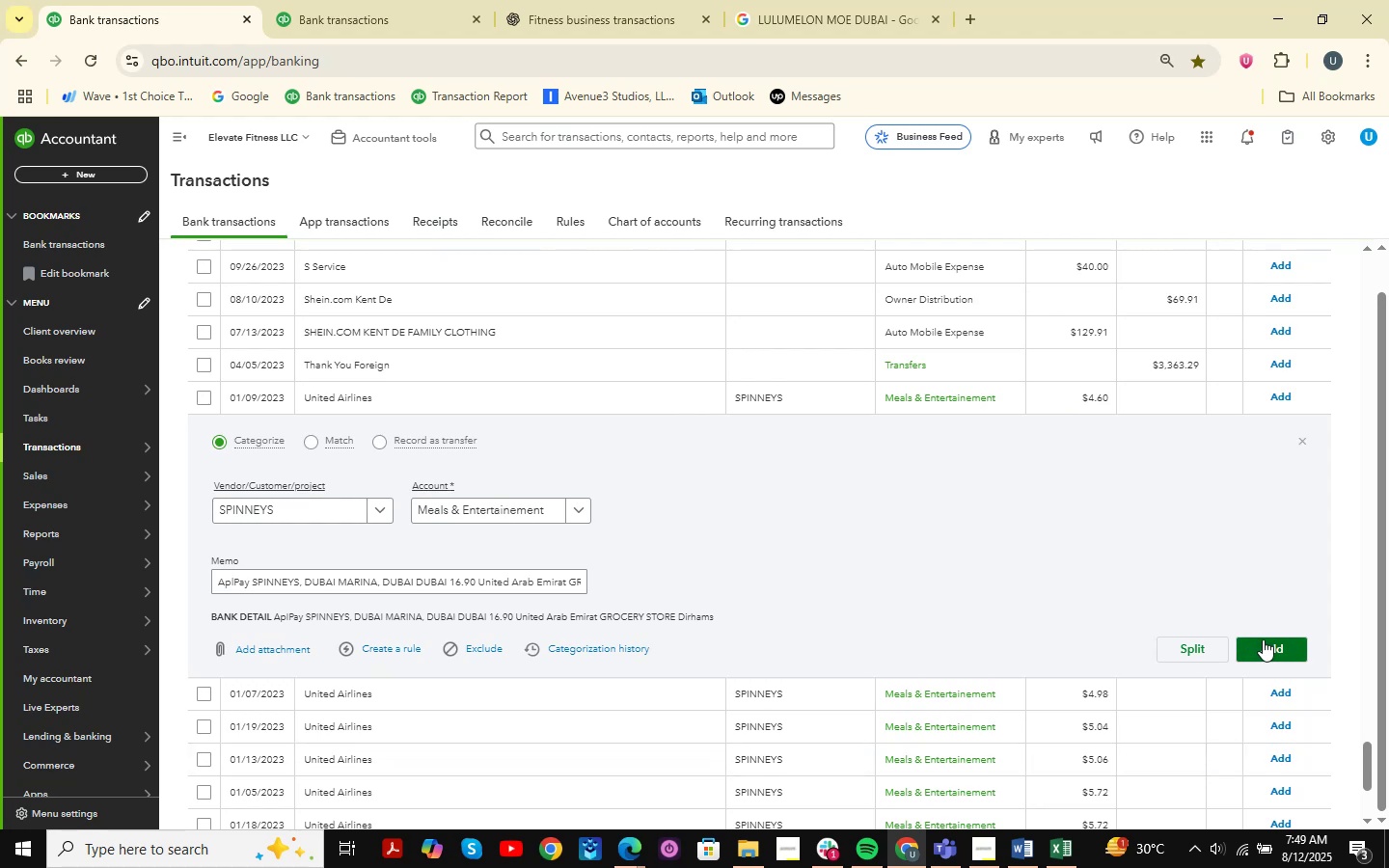 
wait(18.77)
 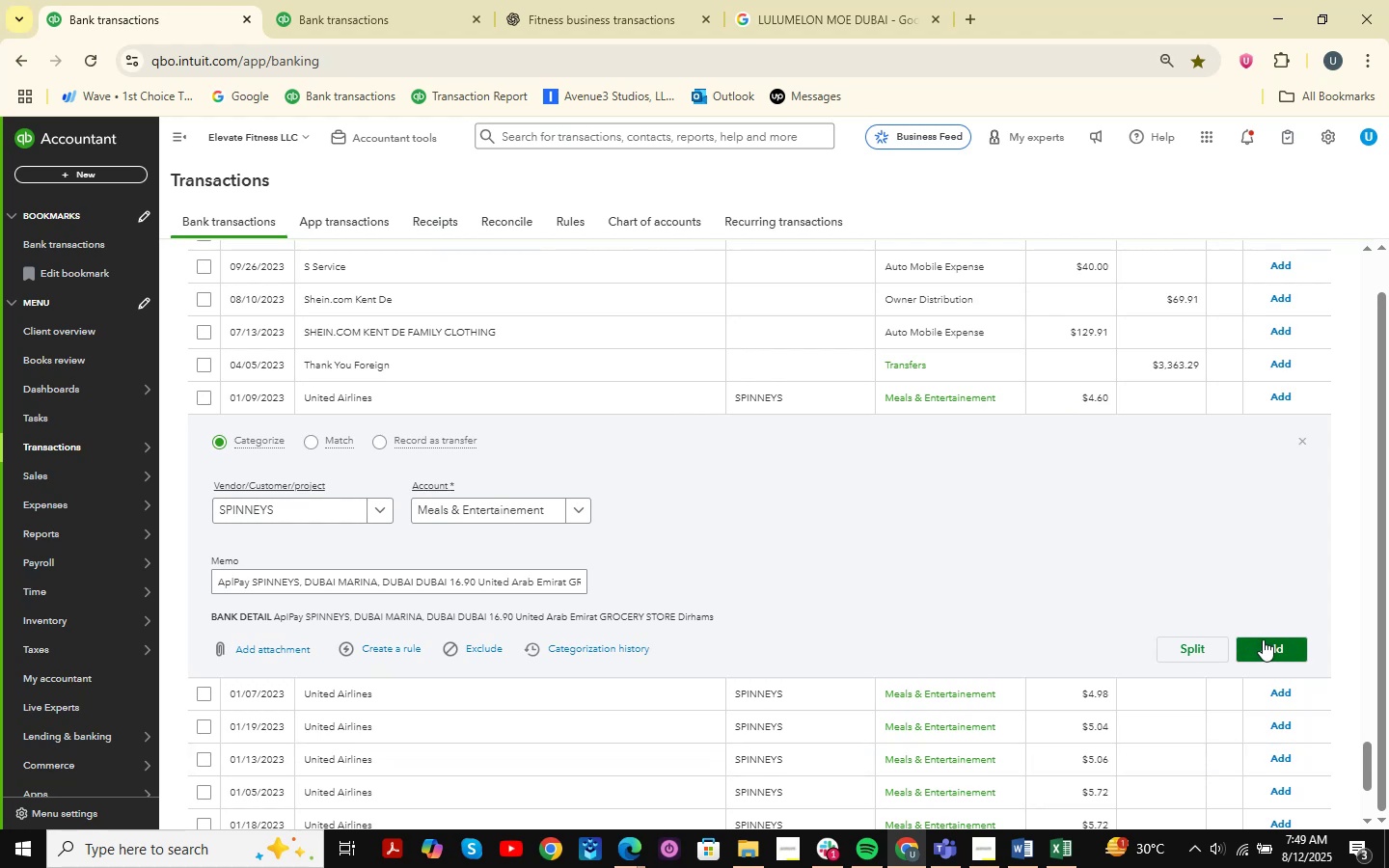 
left_click([1263, 639])
 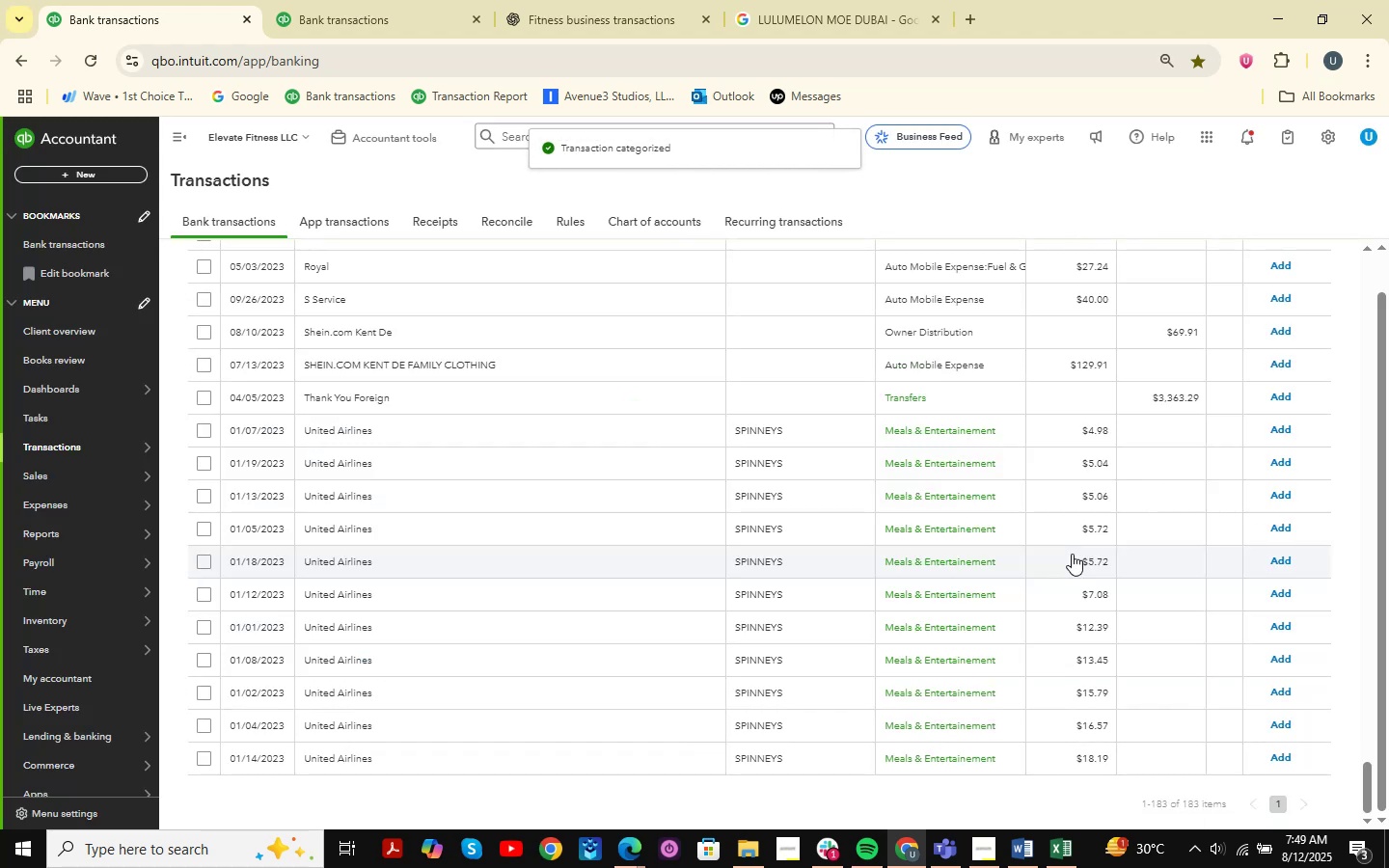 
wait(10.37)
 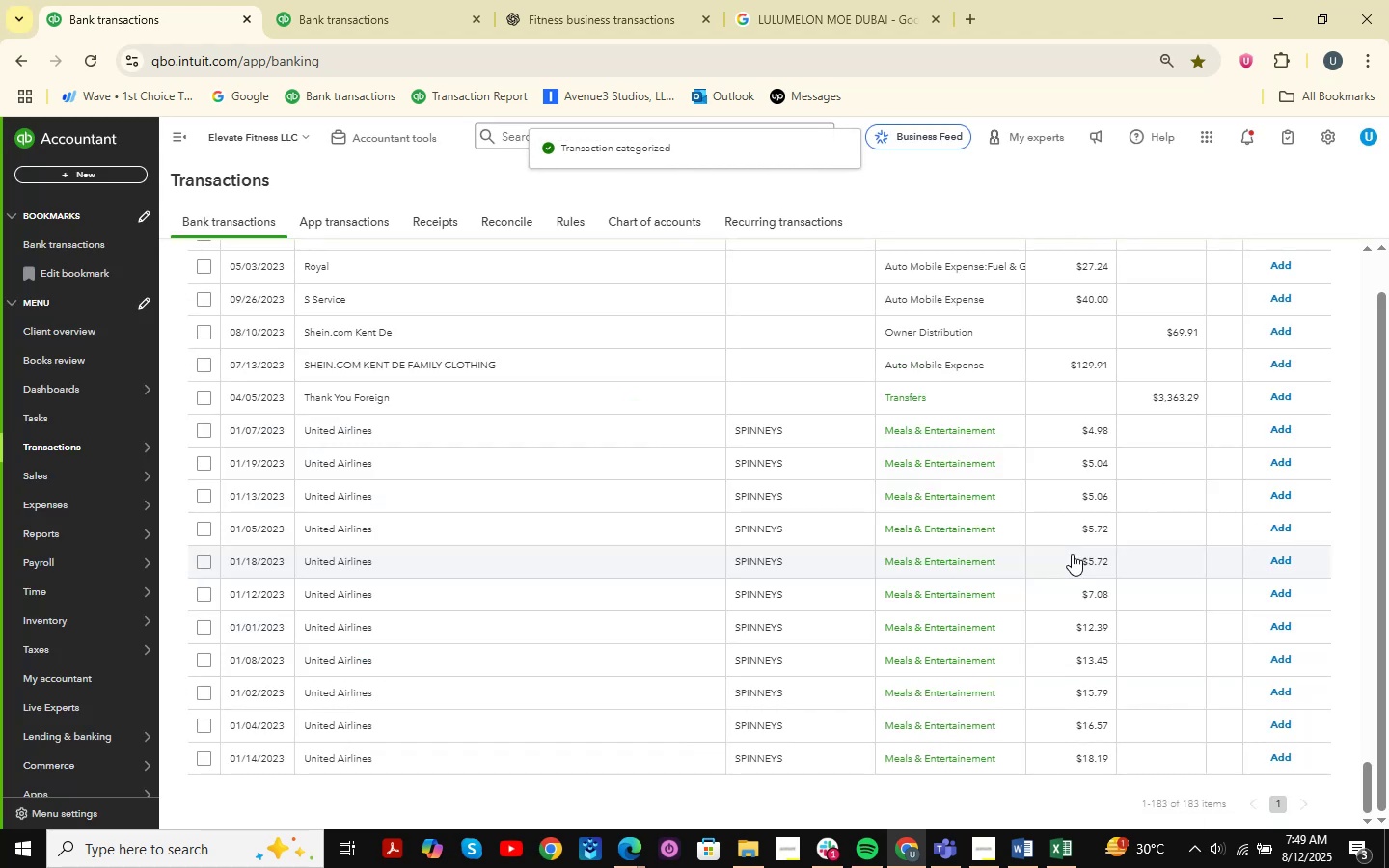 
left_click([482, 428])
 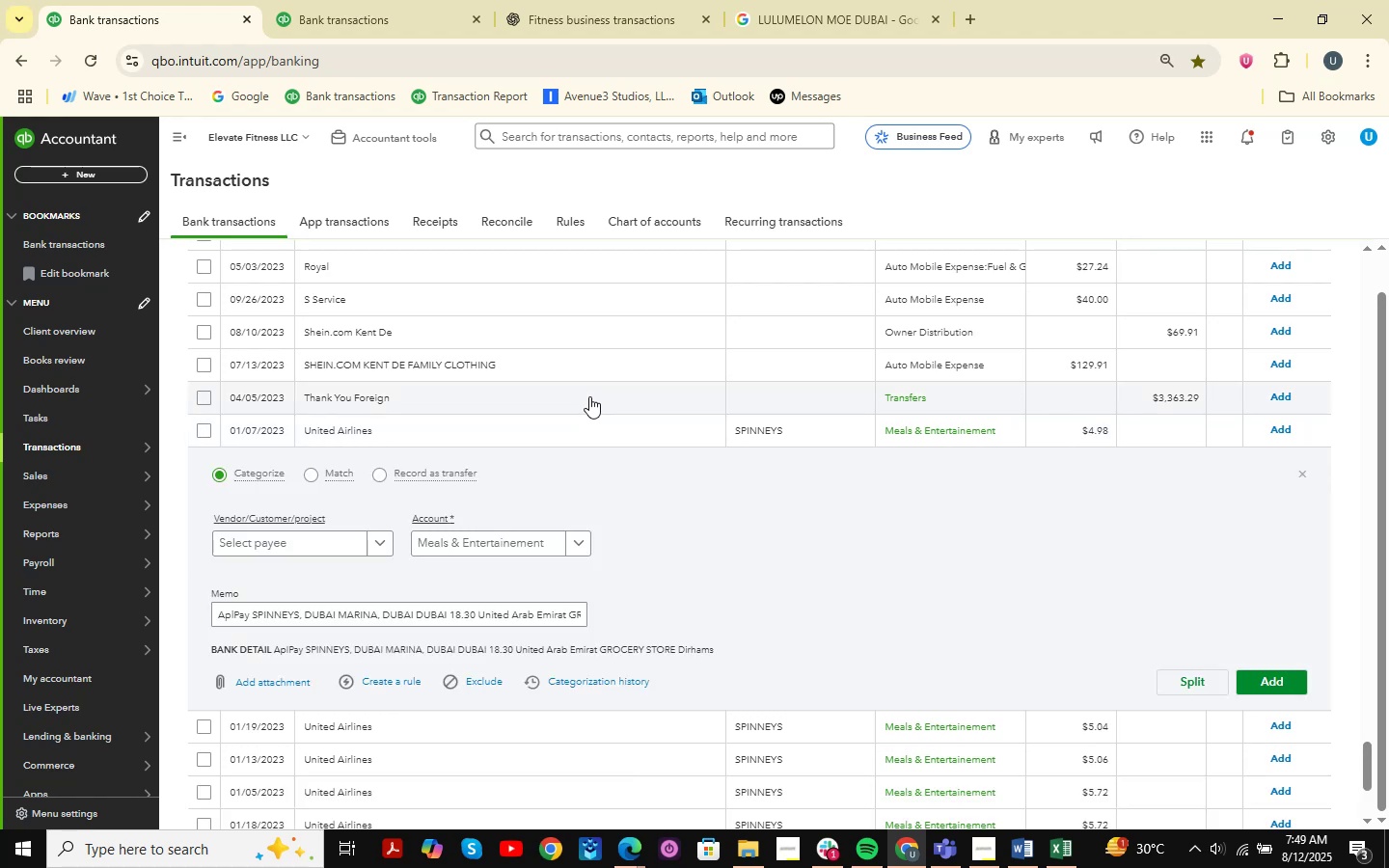 
scroll: coordinate [507, 433], scroll_direction: down, amount: 1.0
 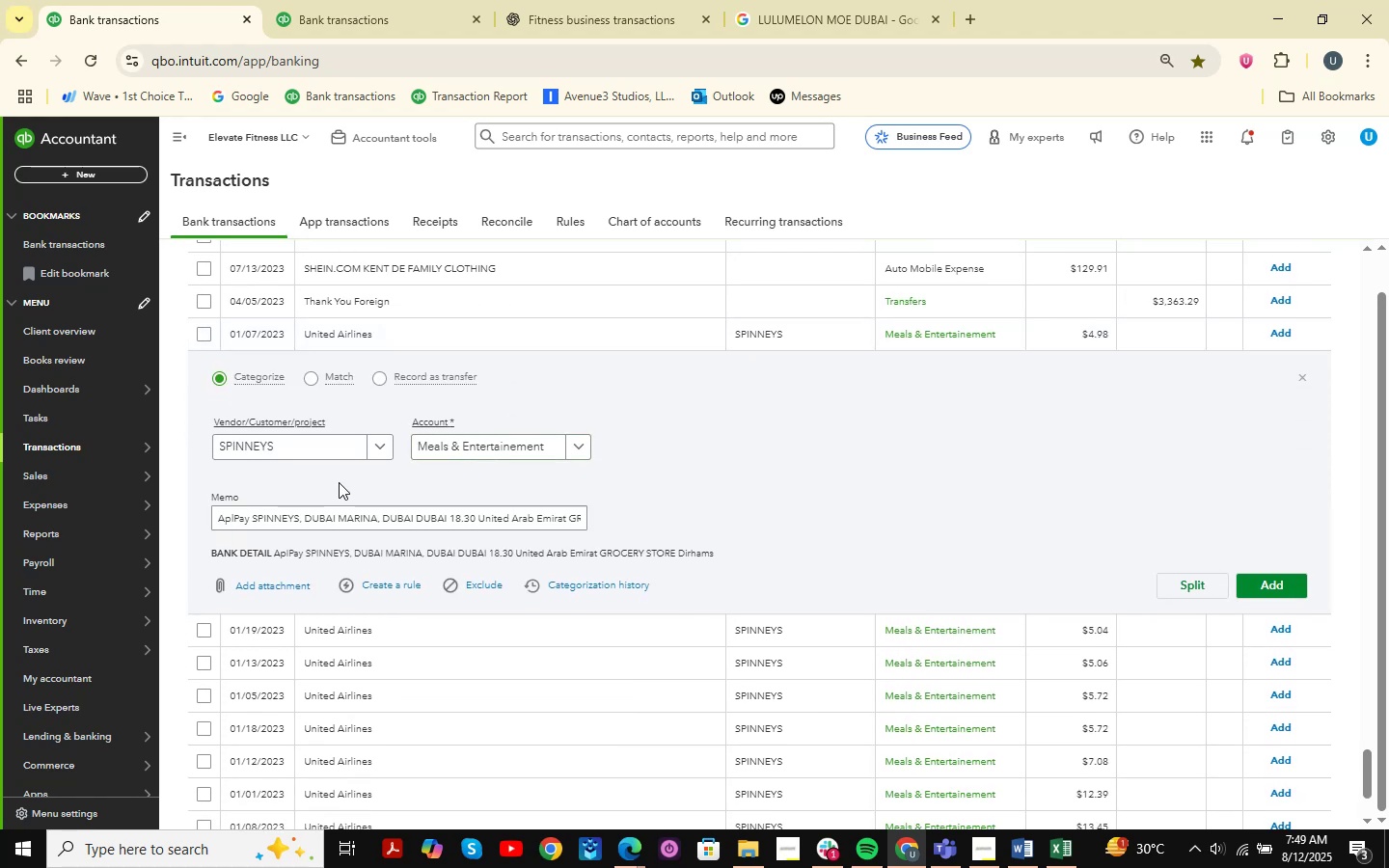 
wait(5.35)
 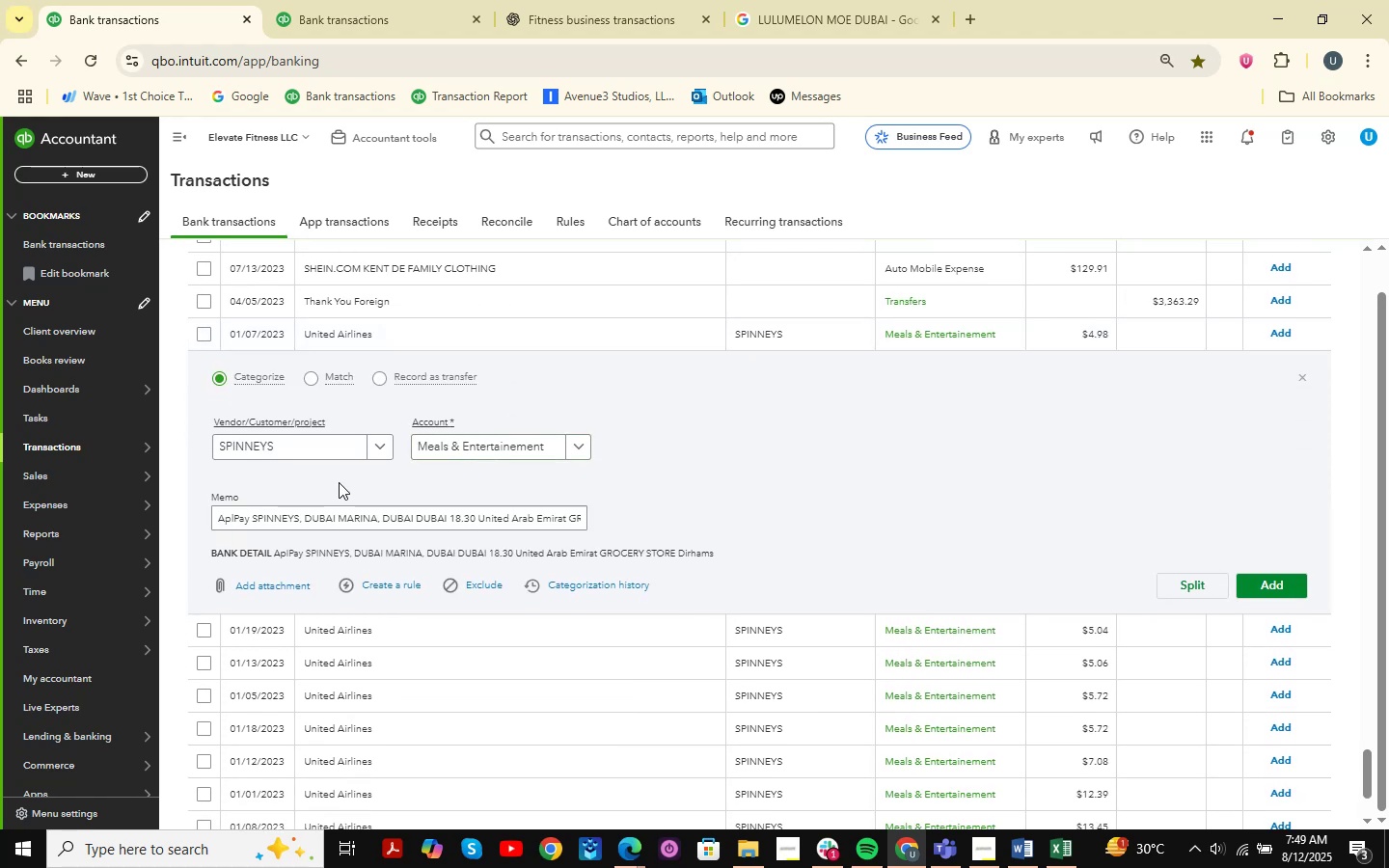 
left_click([273, 518])
 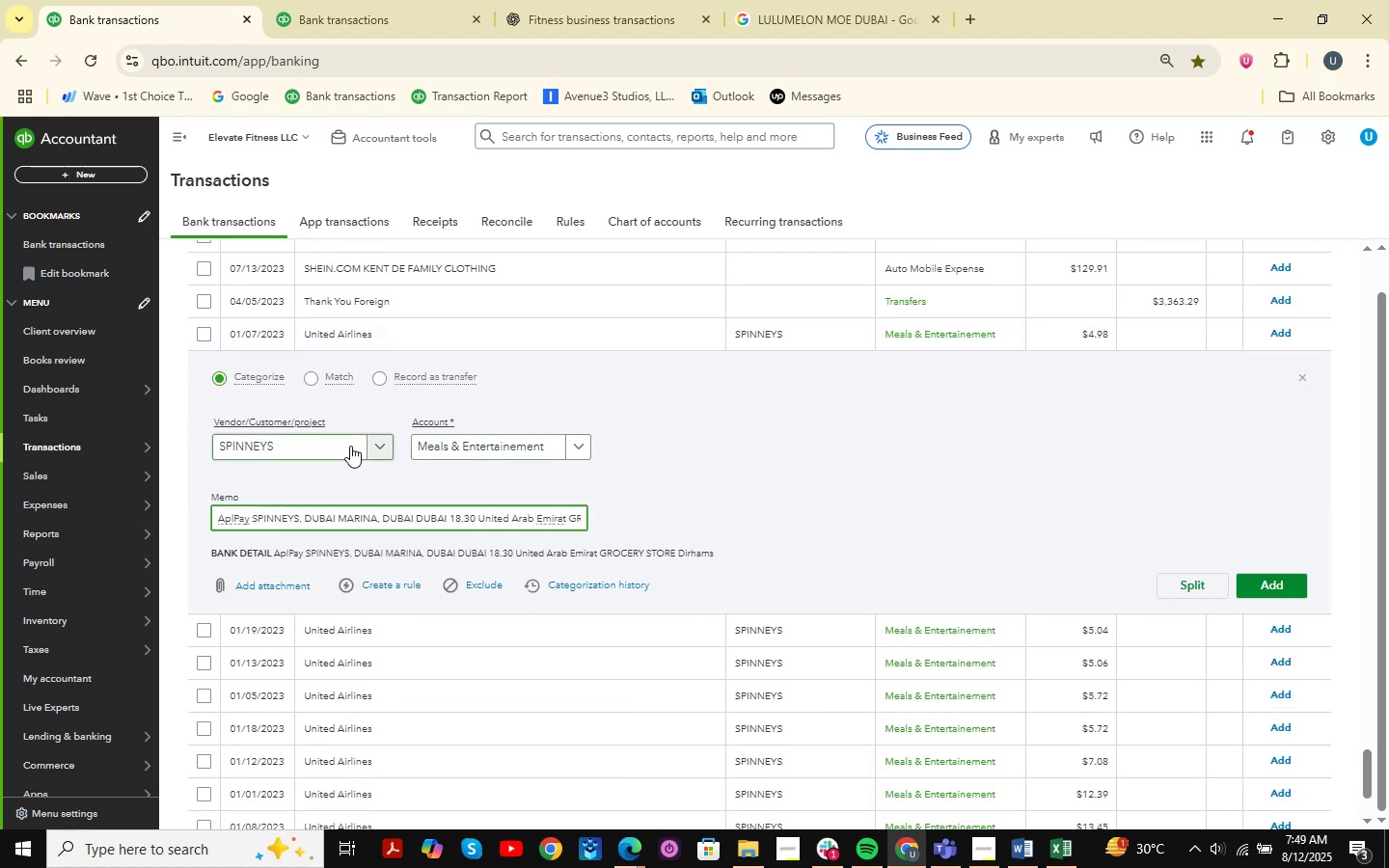 
left_click([522, 459])
 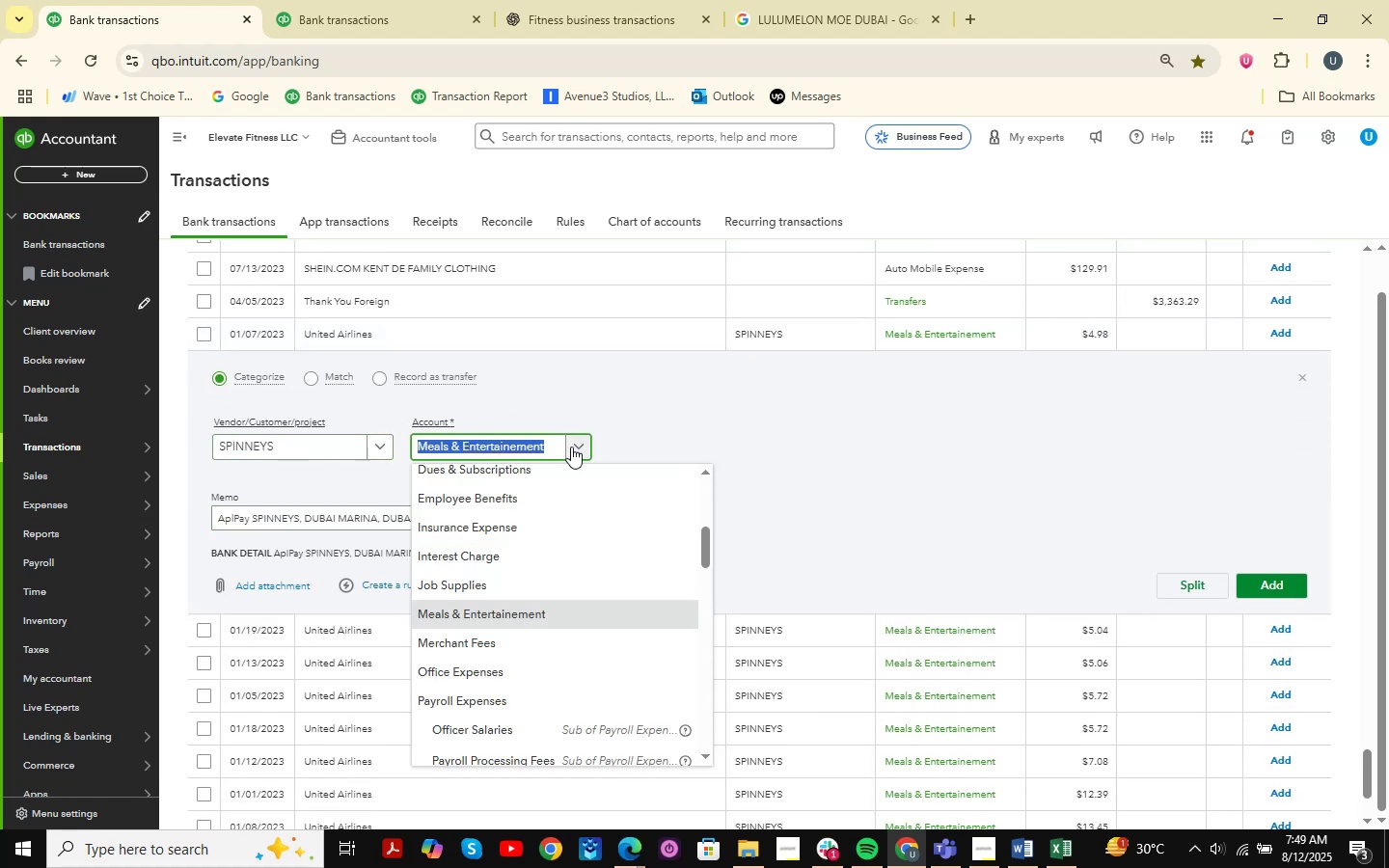 
left_click([1088, 450])
 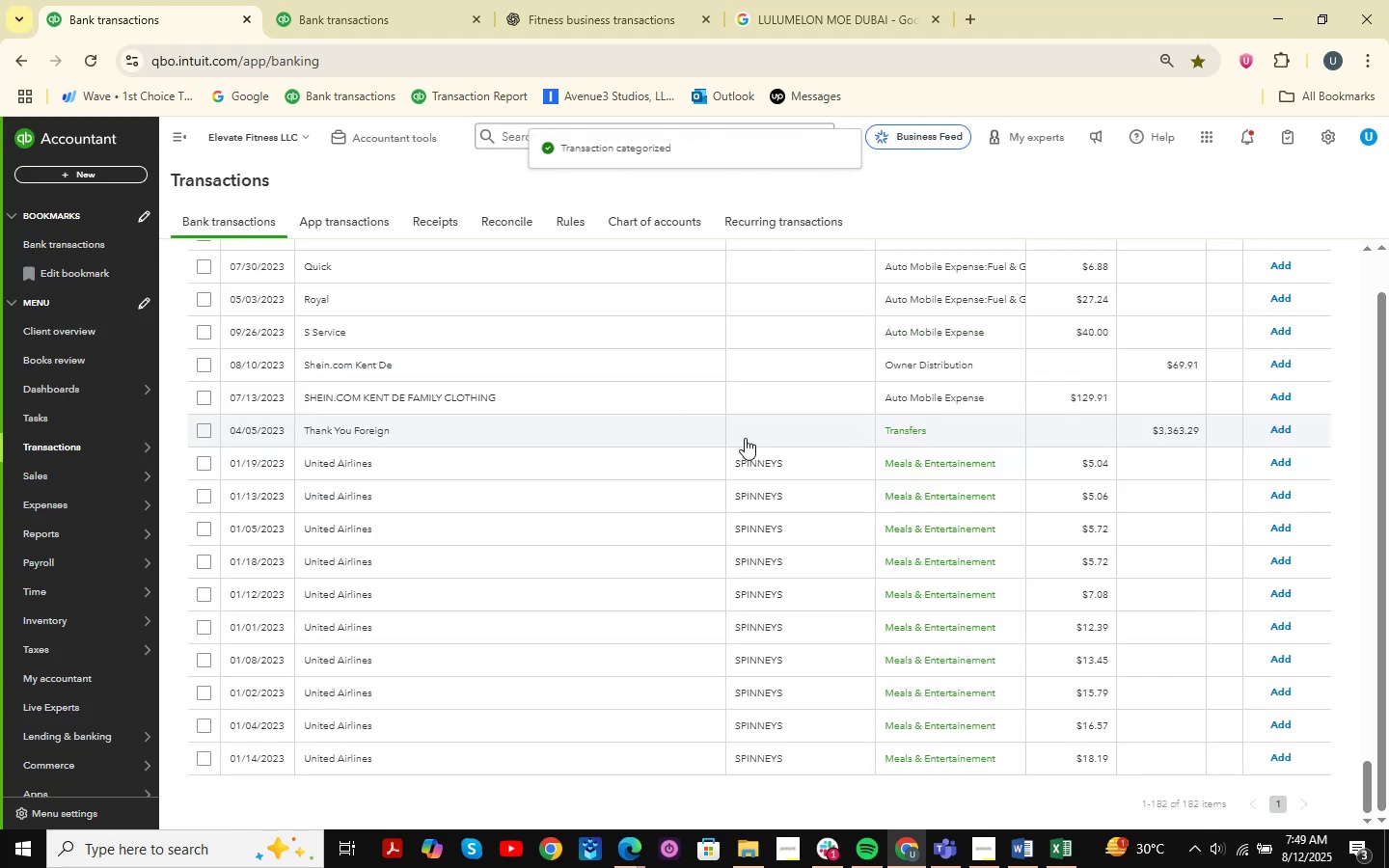 
left_click([473, 455])
 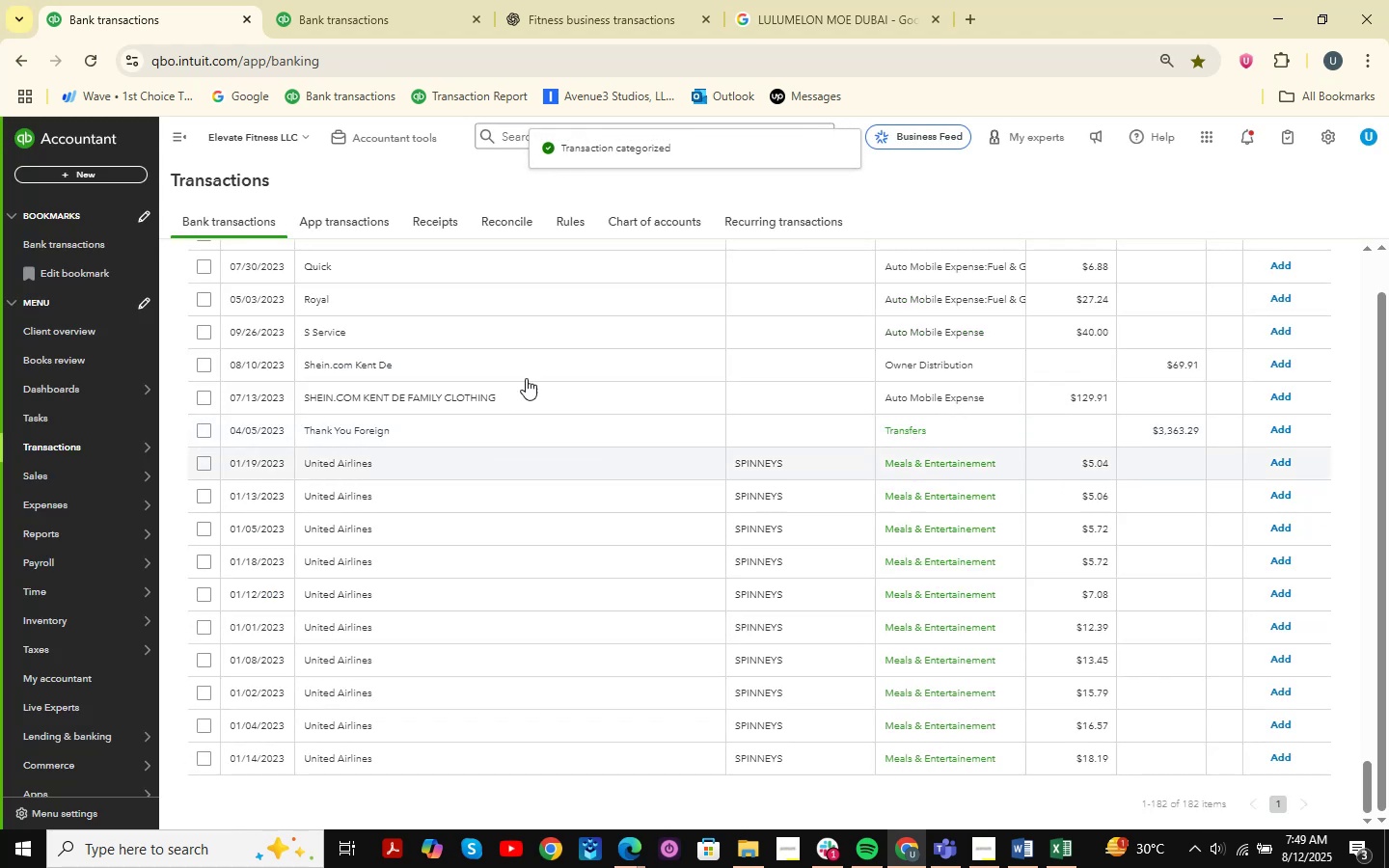 
scroll: coordinate [522, 377], scroll_direction: down, amount: 2.0
 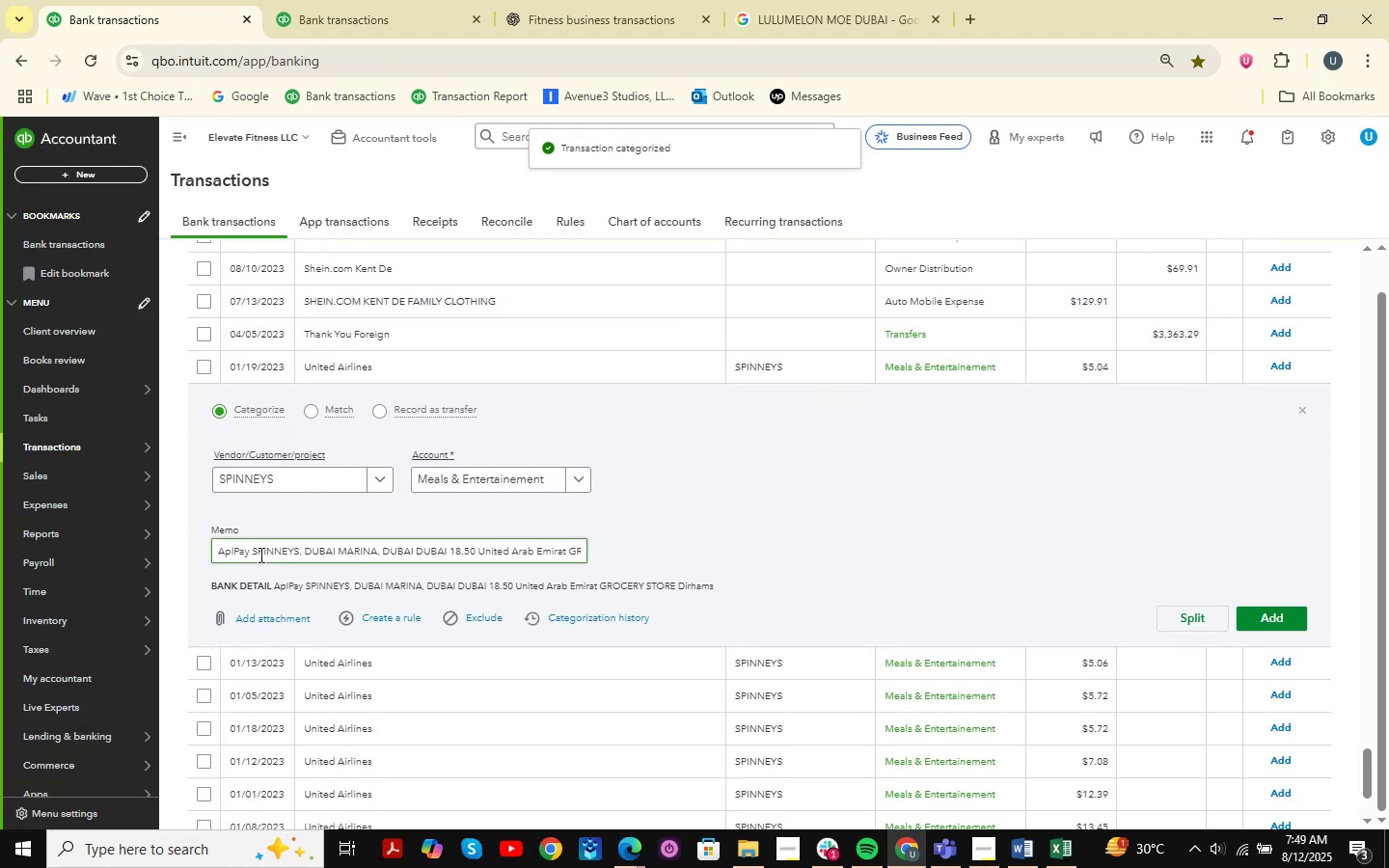 
left_click_drag(start_coordinate=[252, 553], to_coordinate=[381, 555])
 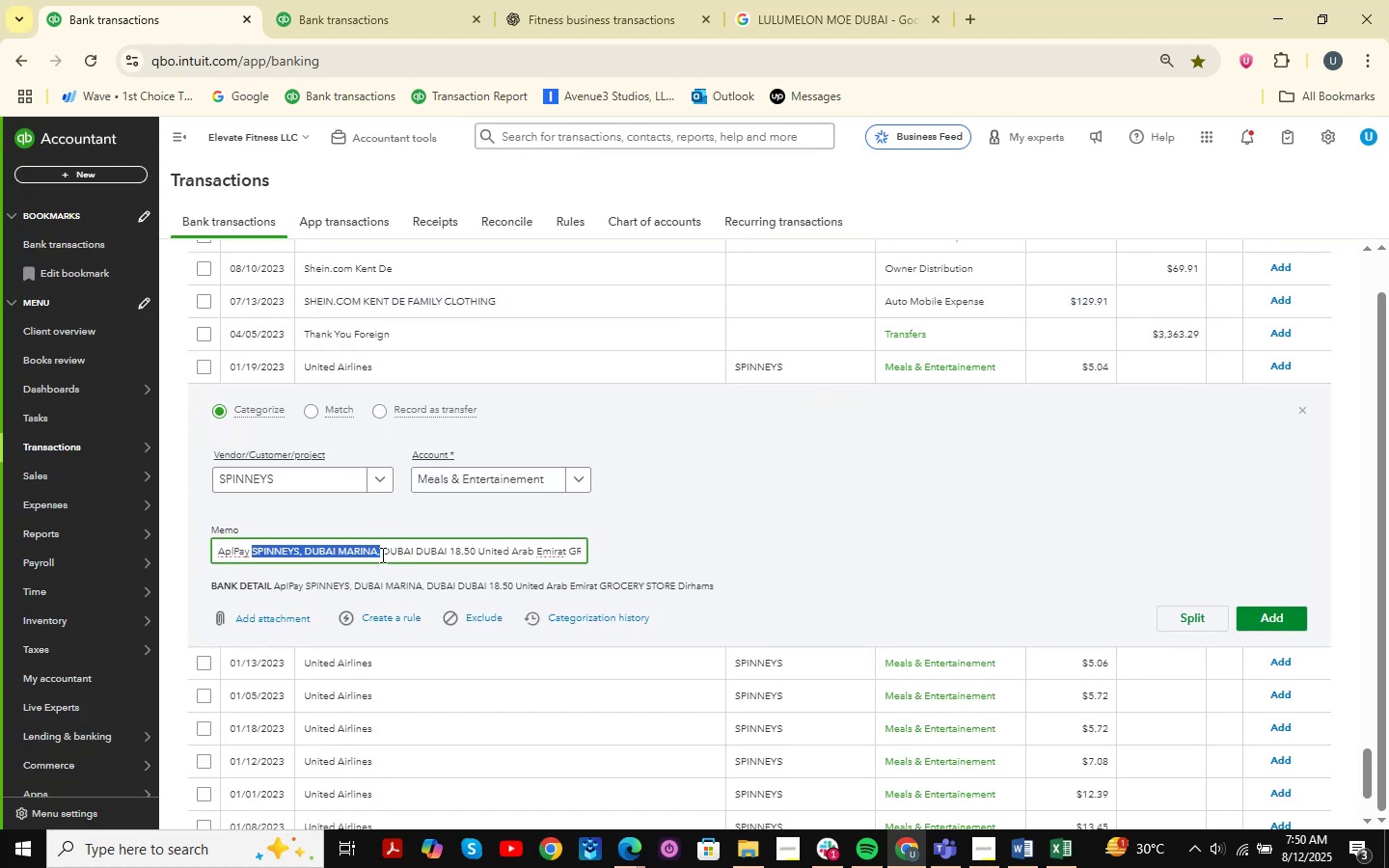 
key(Control+ControlLeft)
 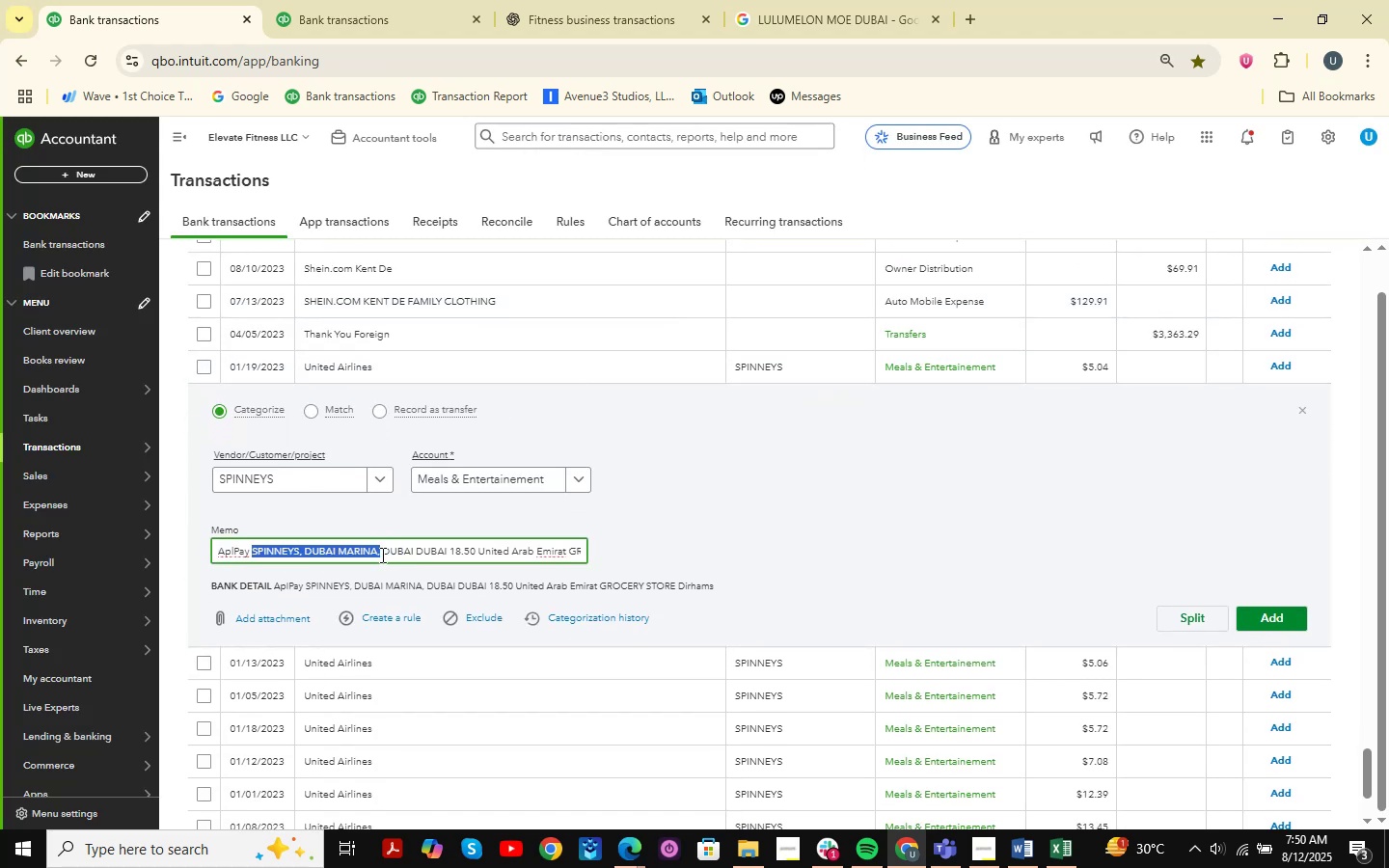 
key(Control+C)
 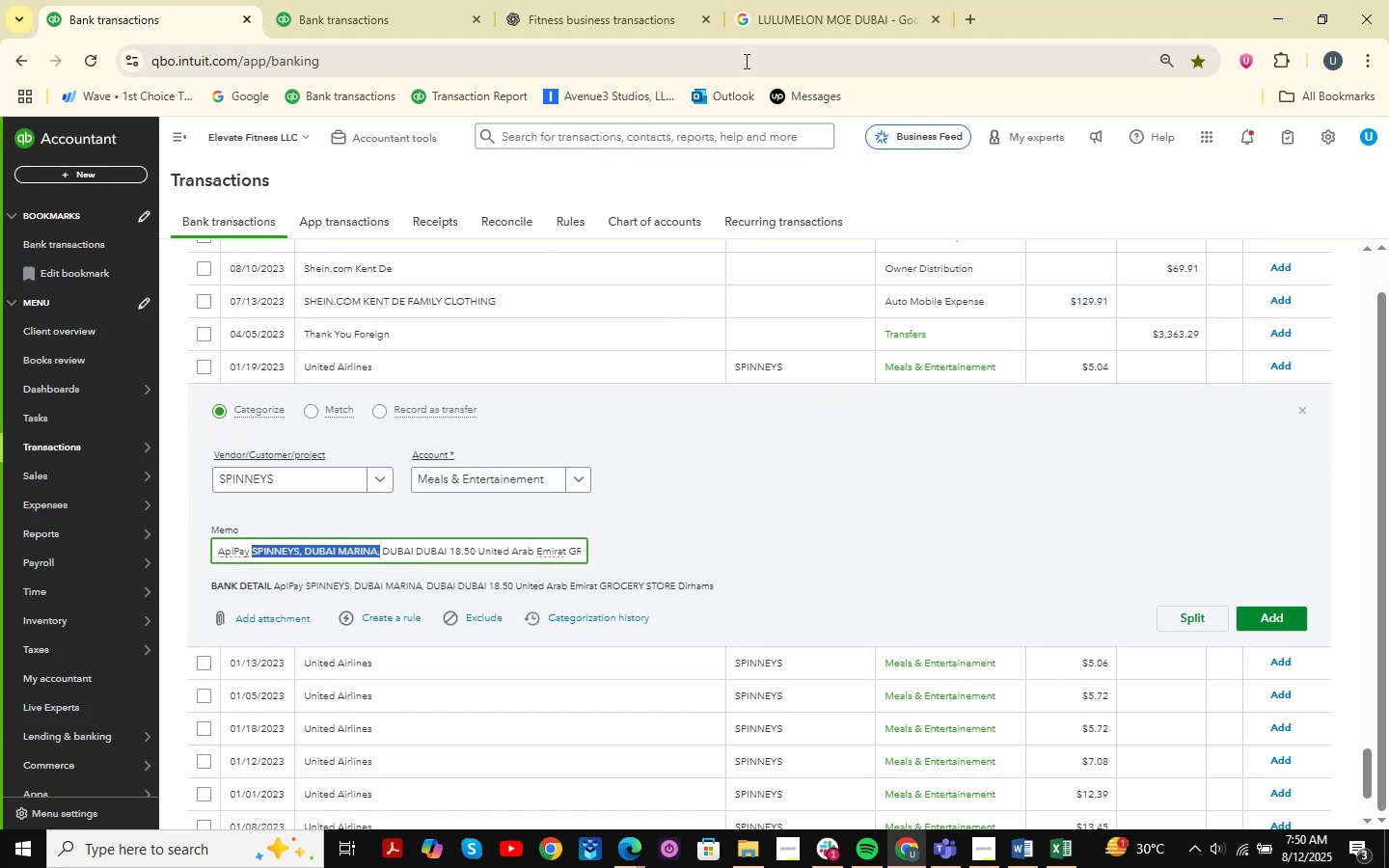 
left_click([809, 0])
 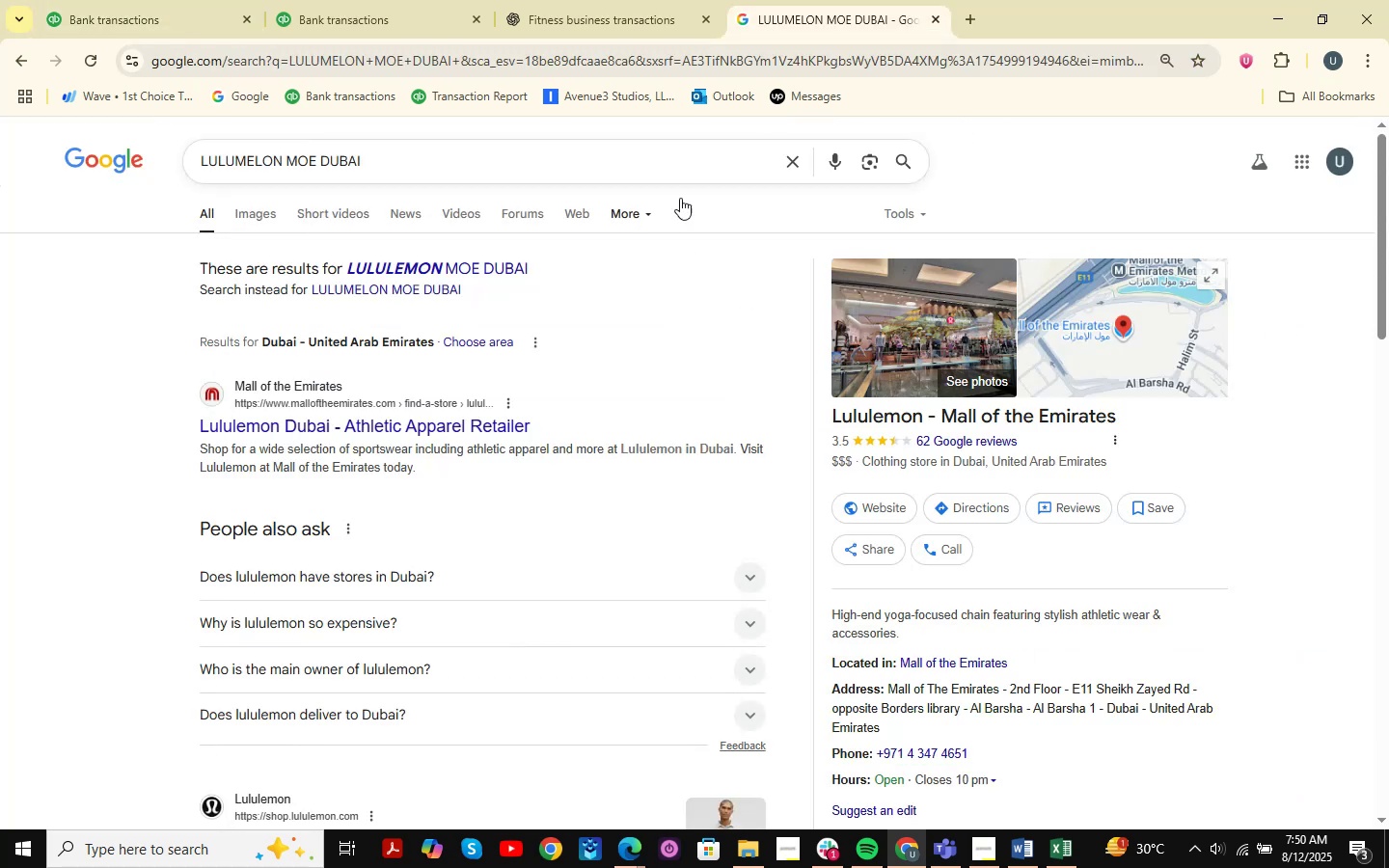 
left_click_drag(start_coordinate=[695, 160], to_coordinate=[108, 164])
 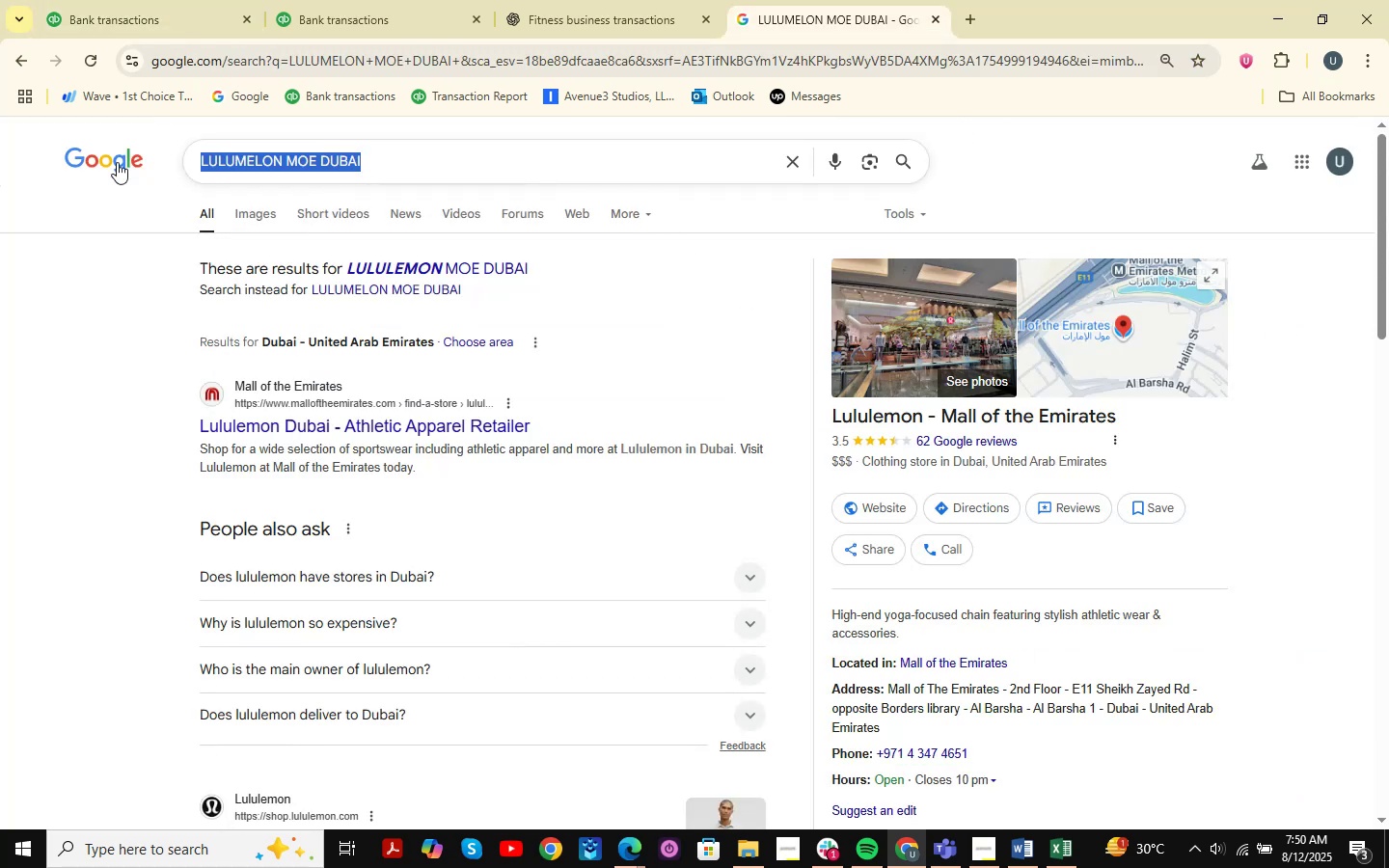 
key(Control+ControlLeft)
 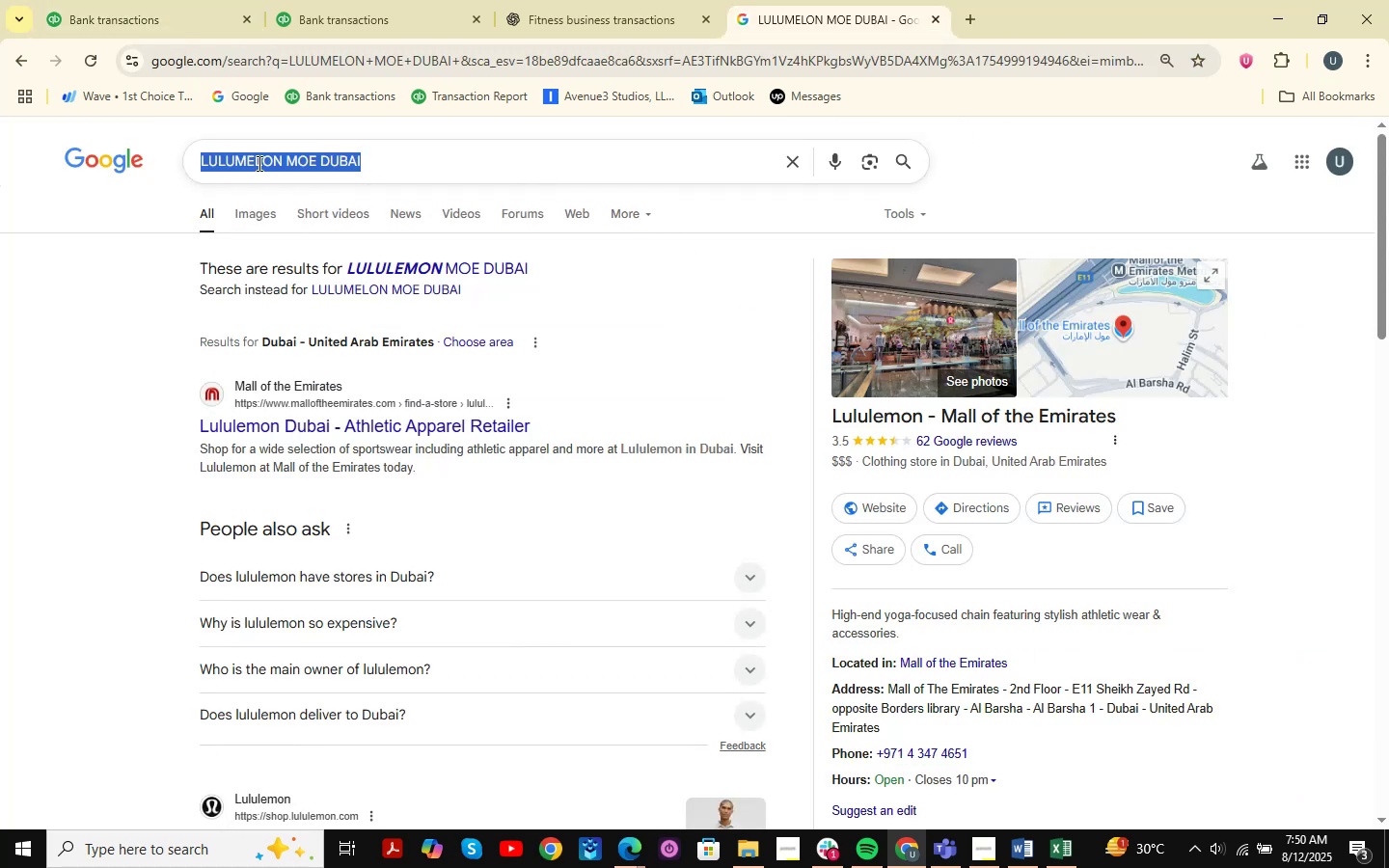 
key(Control+V)
 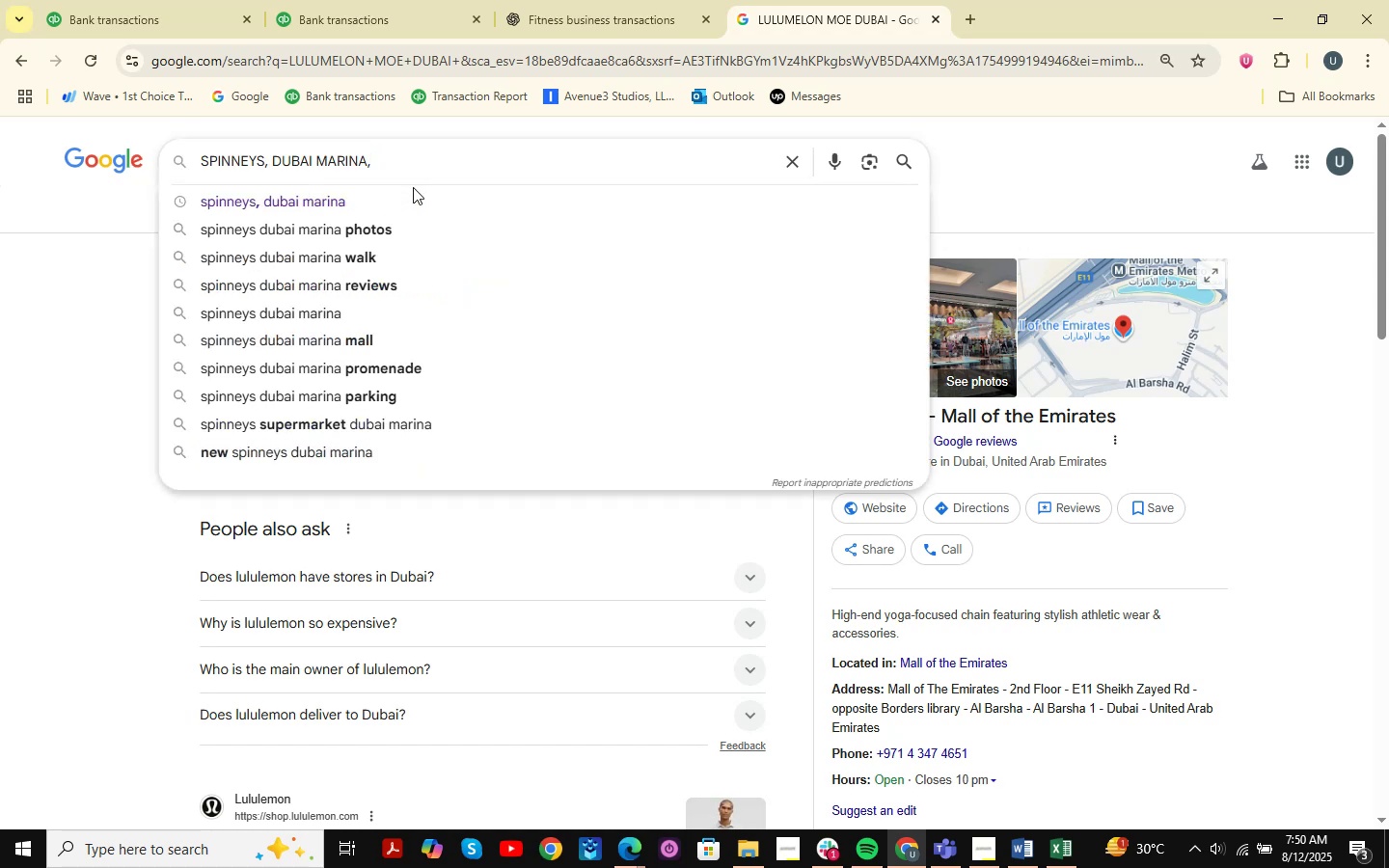 
key(NumpadEnter)
 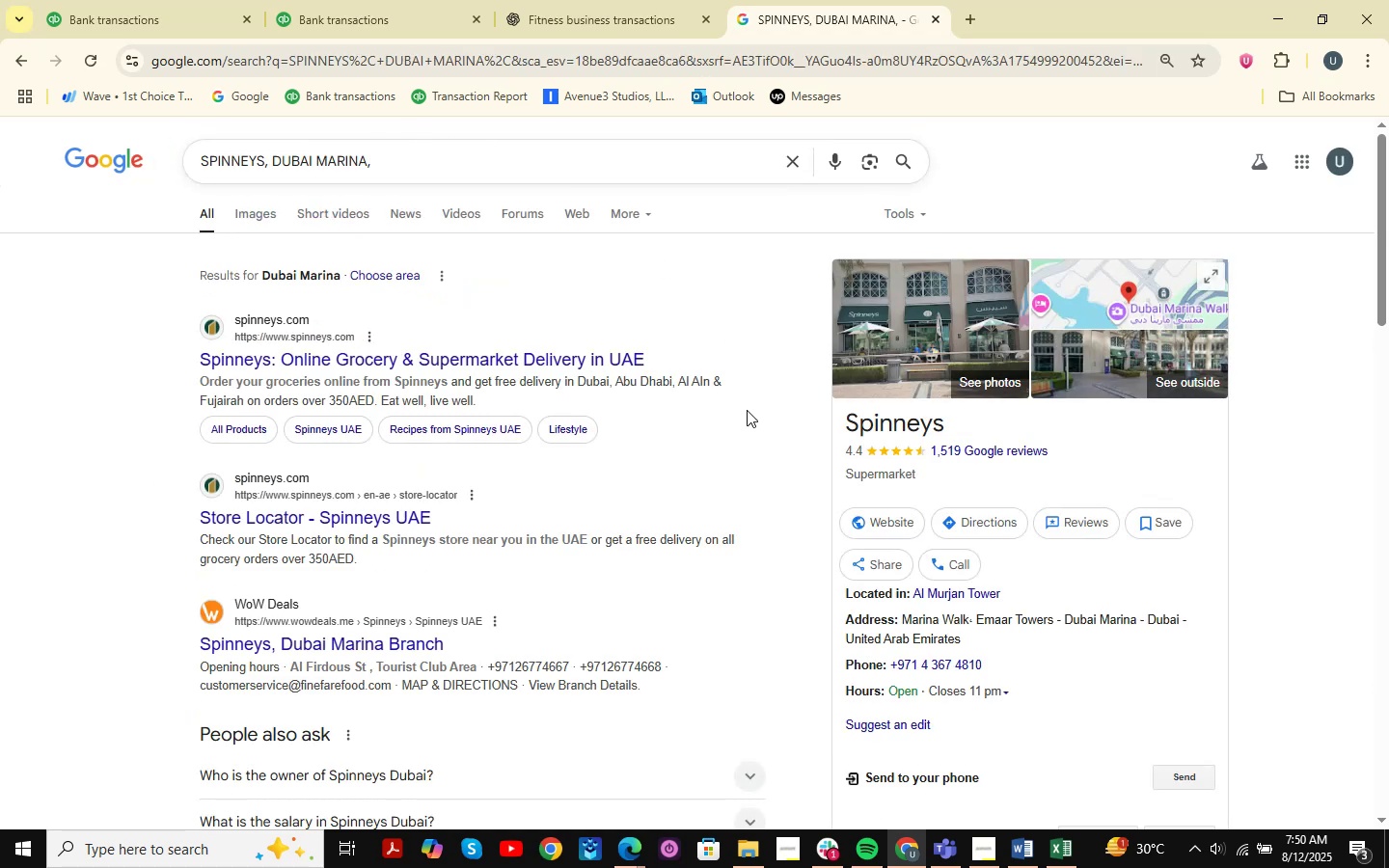 
wait(5.22)
 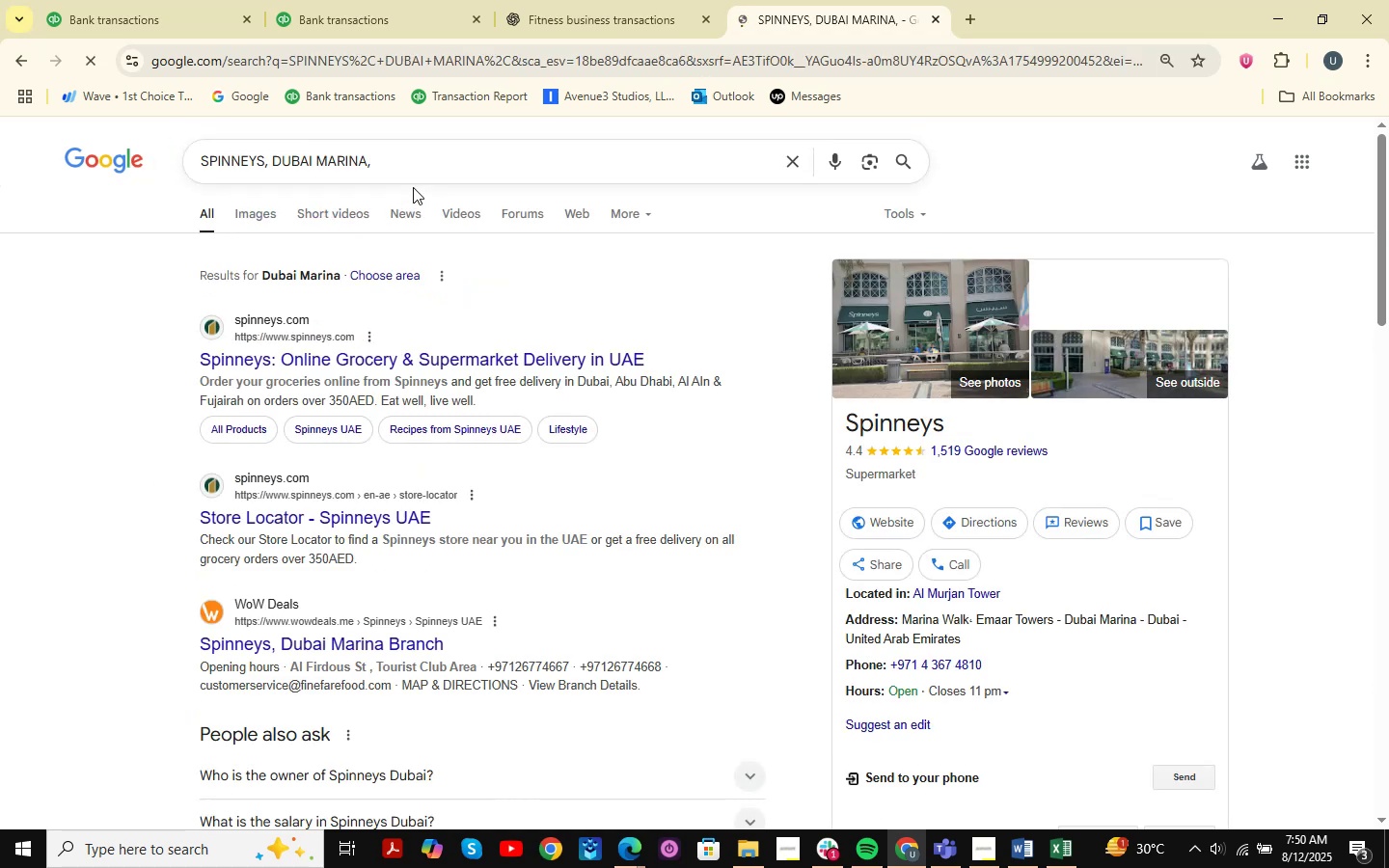 
left_click([177, 0])
 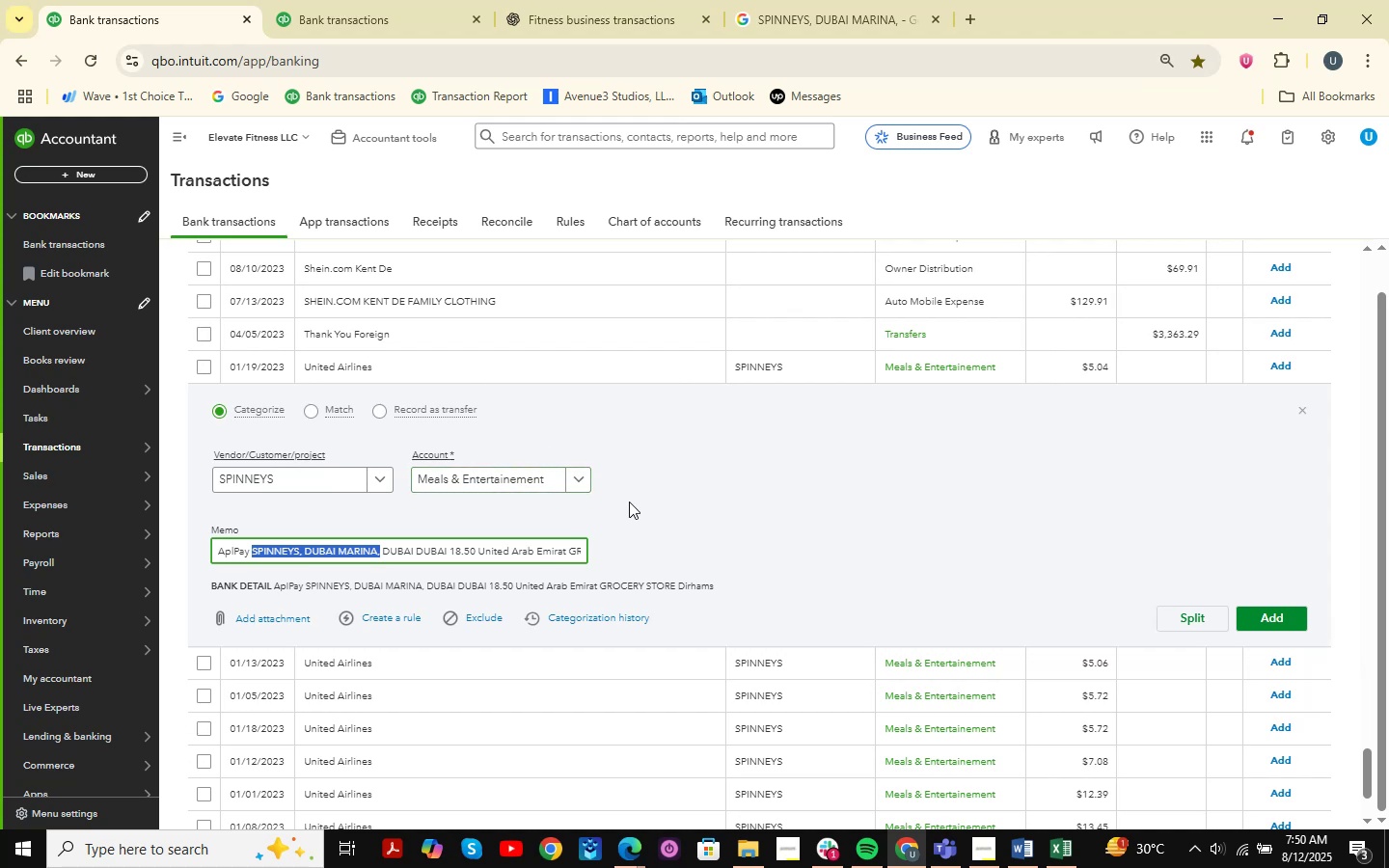 
wait(26.87)
 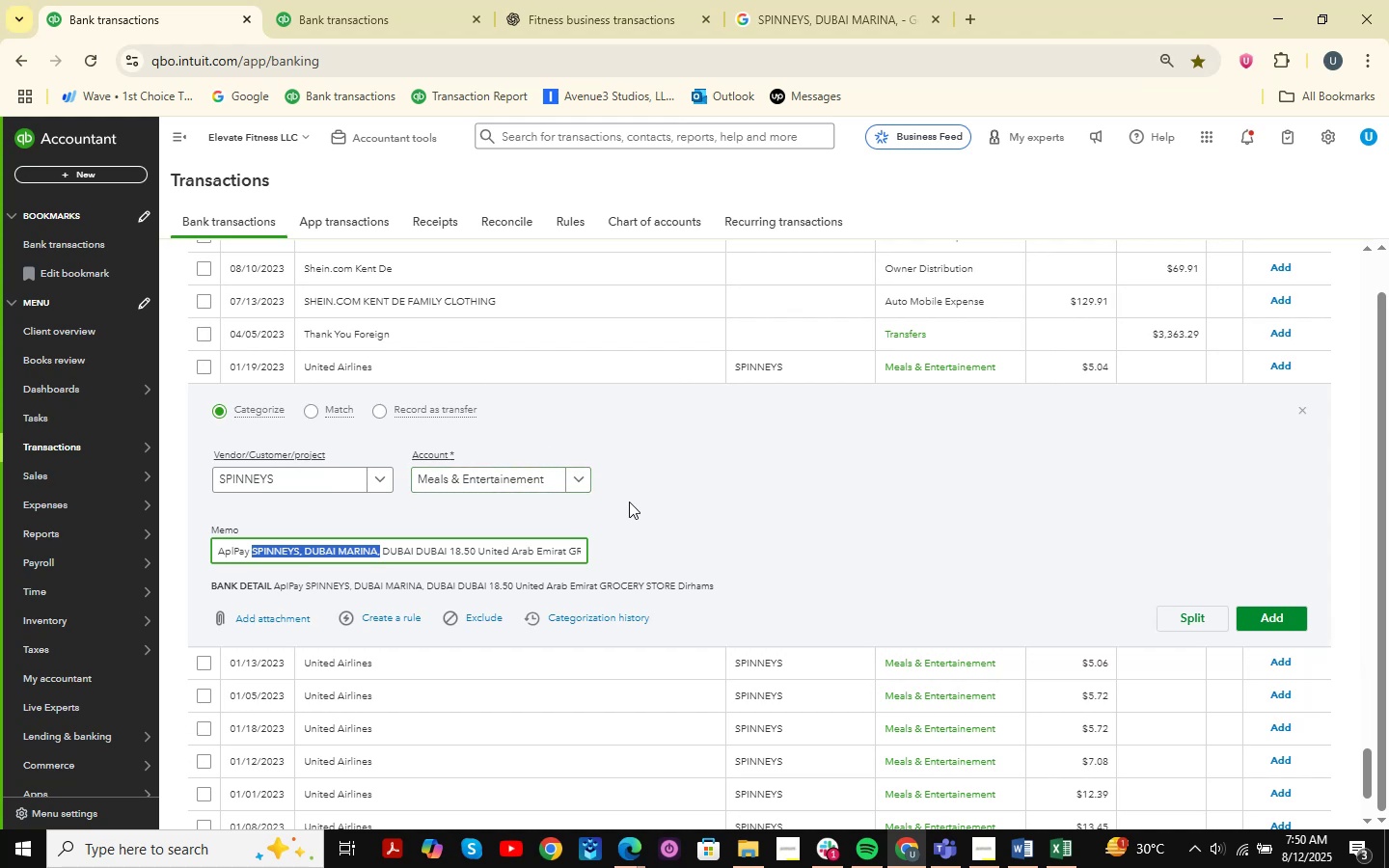 
left_click([372, 0])
 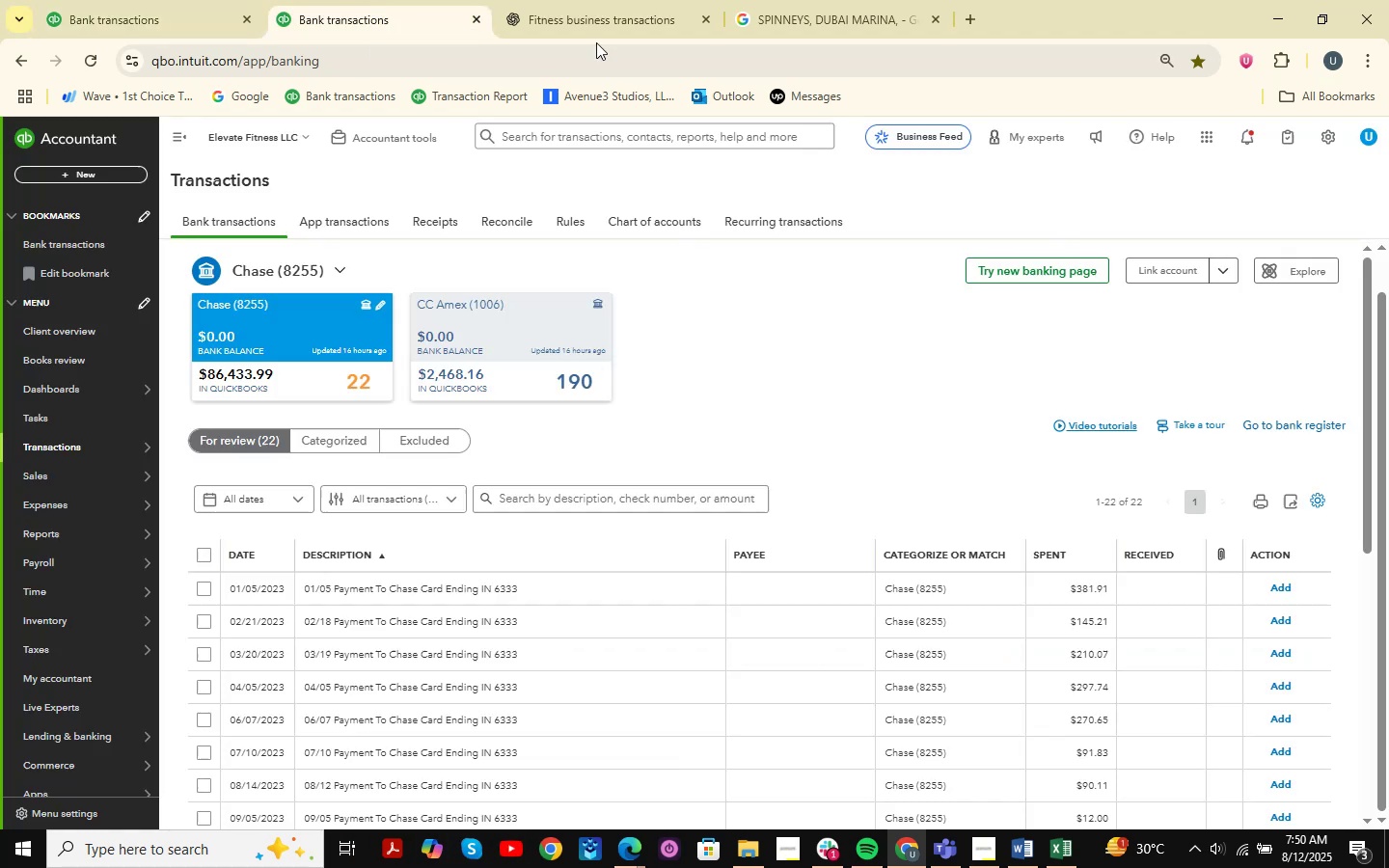 
left_click([613, 0])
 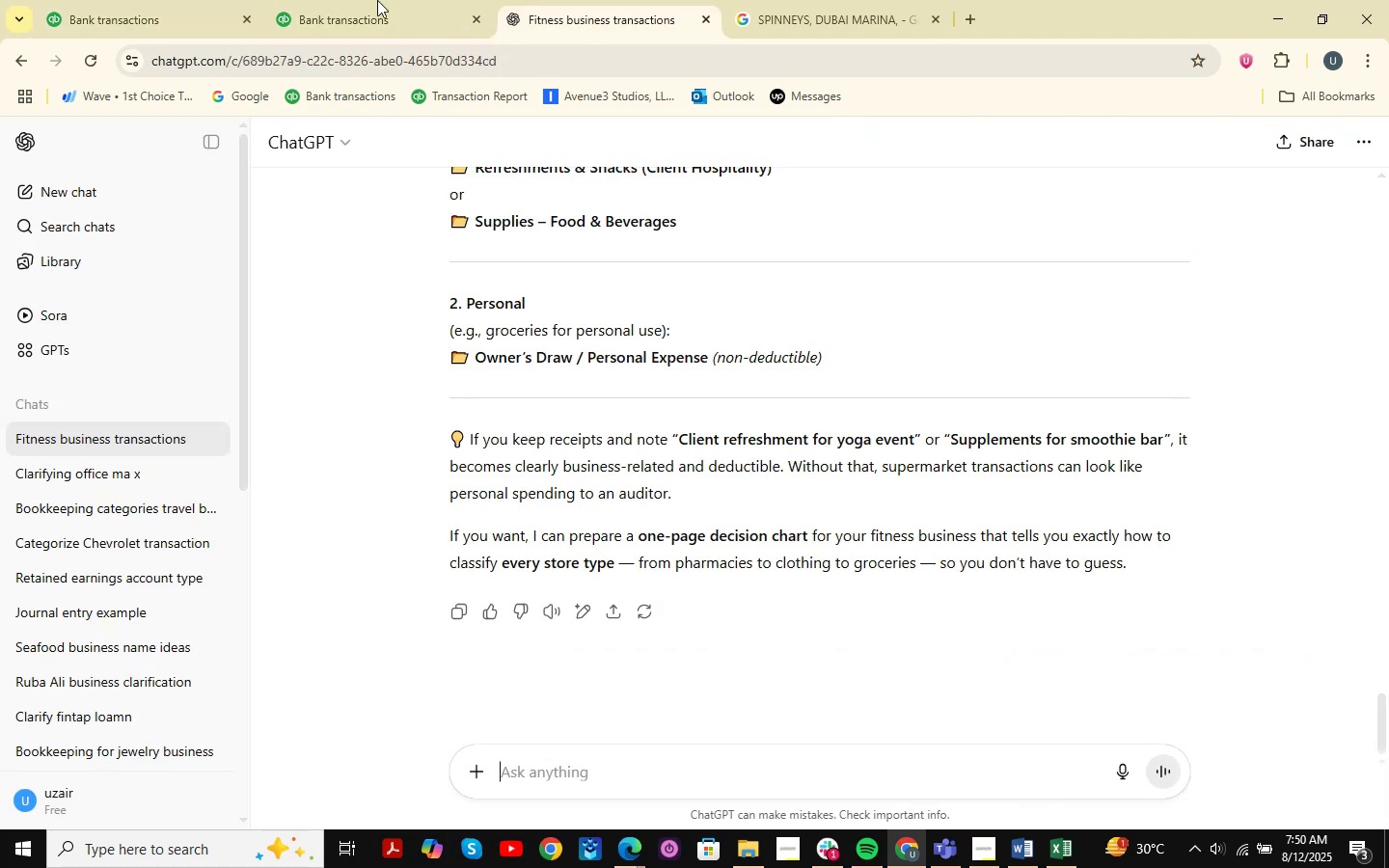 
left_click([377, 0])
 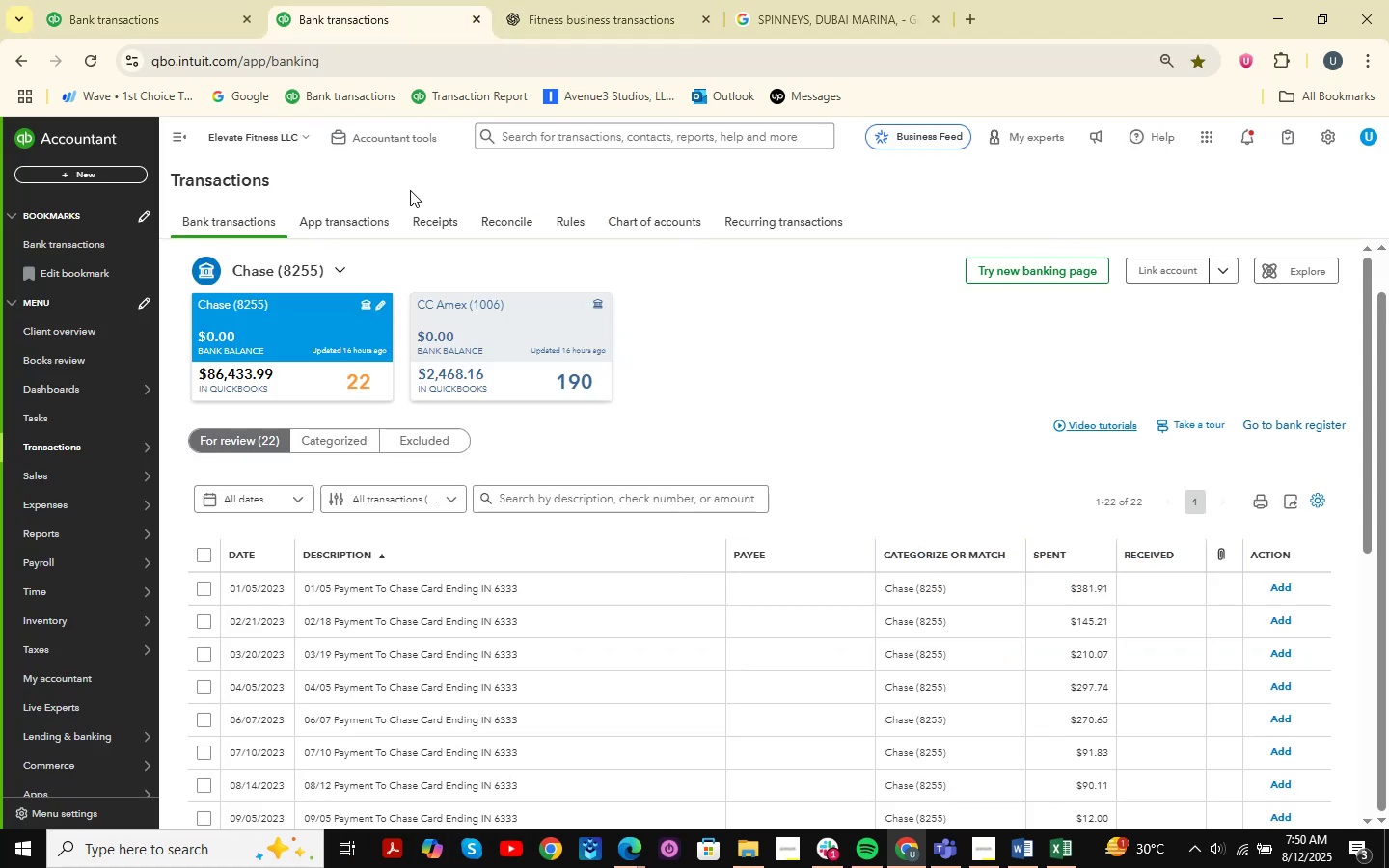 
left_click([149, 0])
 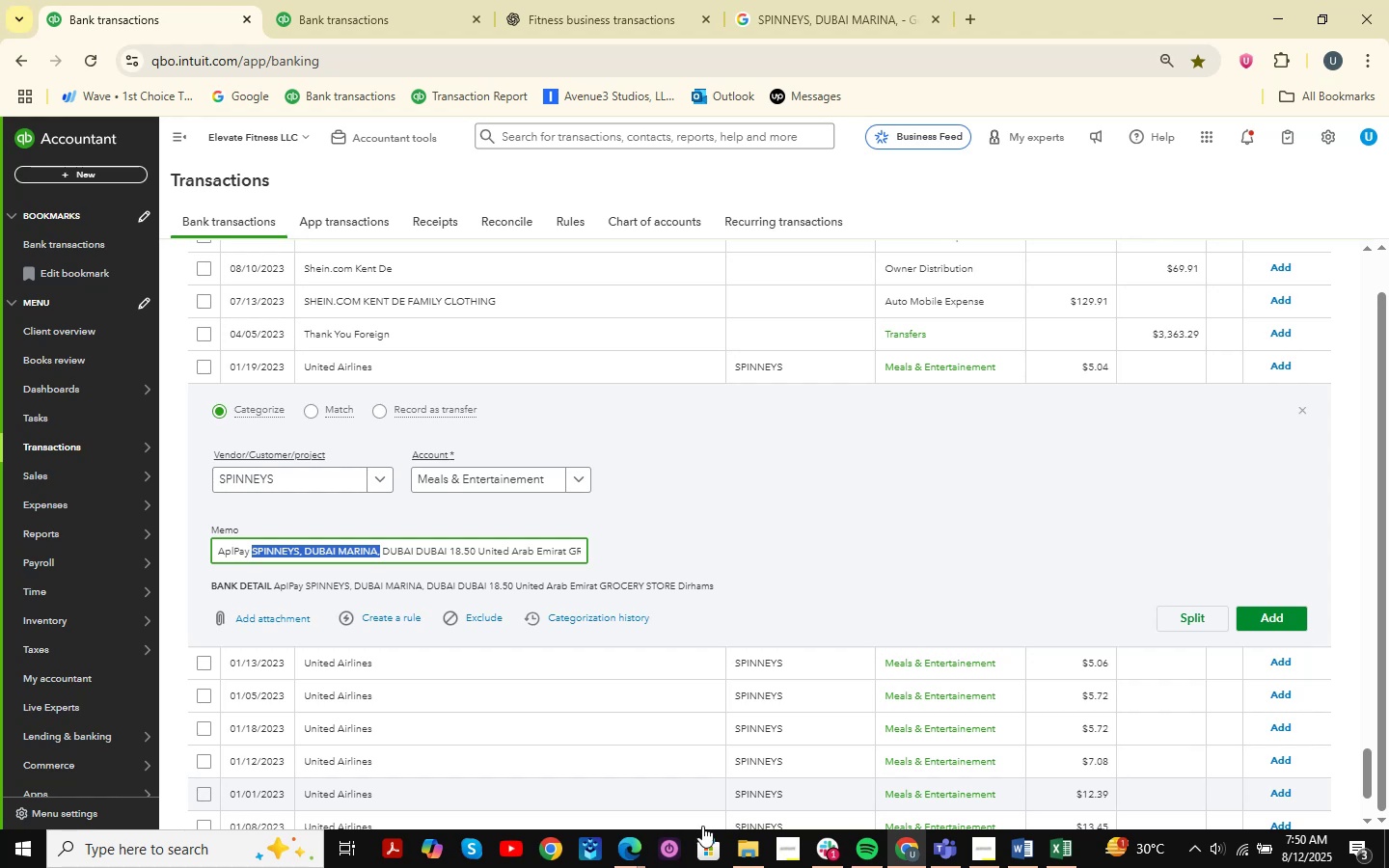 
left_click([617, 0])
 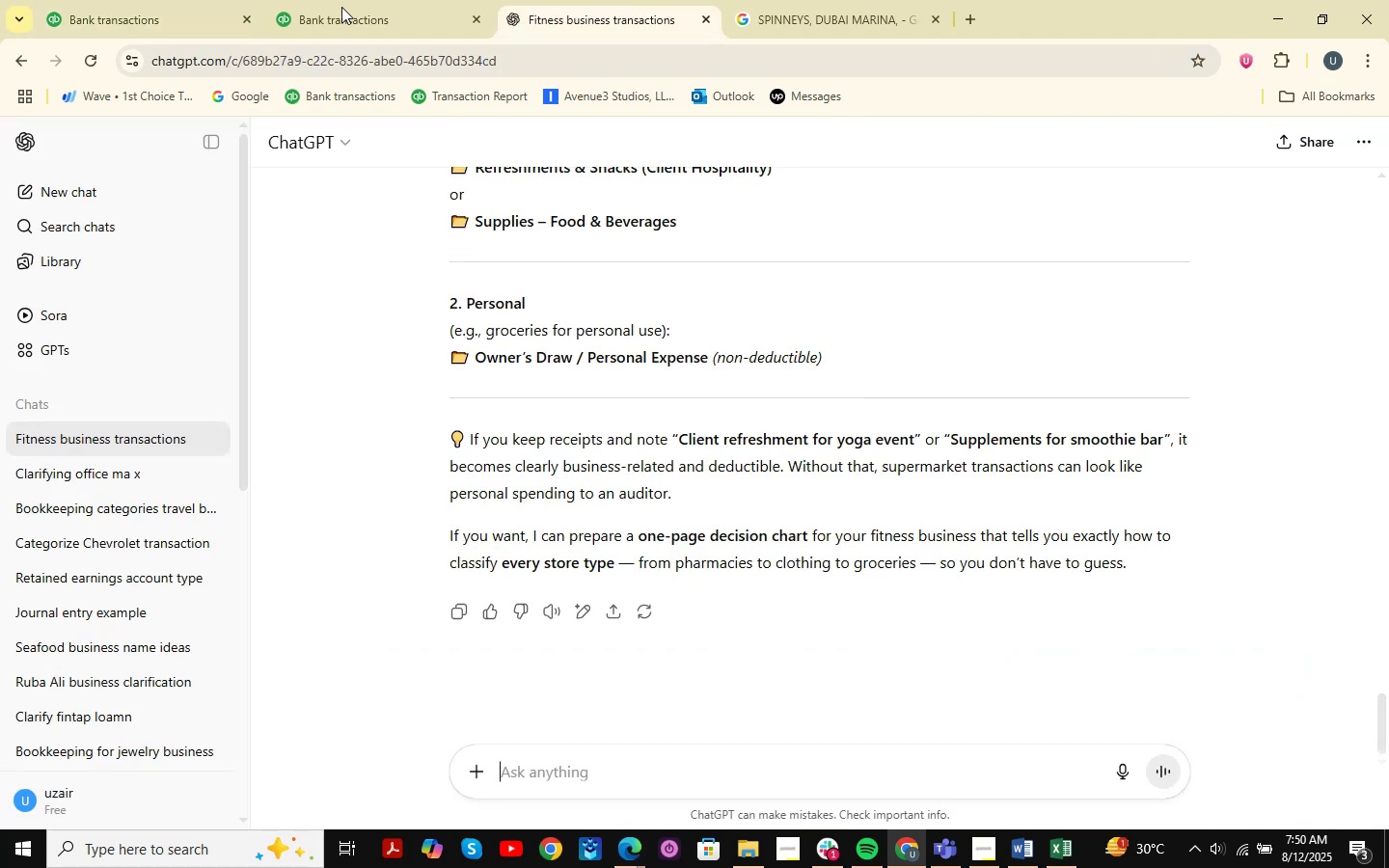 
left_click([341, 3])
 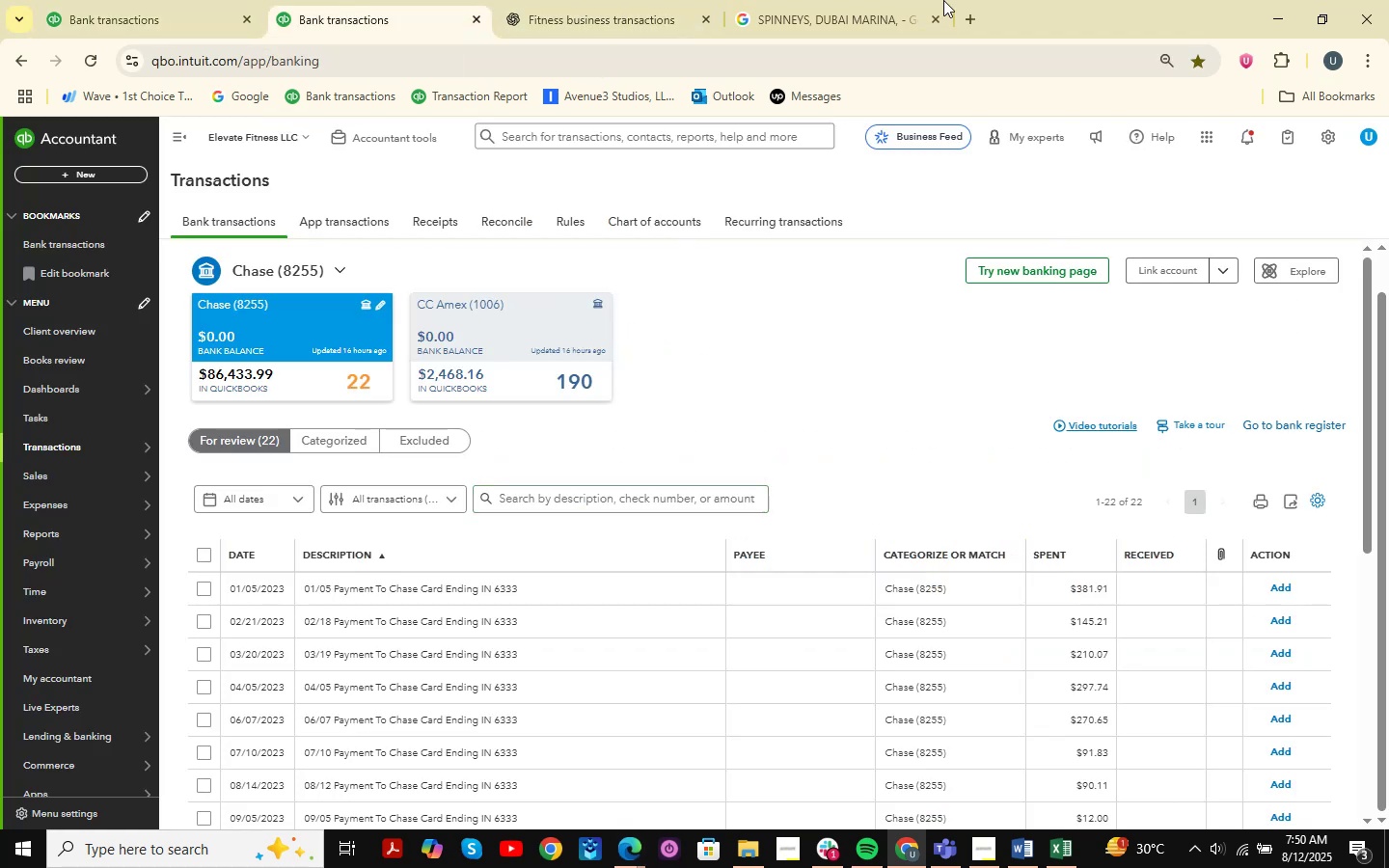 
left_click([813, 0])
 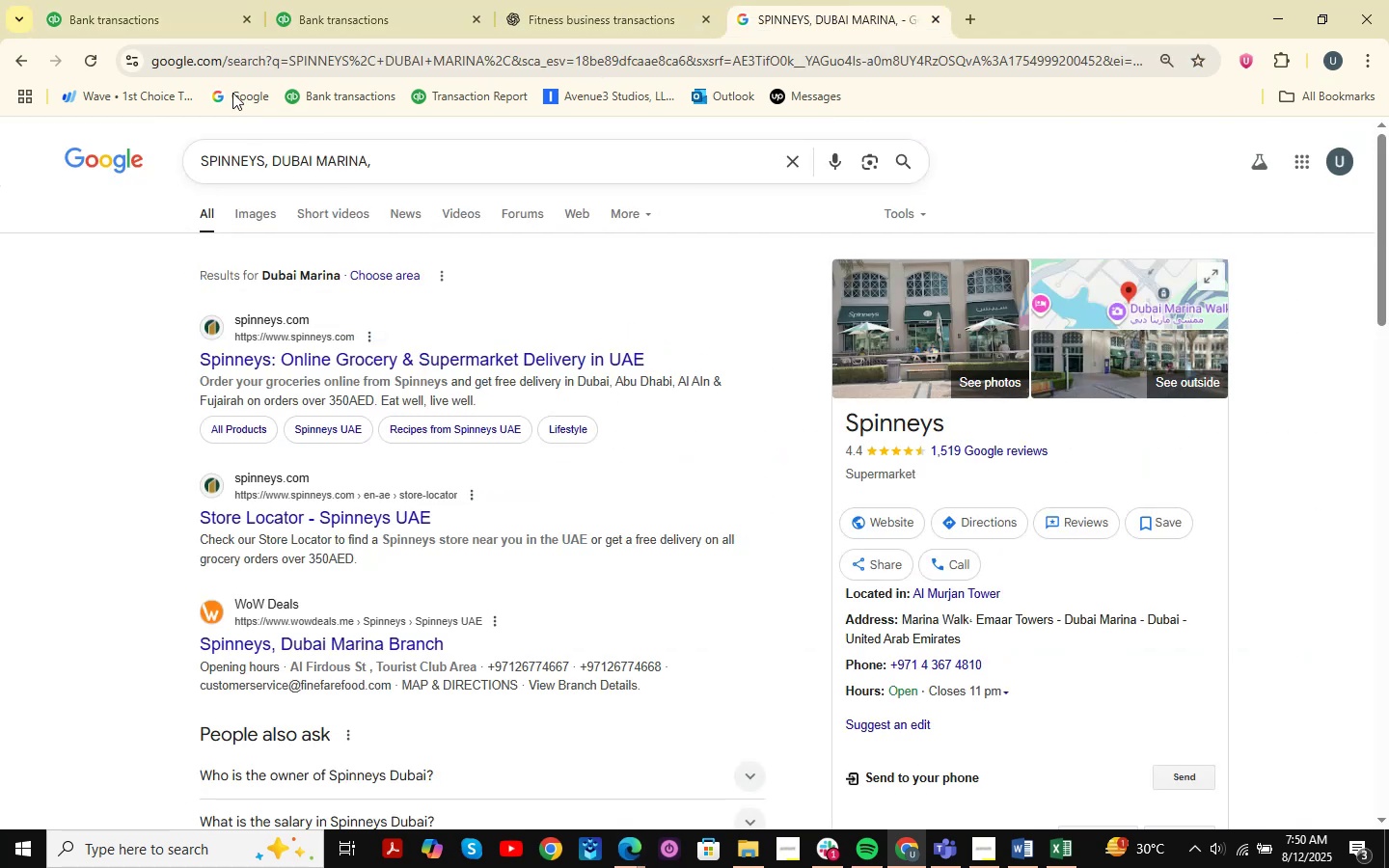 
left_click([171, 0])
 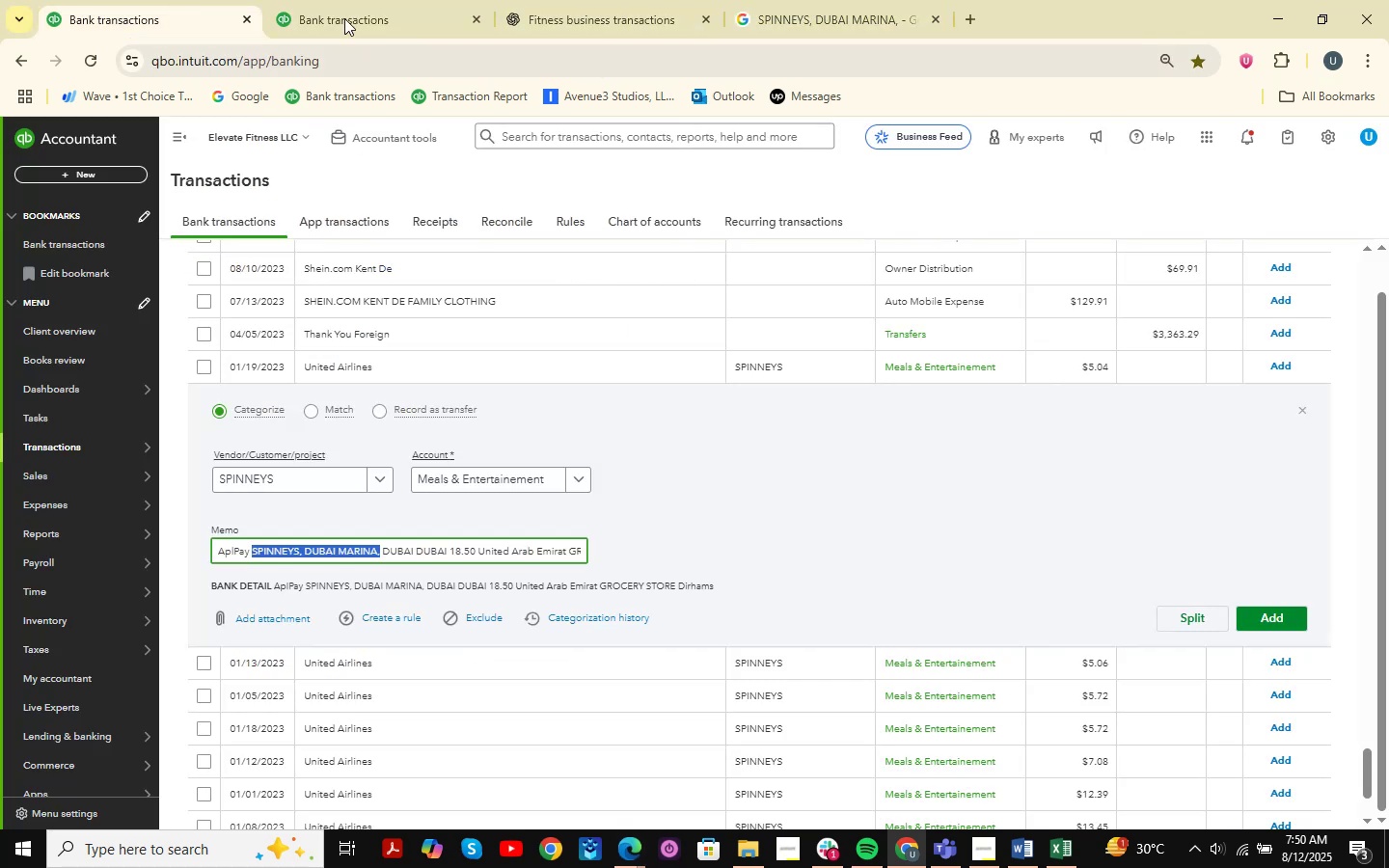 
double_click([347, 0])
 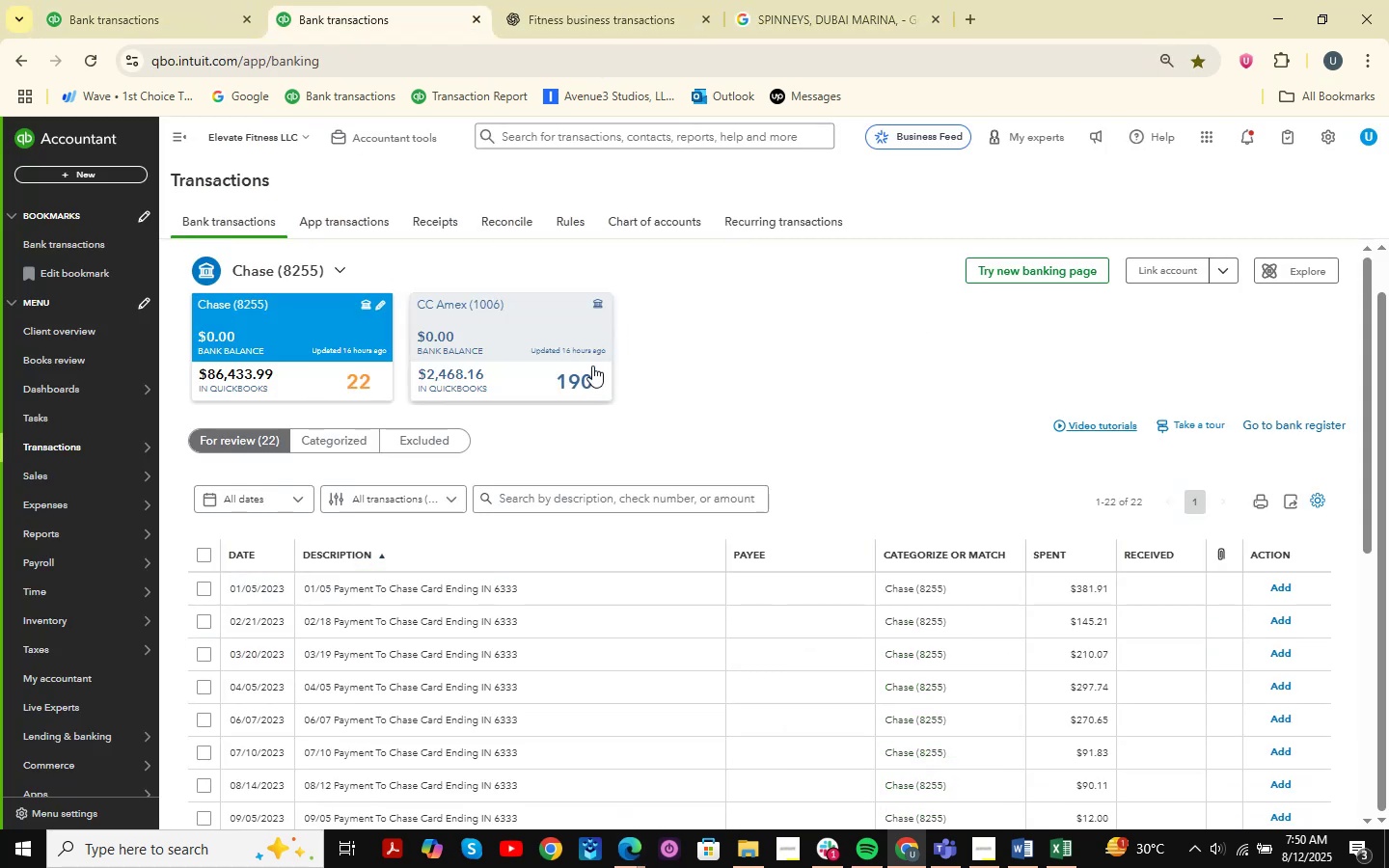 
wait(6.03)
 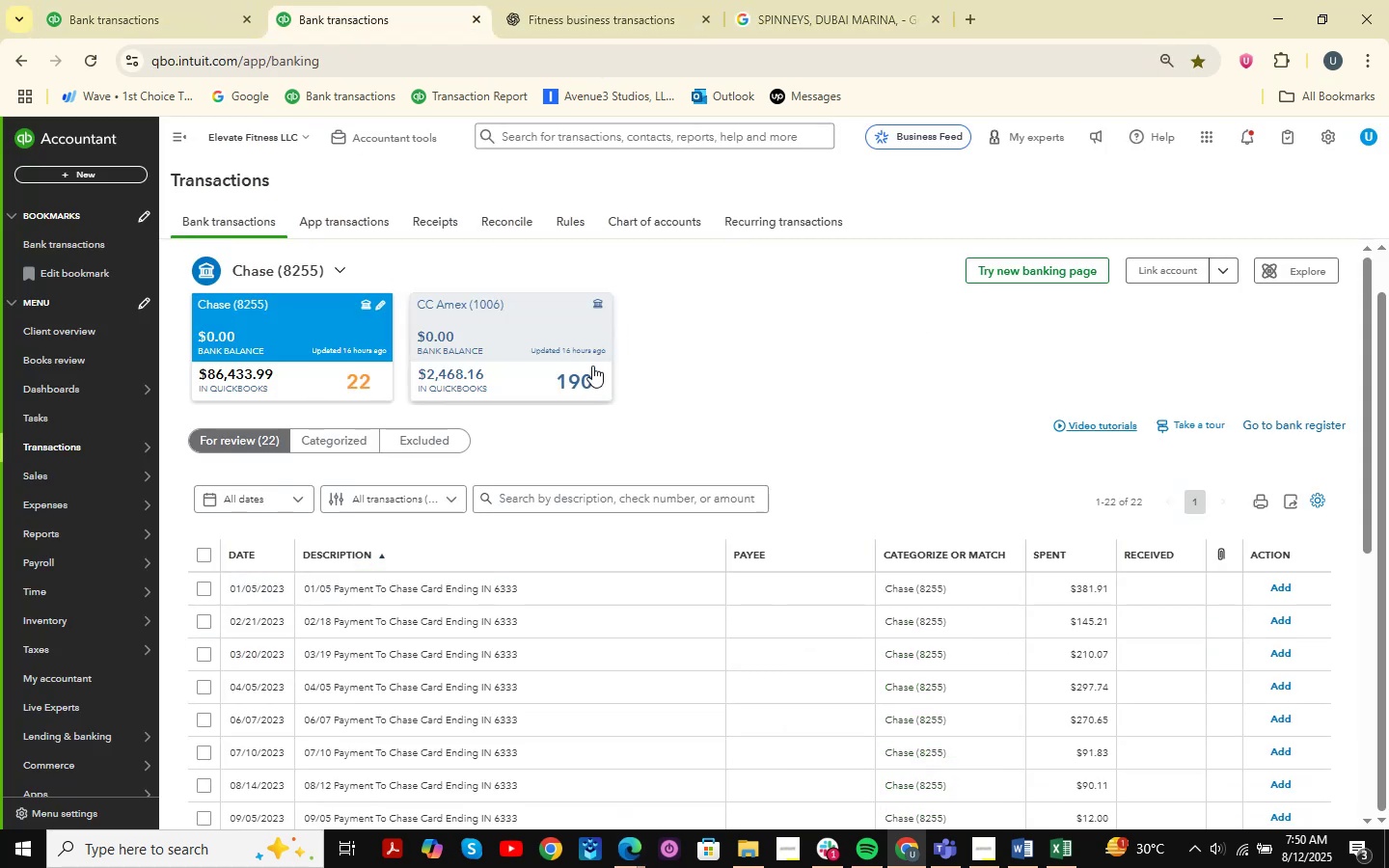 
left_click([103, 0])
 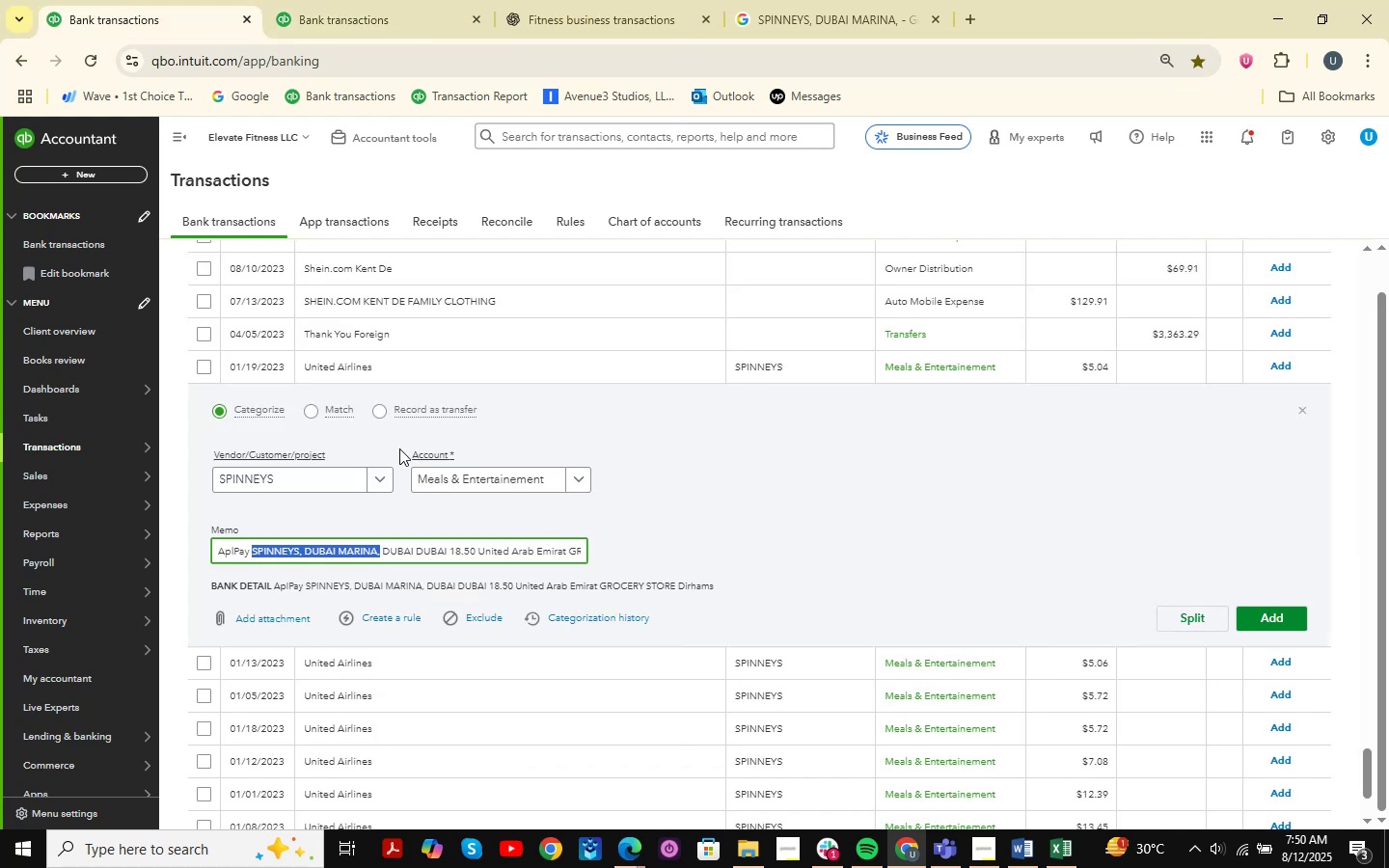 
mouse_move([528, 597])
 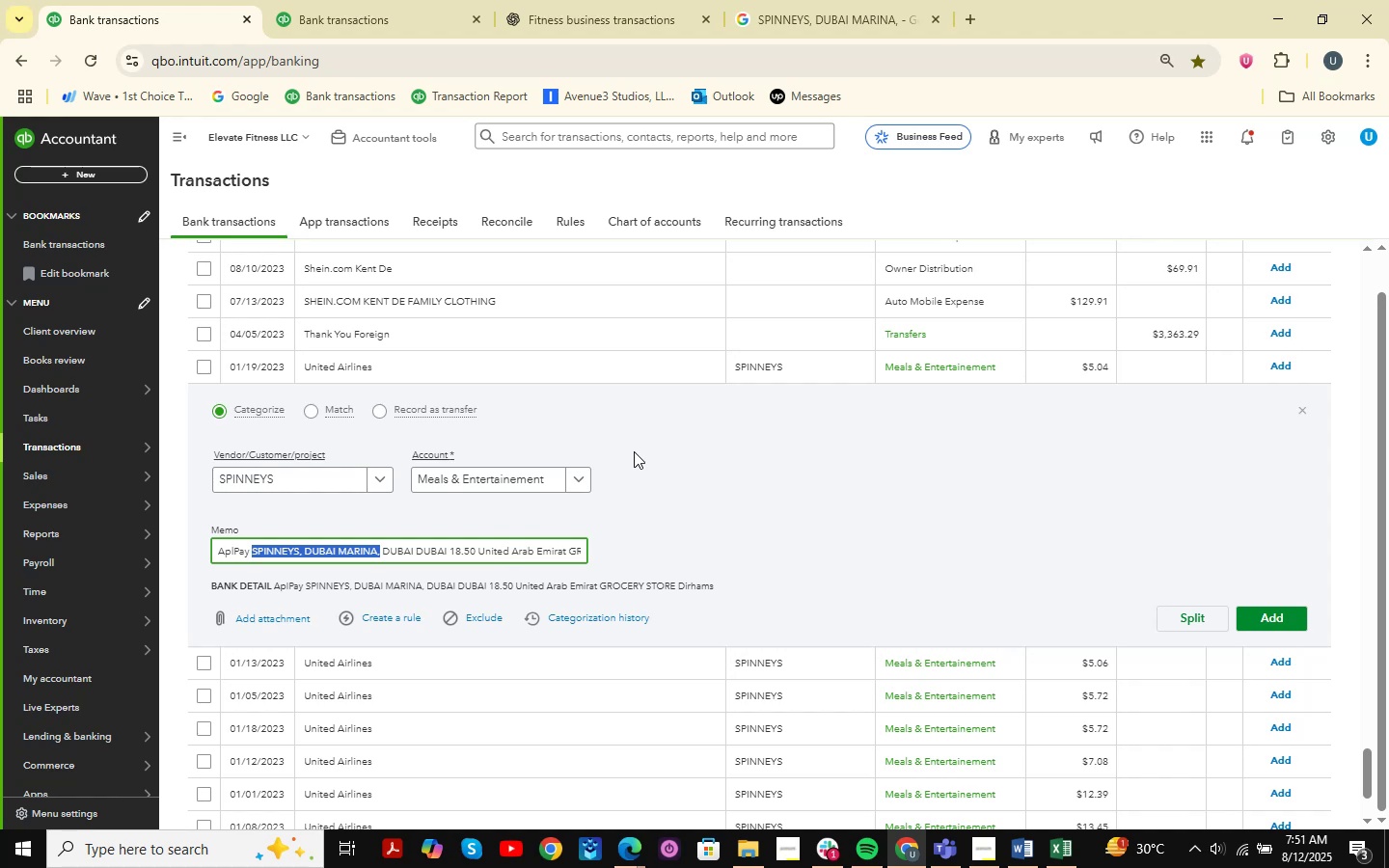 
wait(13.64)
 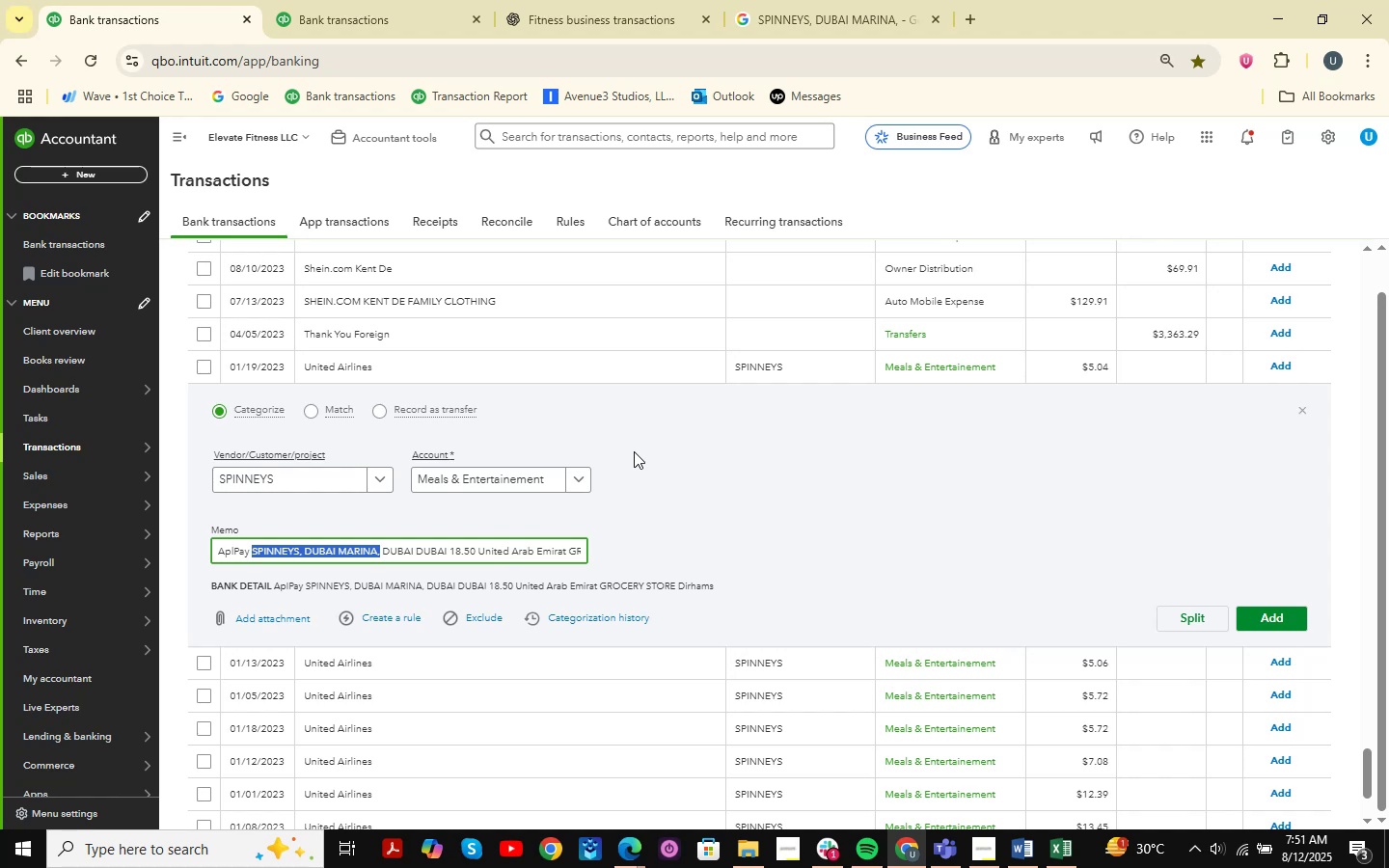 
left_click([349, 0])
 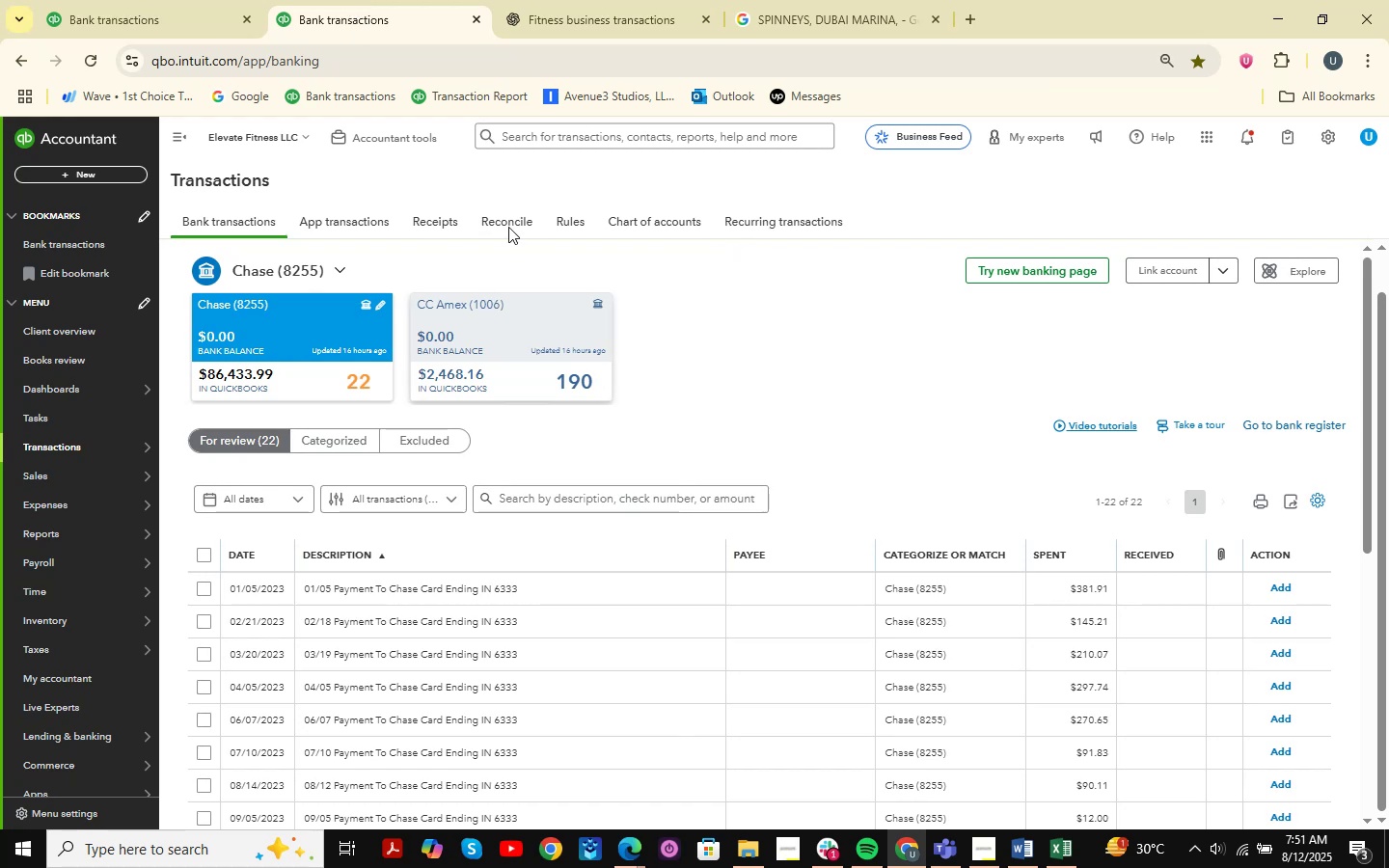 
left_click([621, 0])
 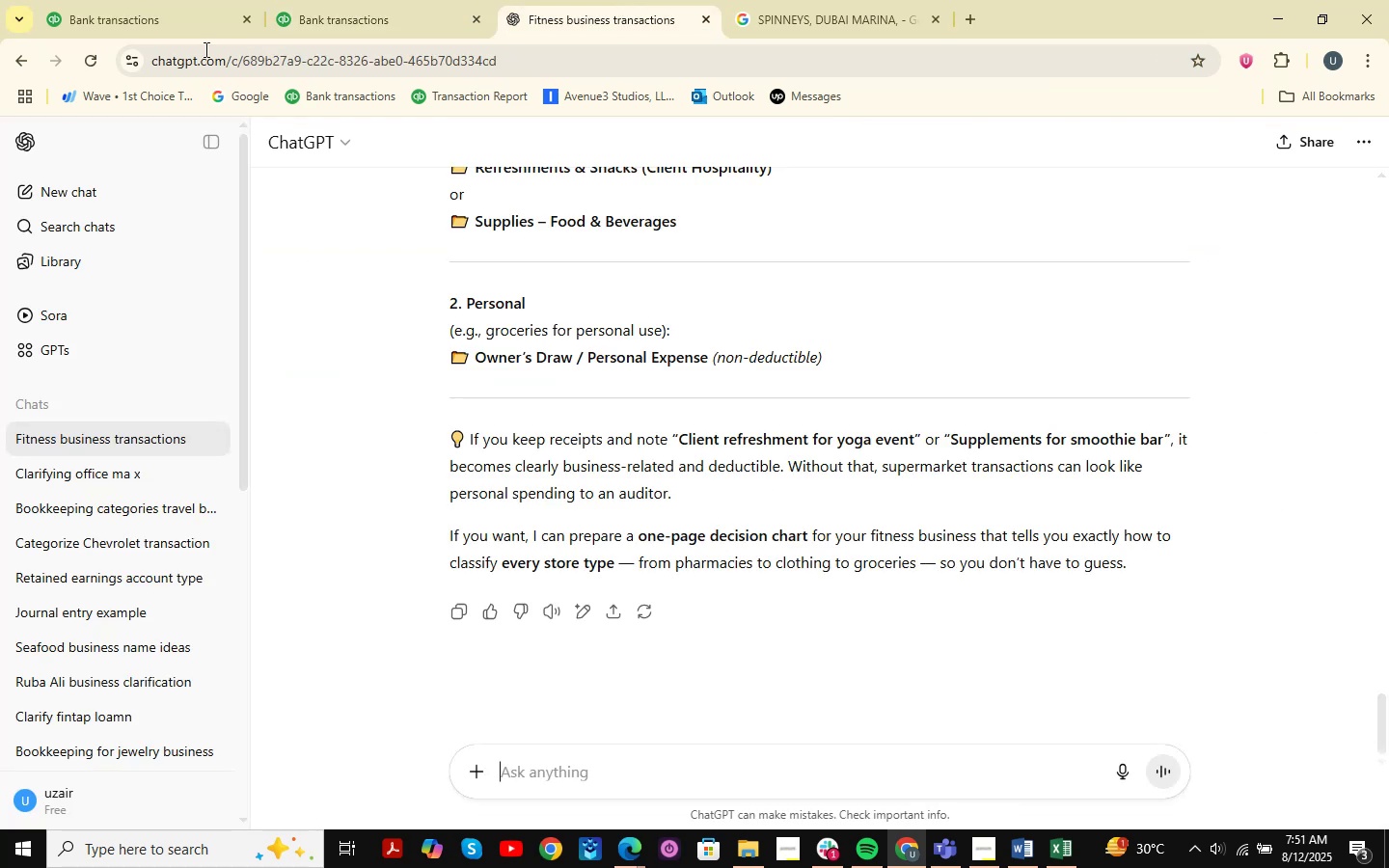 
left_click([169, 0])
 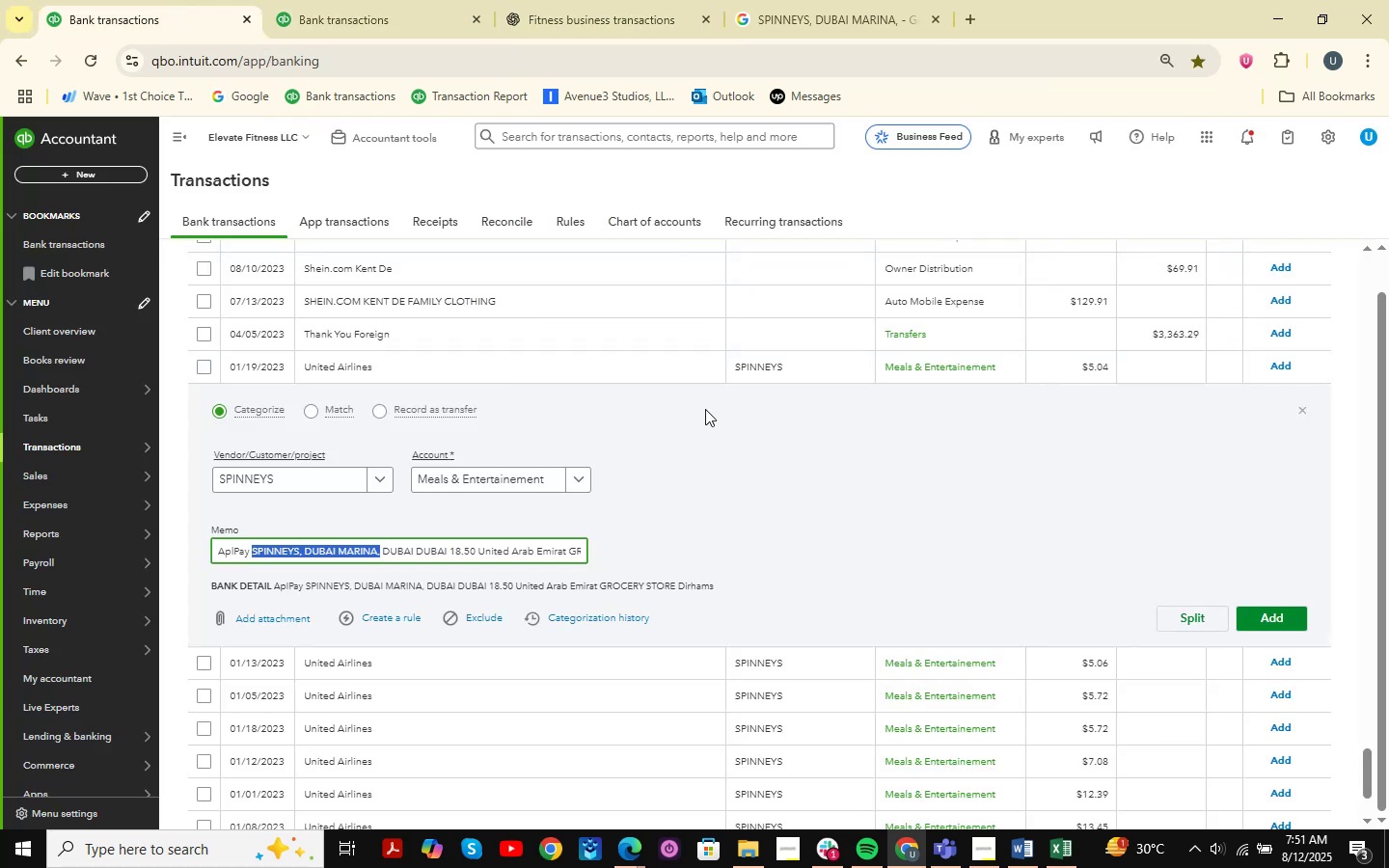 
left_click([766, 0])
 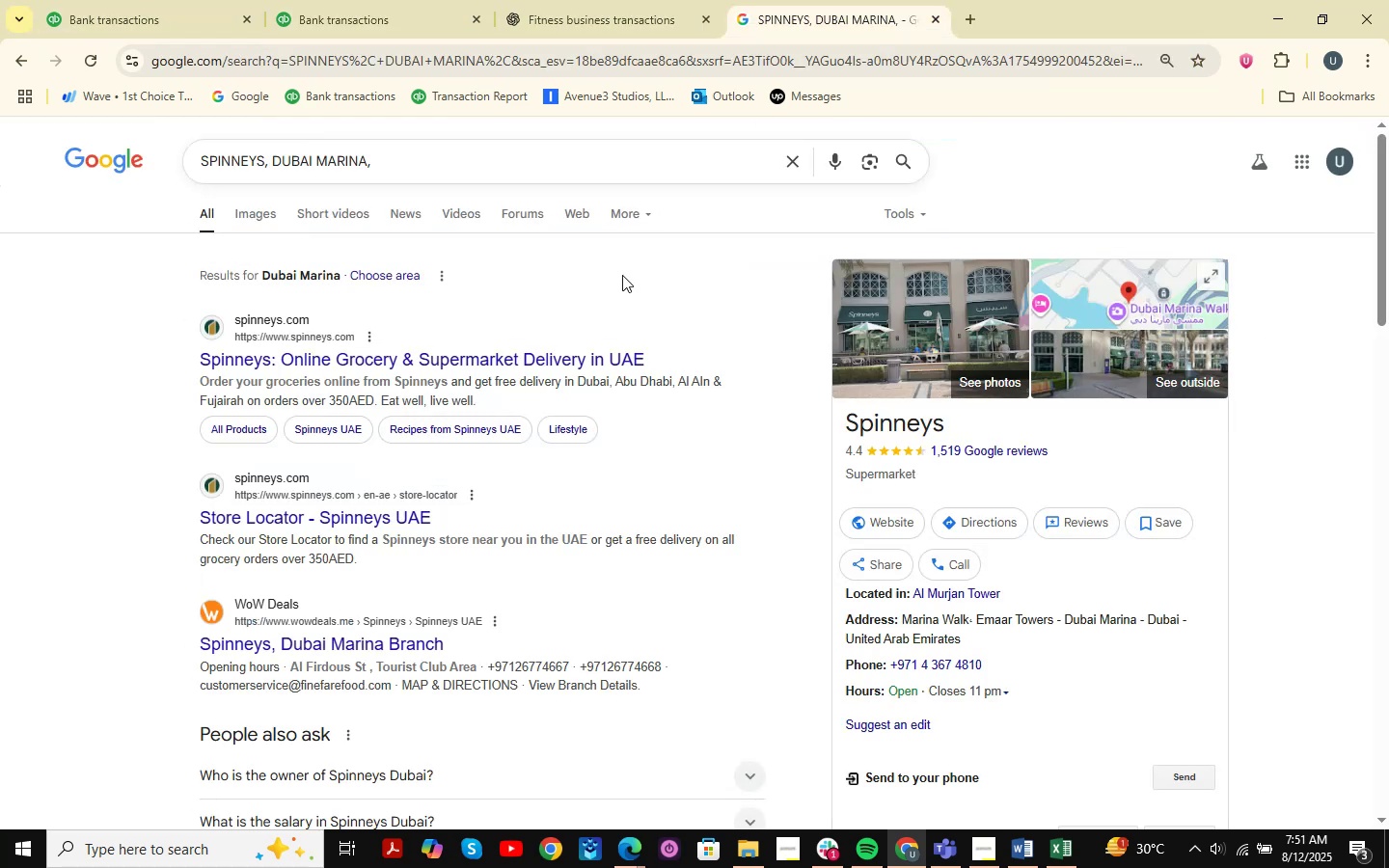 
scroll: coordinate [620, 286], scroll_direction: down, amount: 2.0
 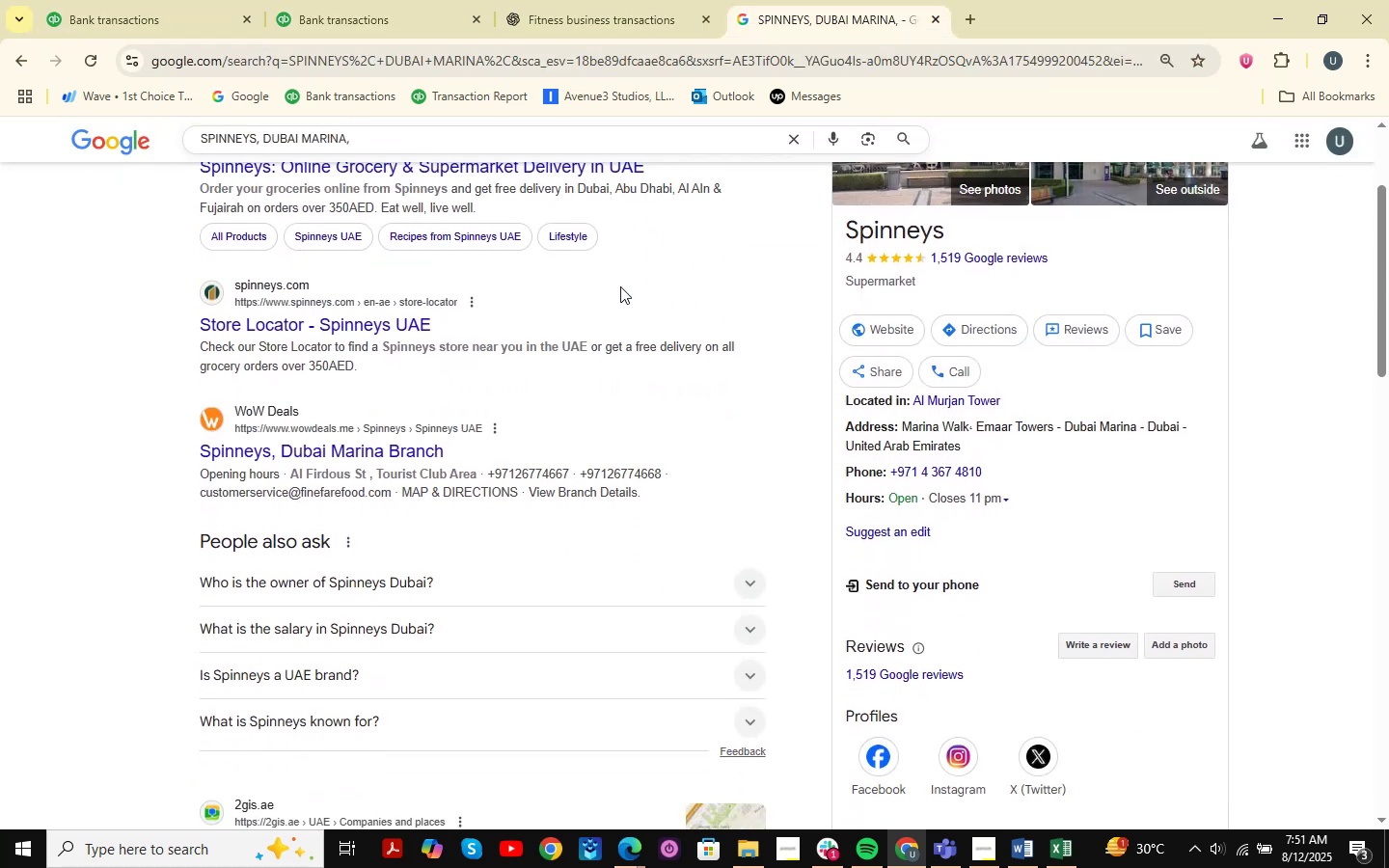 
scroll: coordinate [620, 286], scroll_direction: up, amount: 3.0
 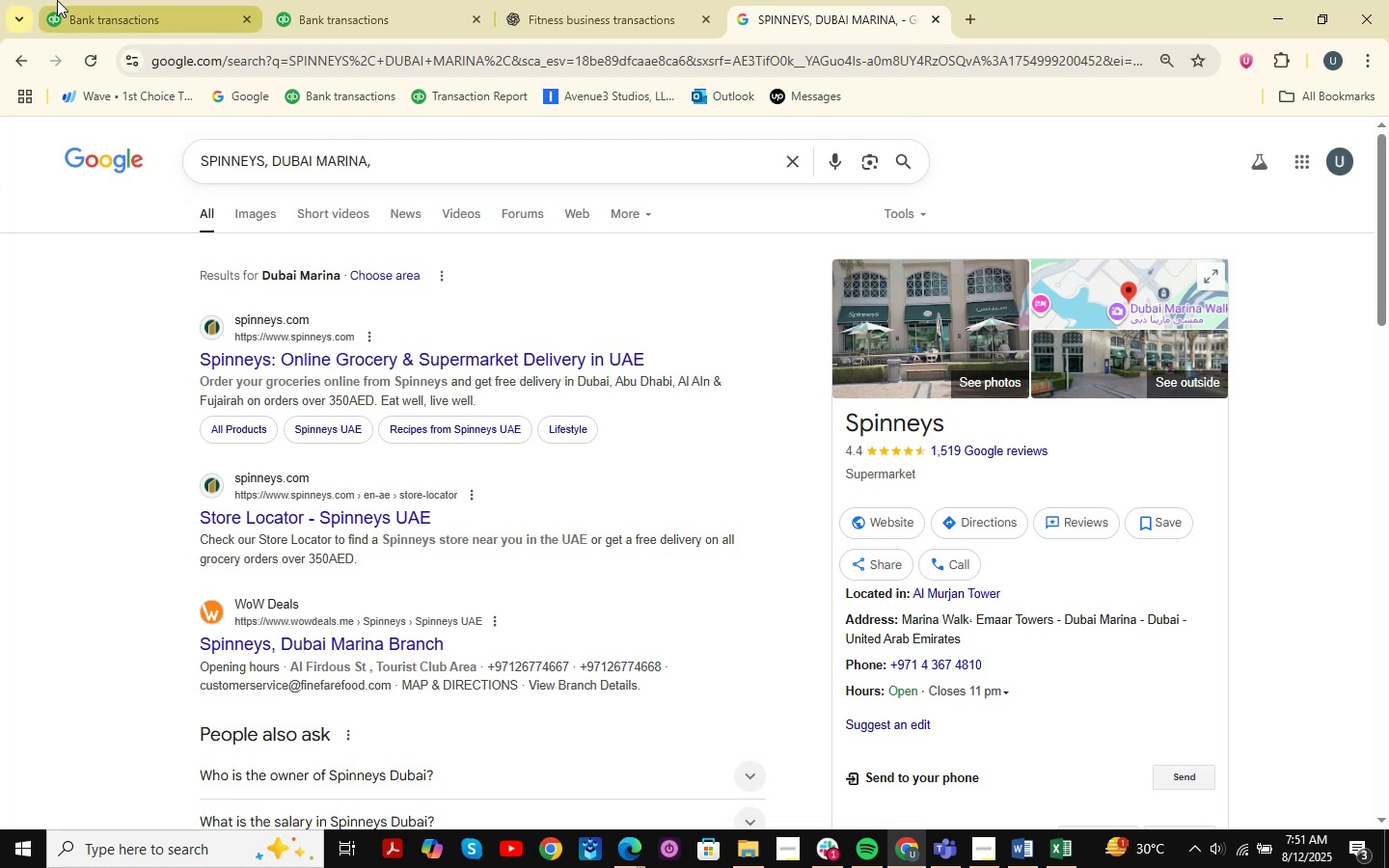 
left_click([64, 0])
 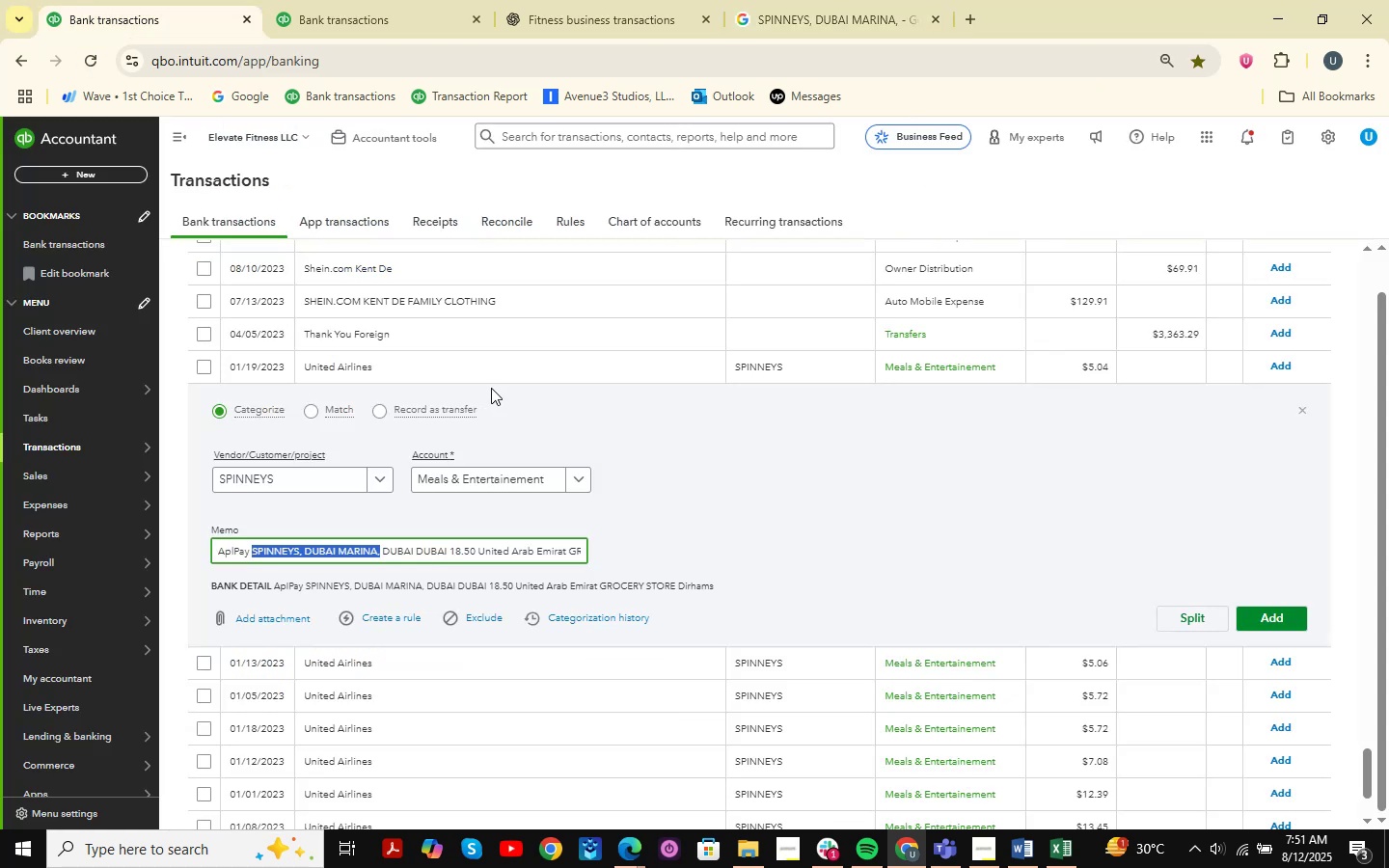 
scroll: coordinate [498, 390], scroll_direction: down, amount: 1.0
 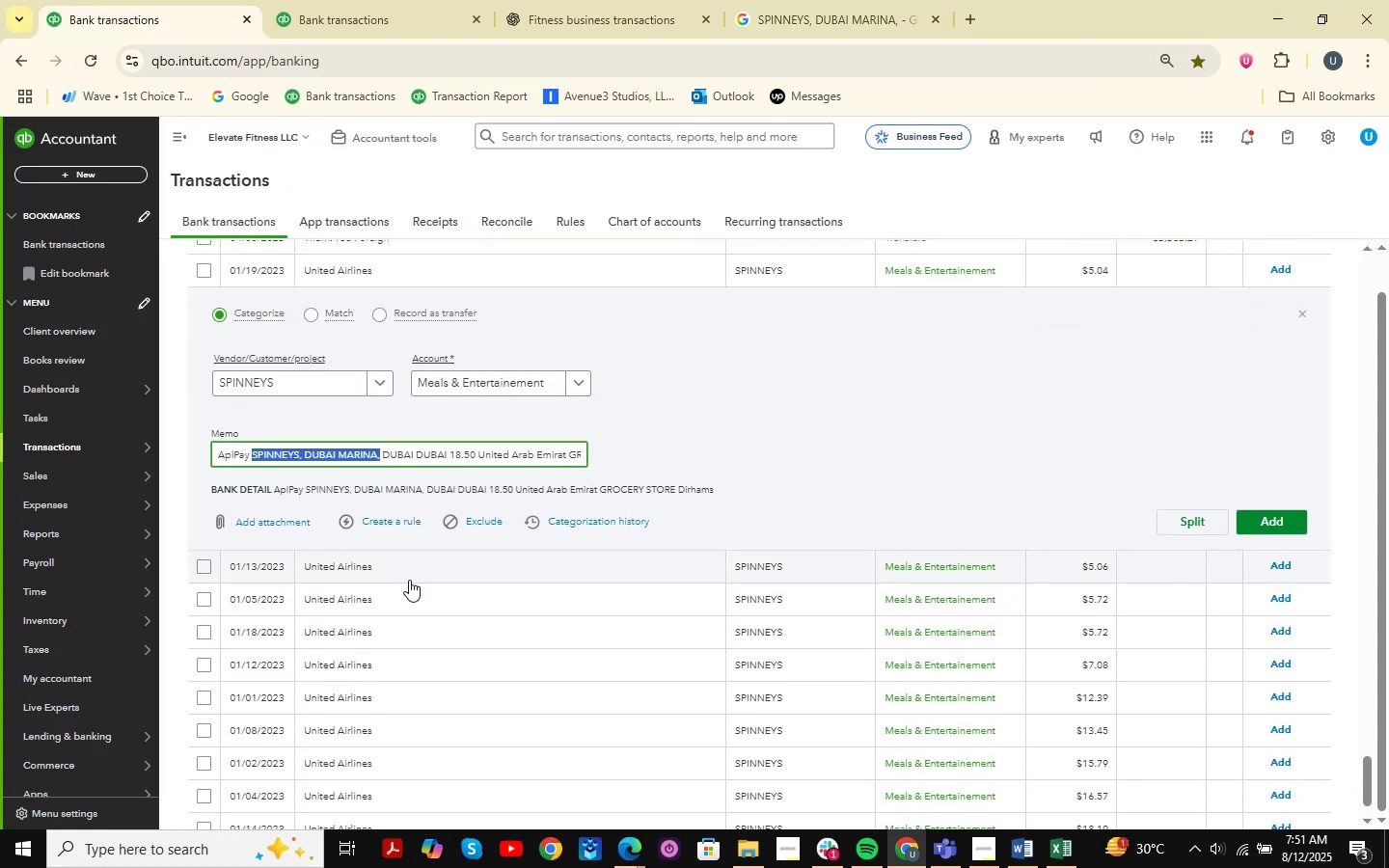 
left_click([409, 580])
 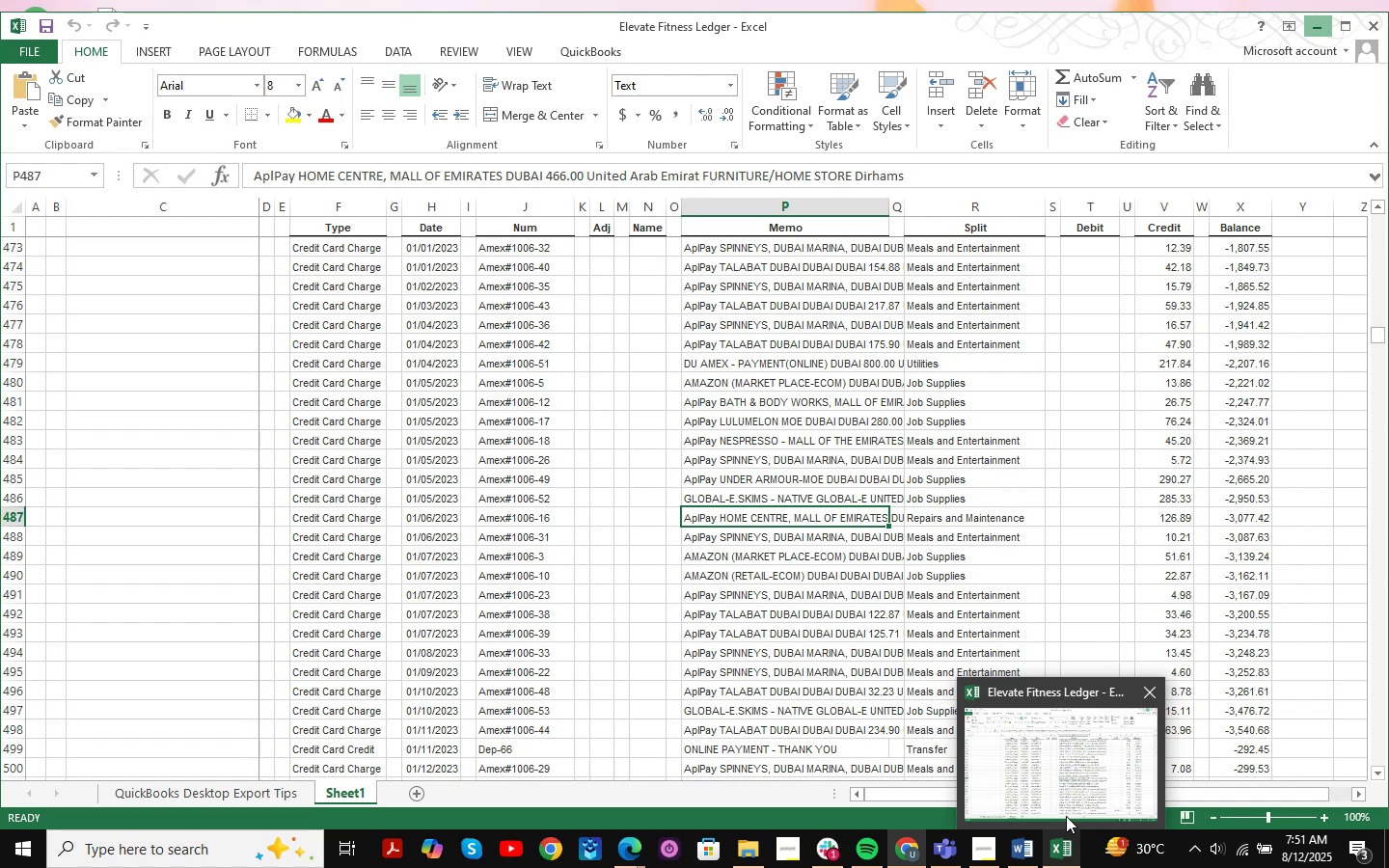 
wait(22.32)
 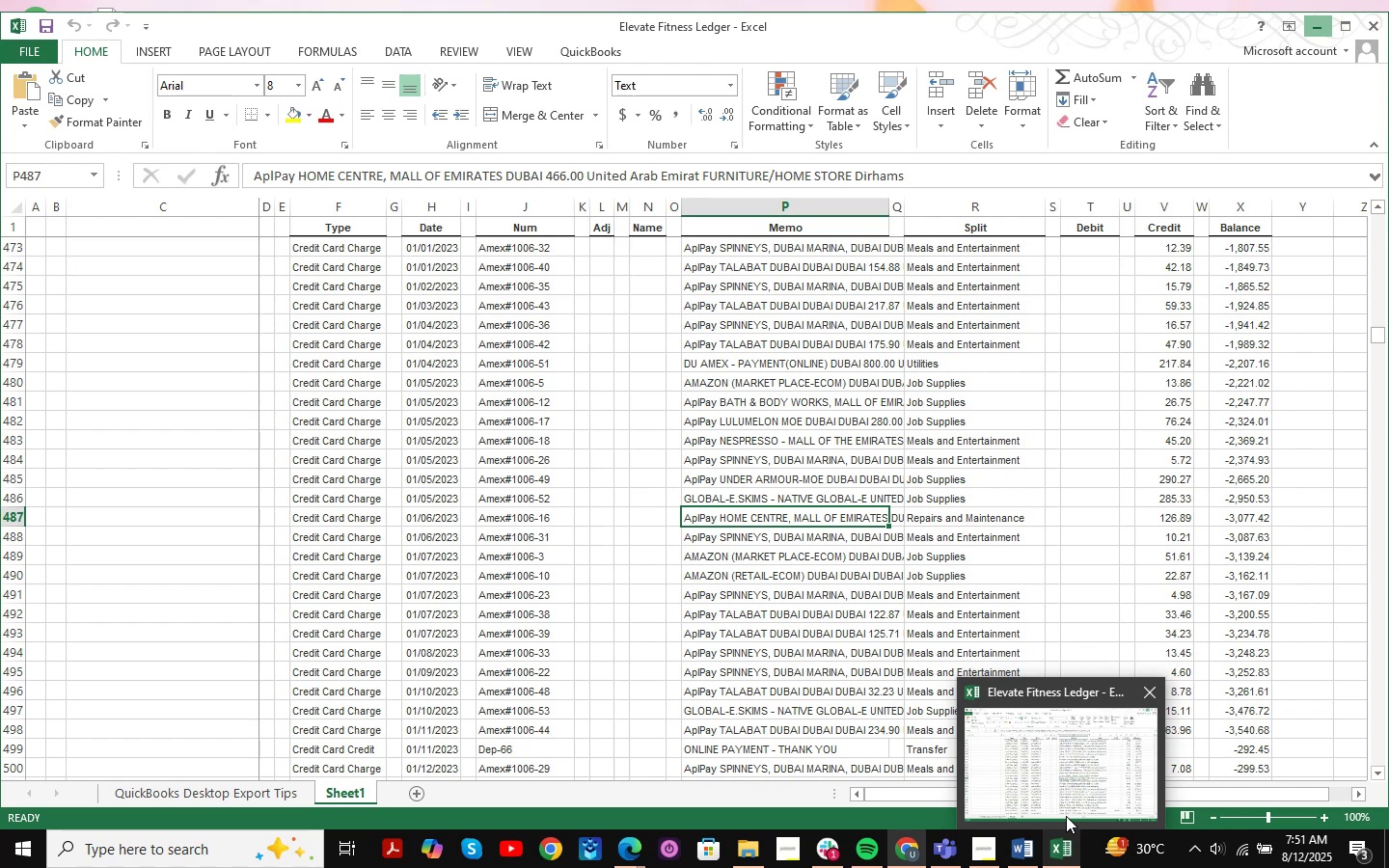 
scroll: coordinate [958, 609], scroll_direction: down, amount: 4.0
 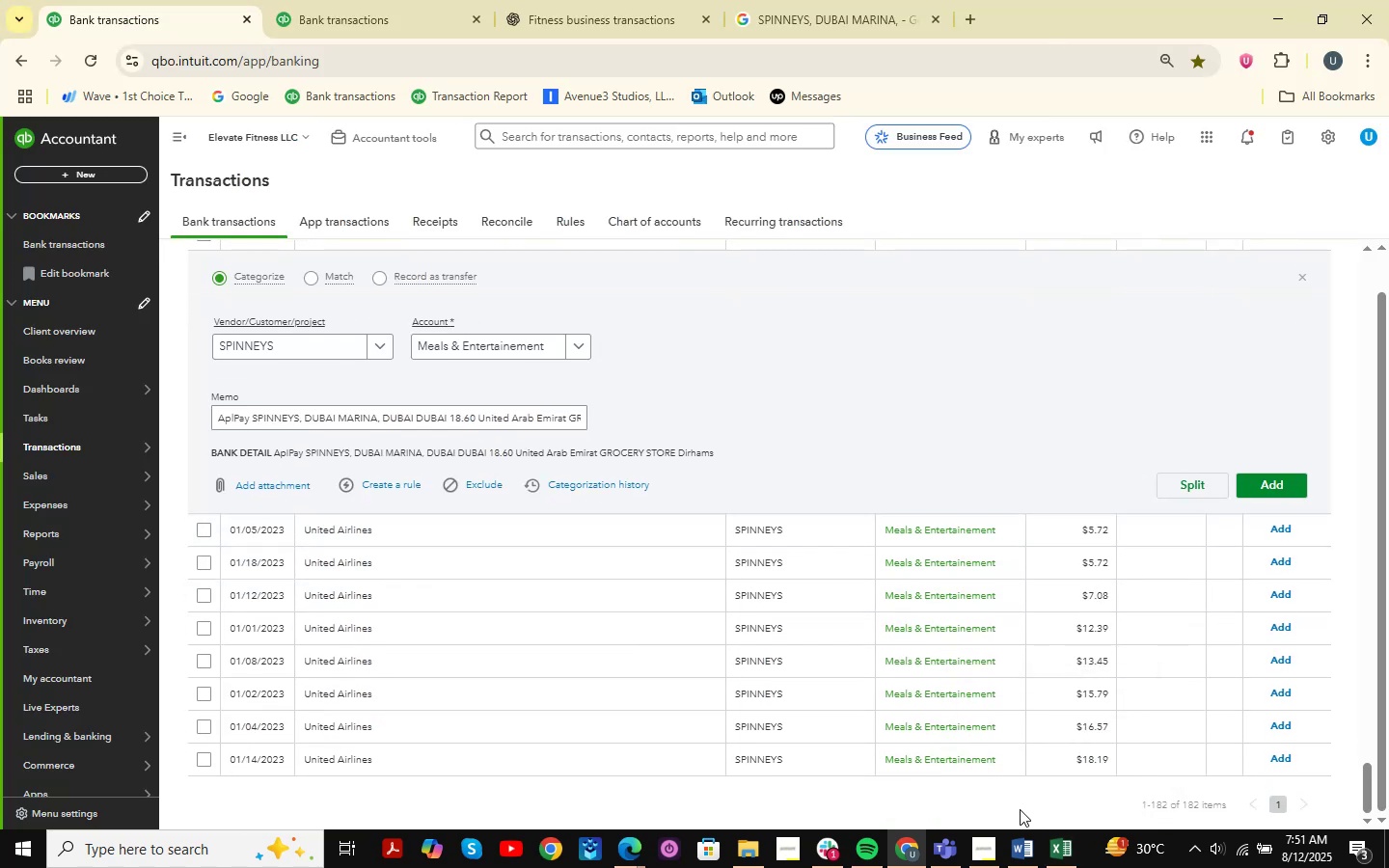 
left_click([1055, 856])
 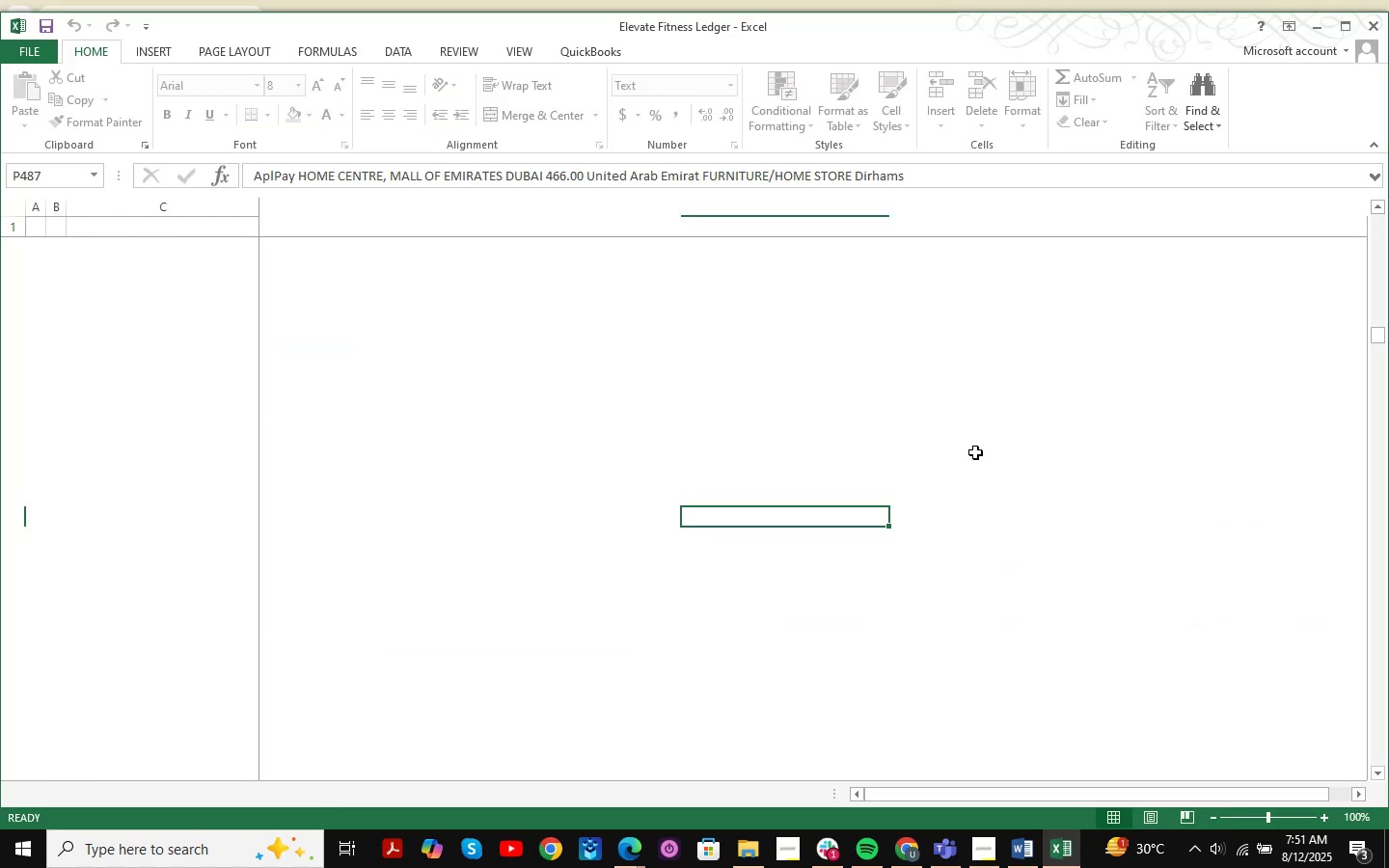 
key(Control+ControlLeft)
 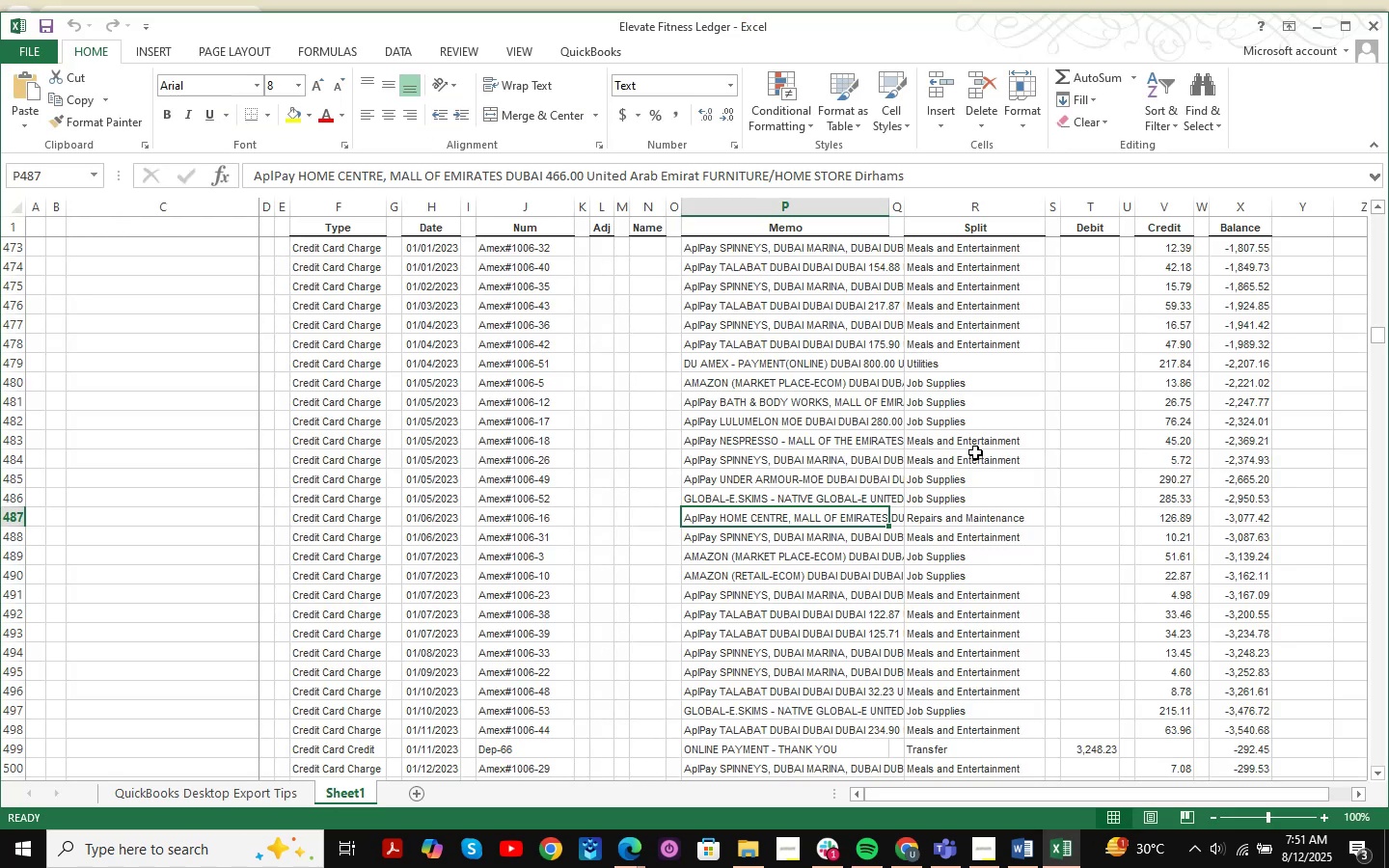 
key(Control+F)
 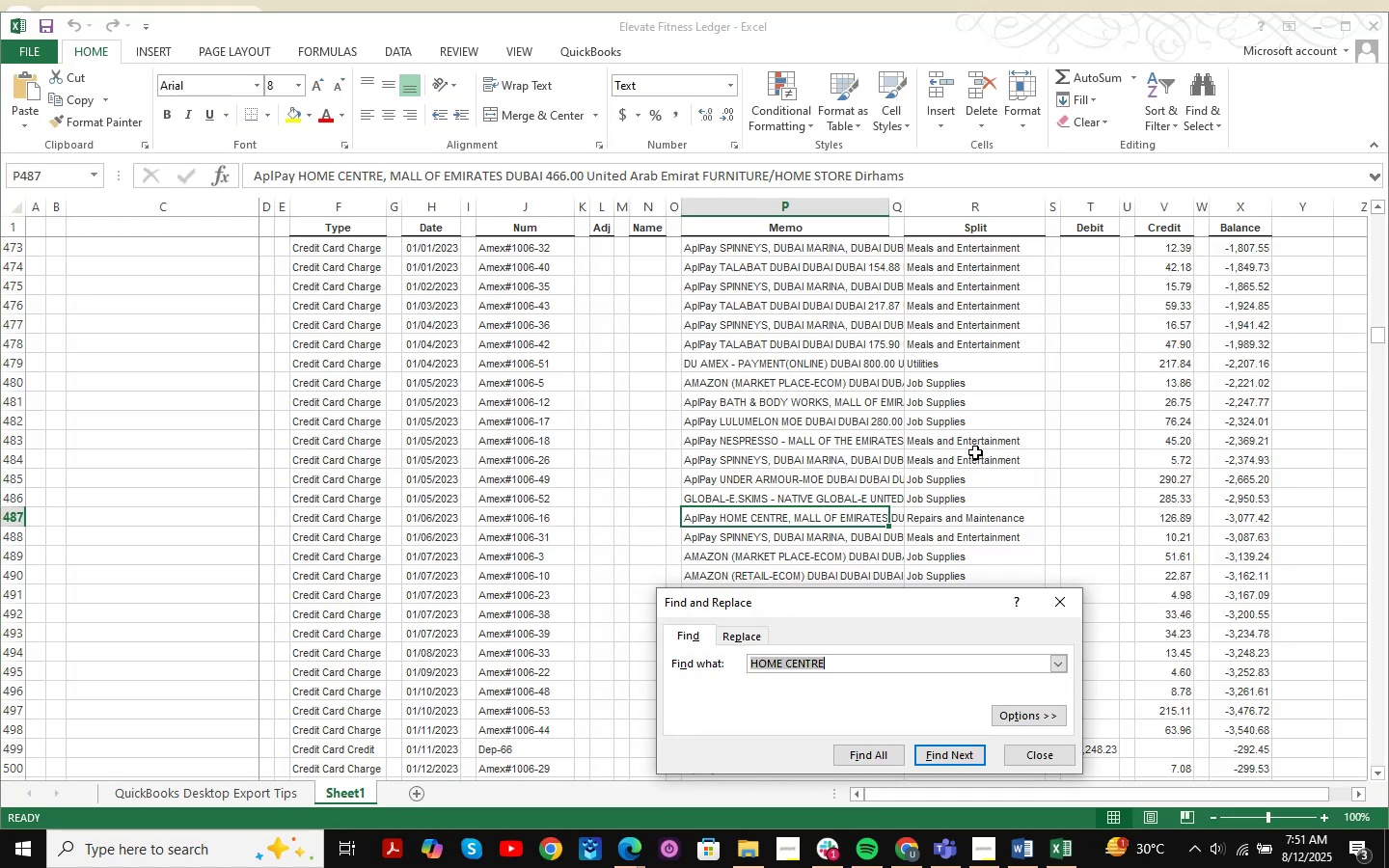 
key(Control+ControlLeft)
 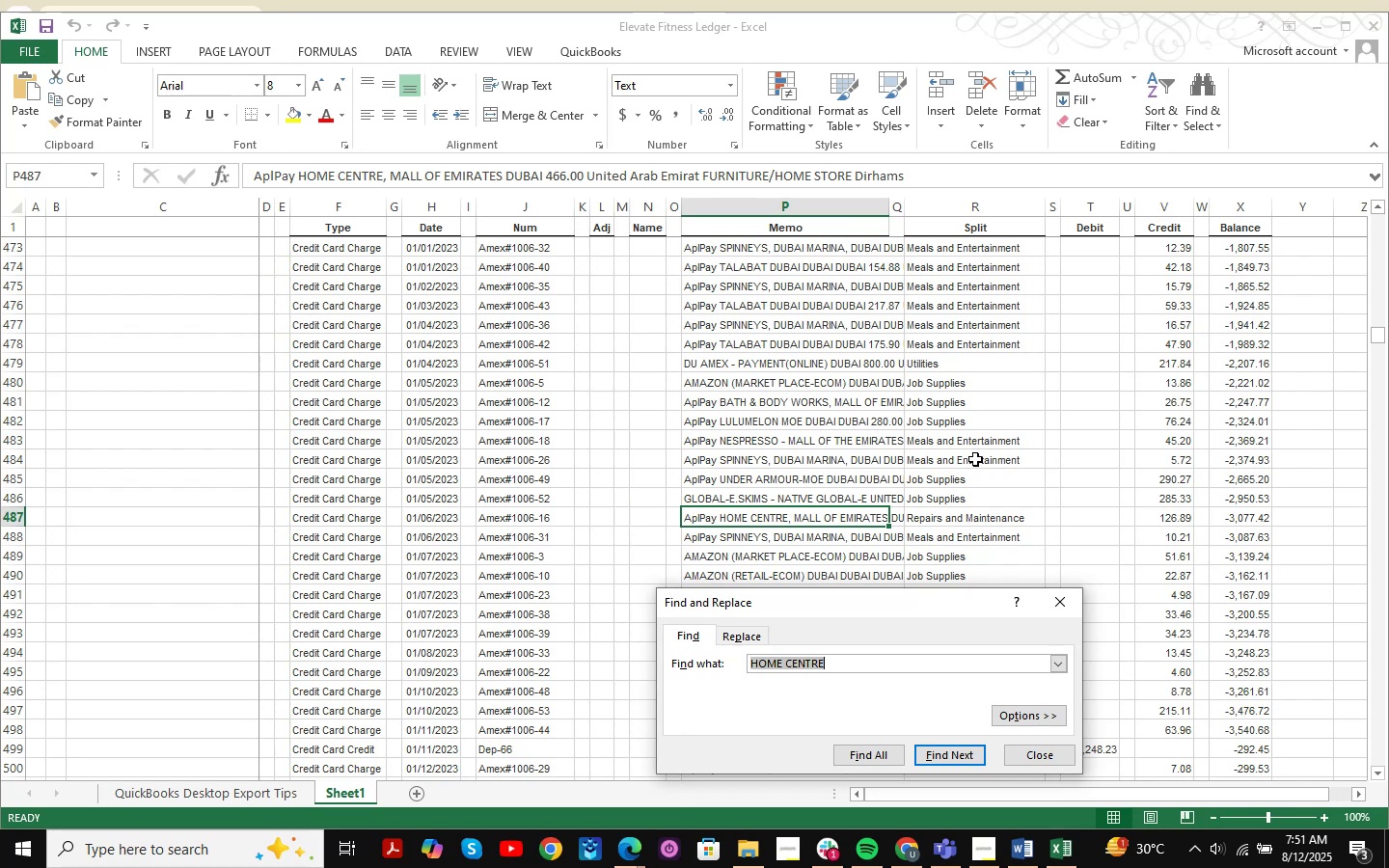 
key(Control+V)
 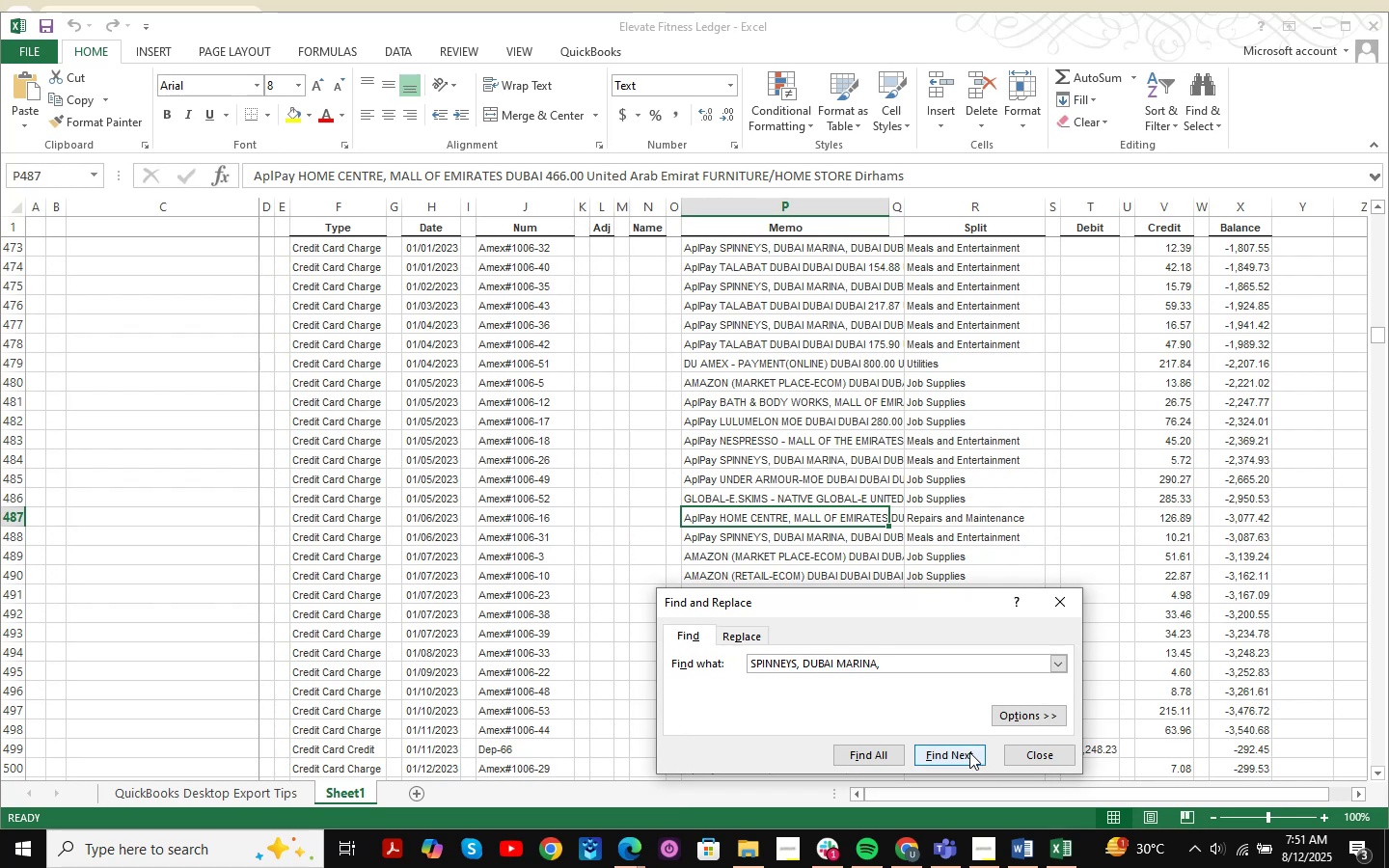 
left_click([964, 757])
 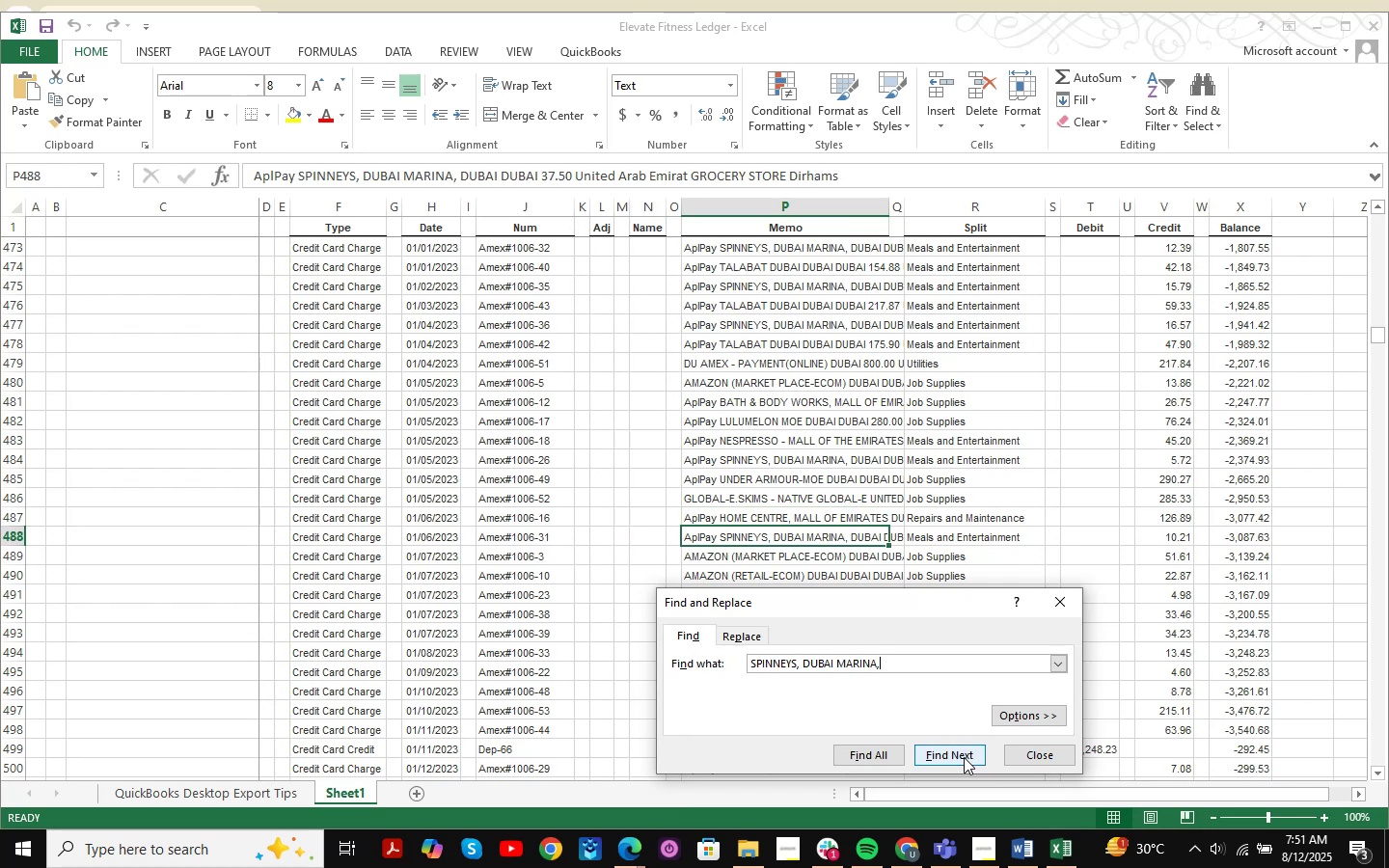 
left_click([964, 757])
 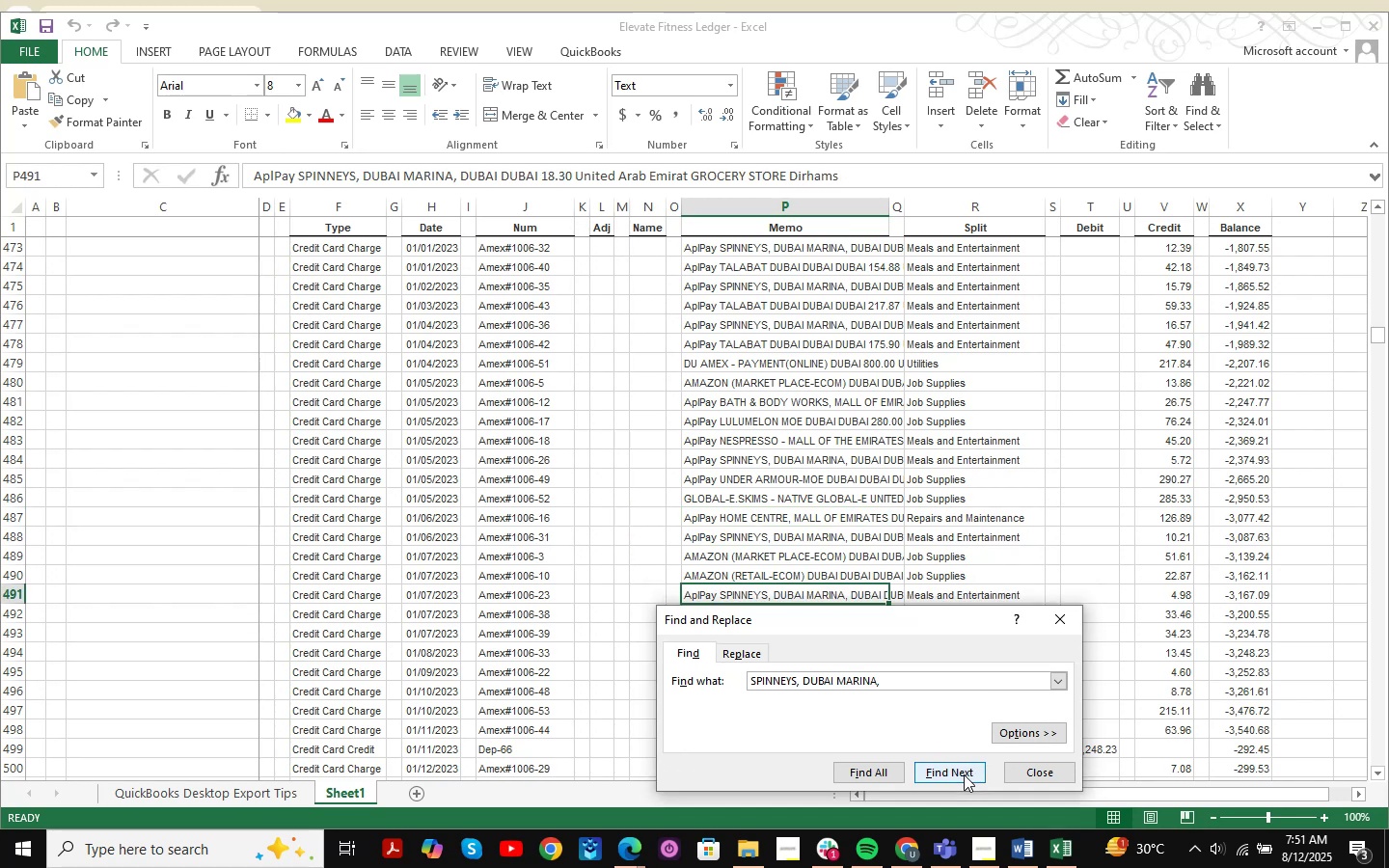 
left_click([964, 774])
 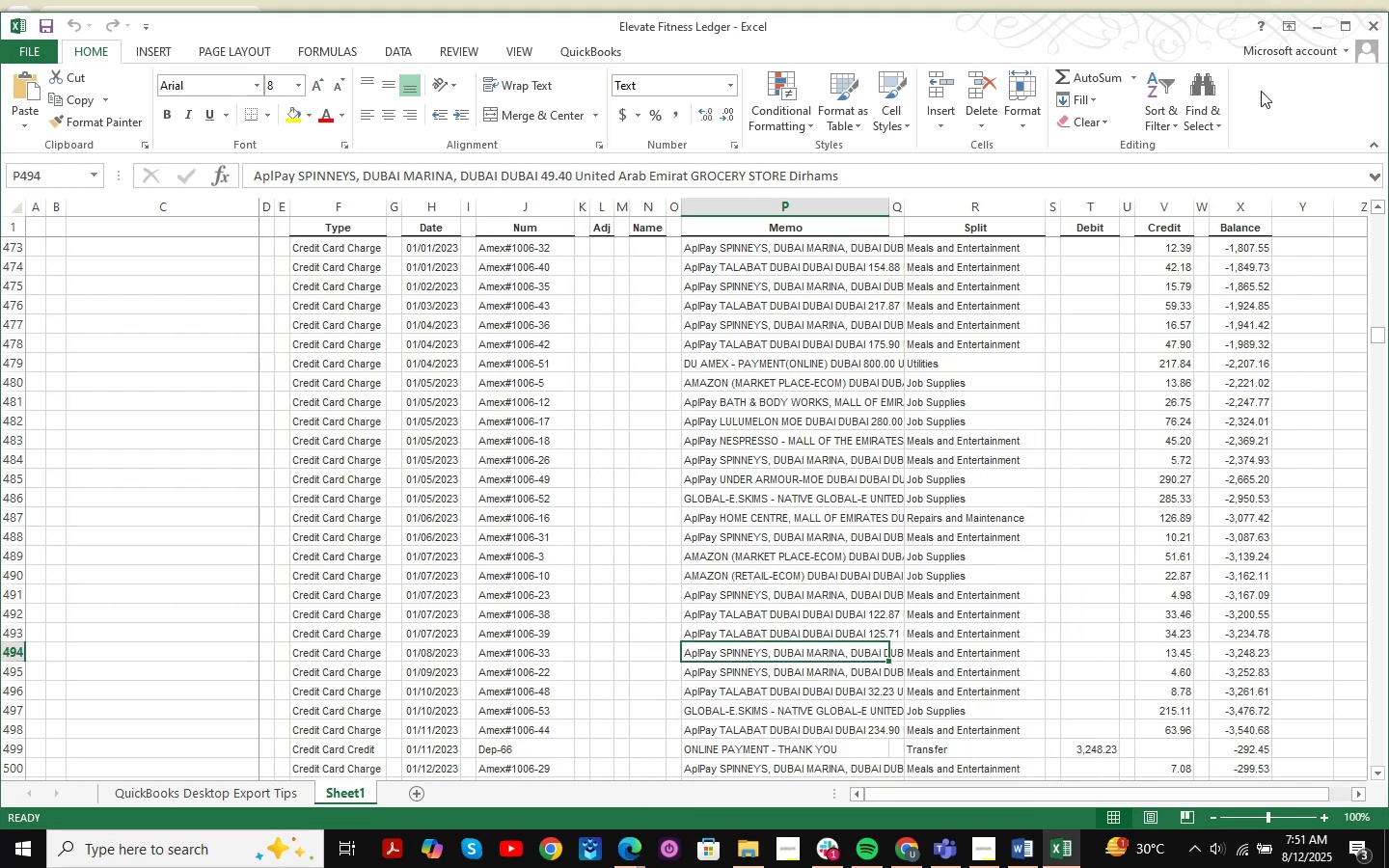 
left_click([1321, 25])
 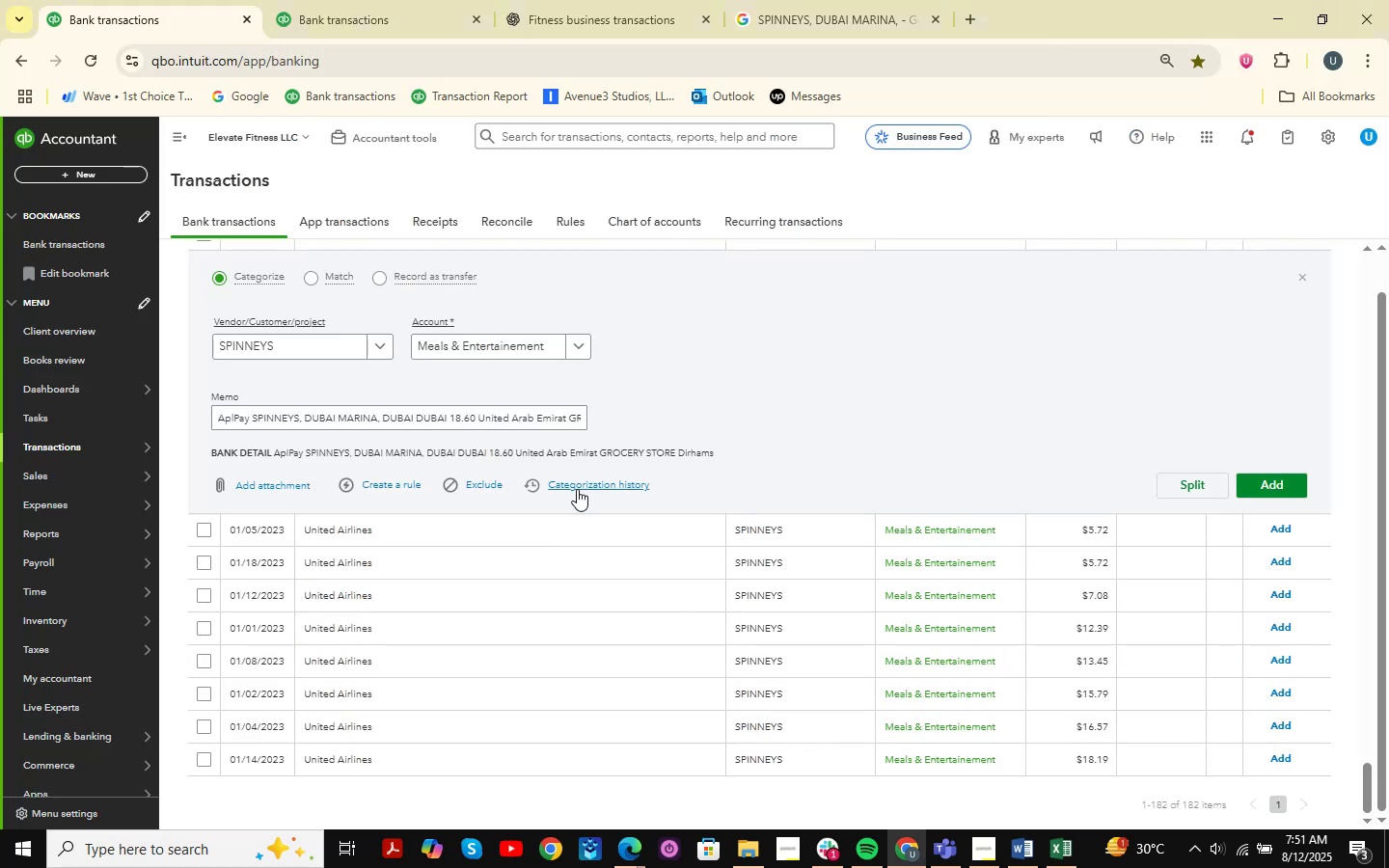 
scroll: coordinate [576, 489], scroll_direction: up, amount: 2.0
 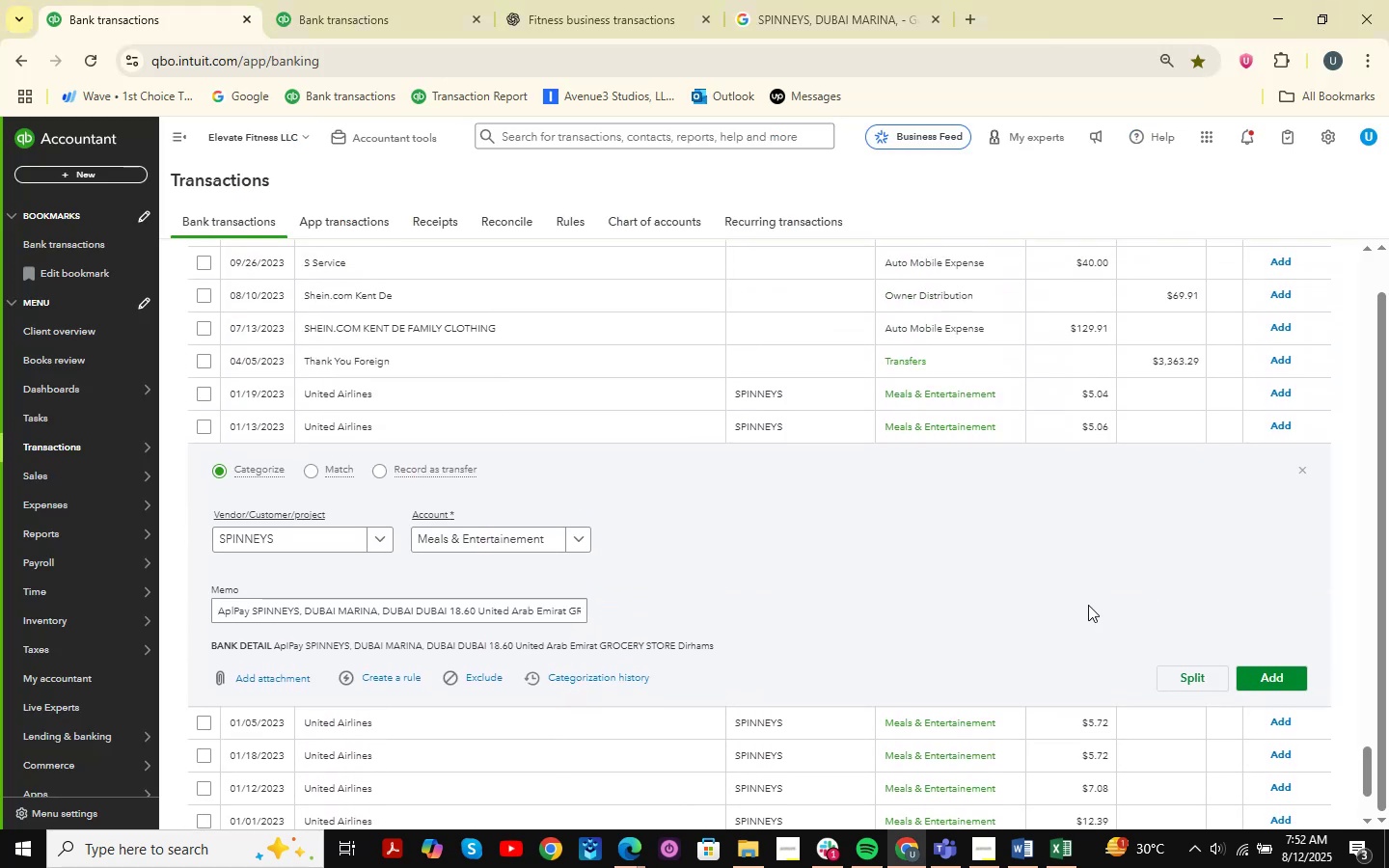 
left_click([1288, 685])
 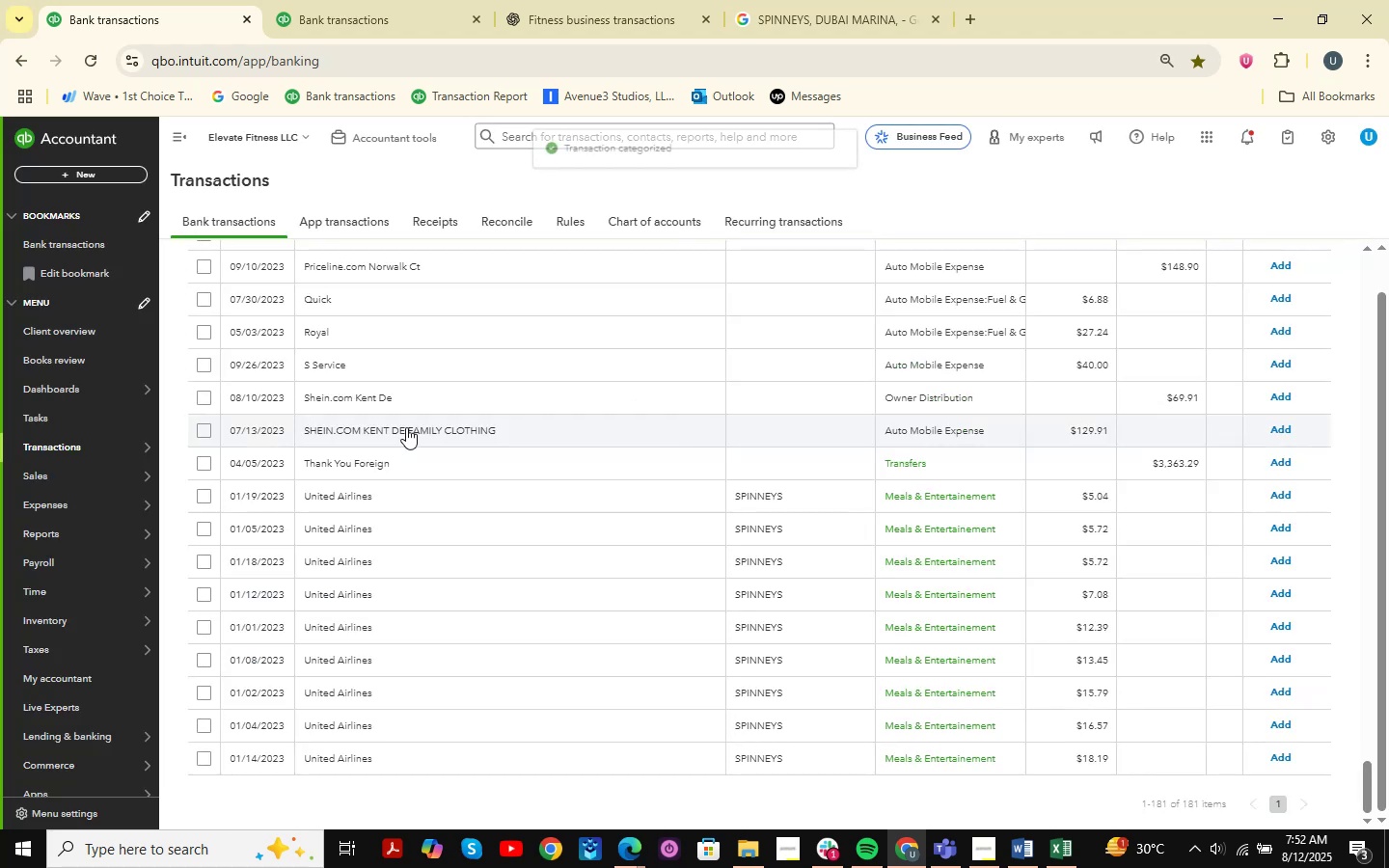 
left_click([406, 493])
 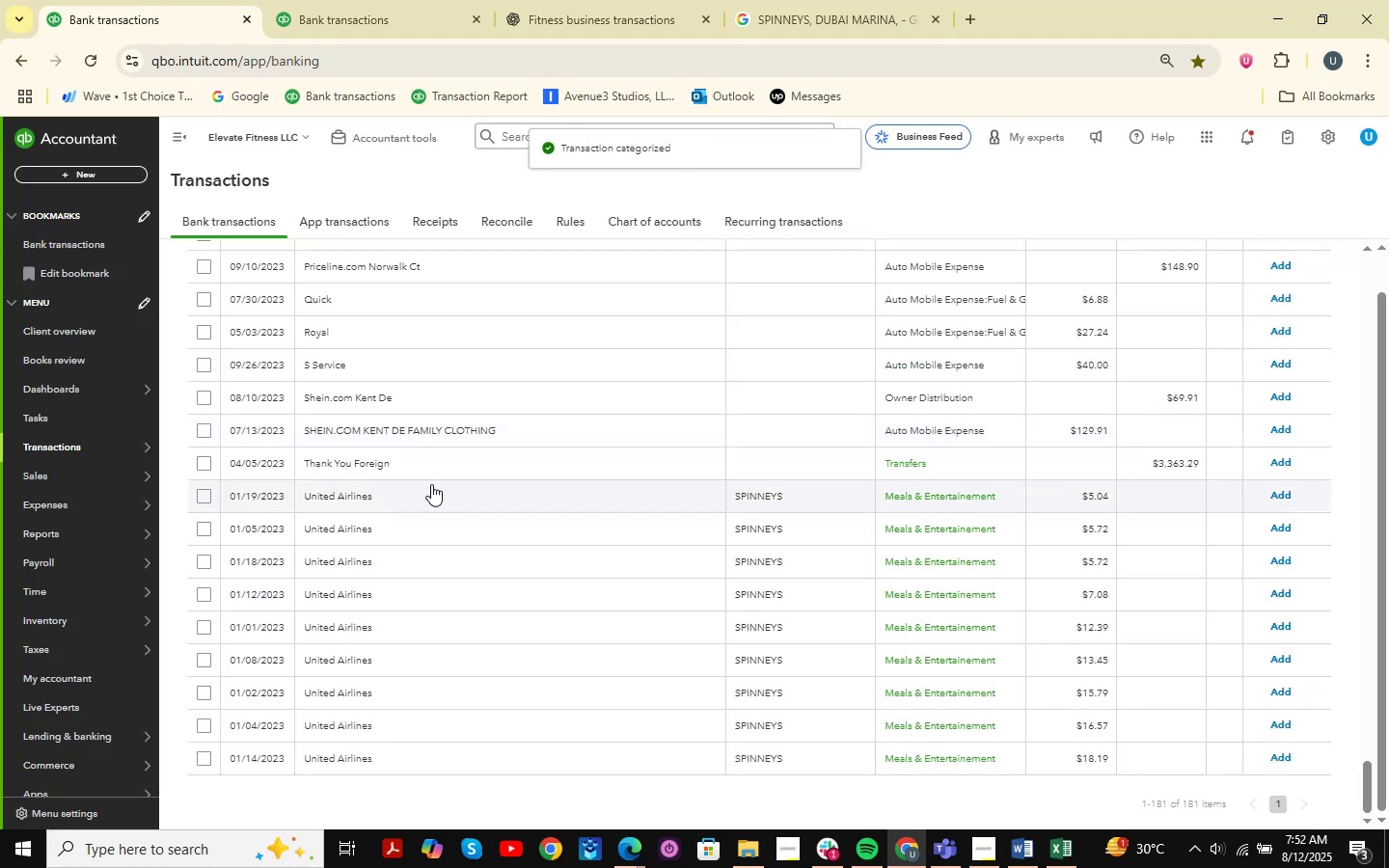 
mouse_move([569, 459])
 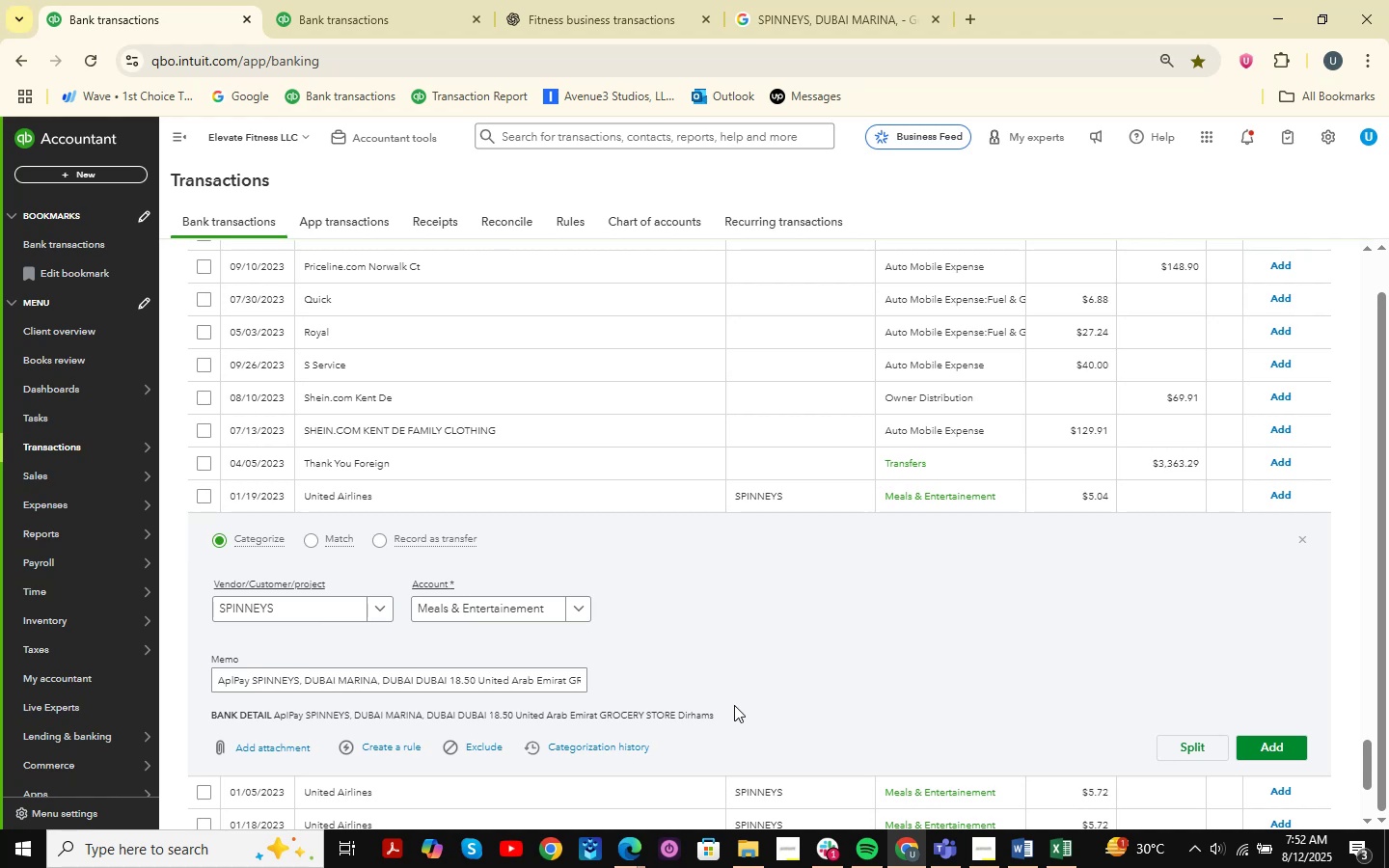 
wait(13.69)
 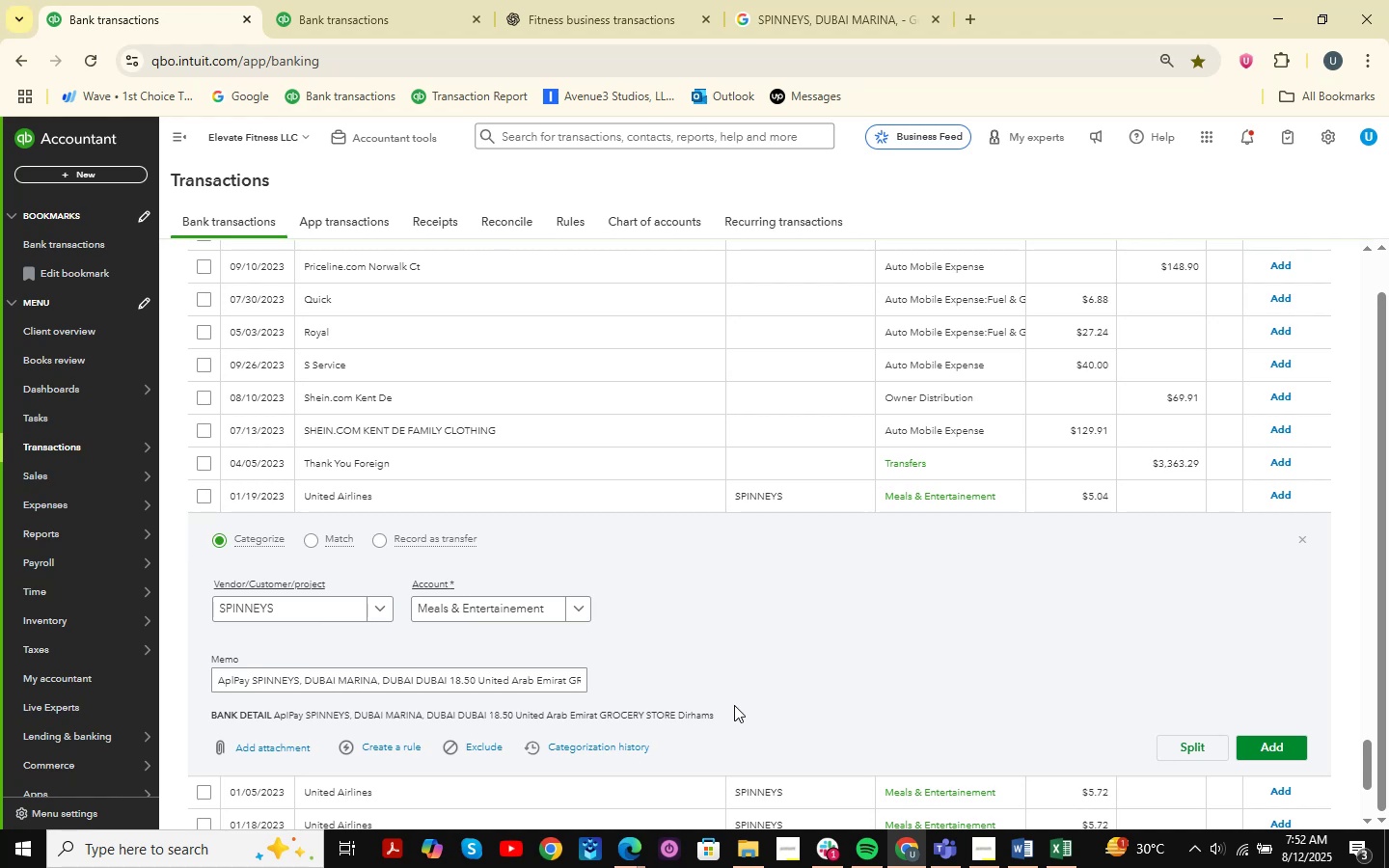 
left_click([1288, 743])
 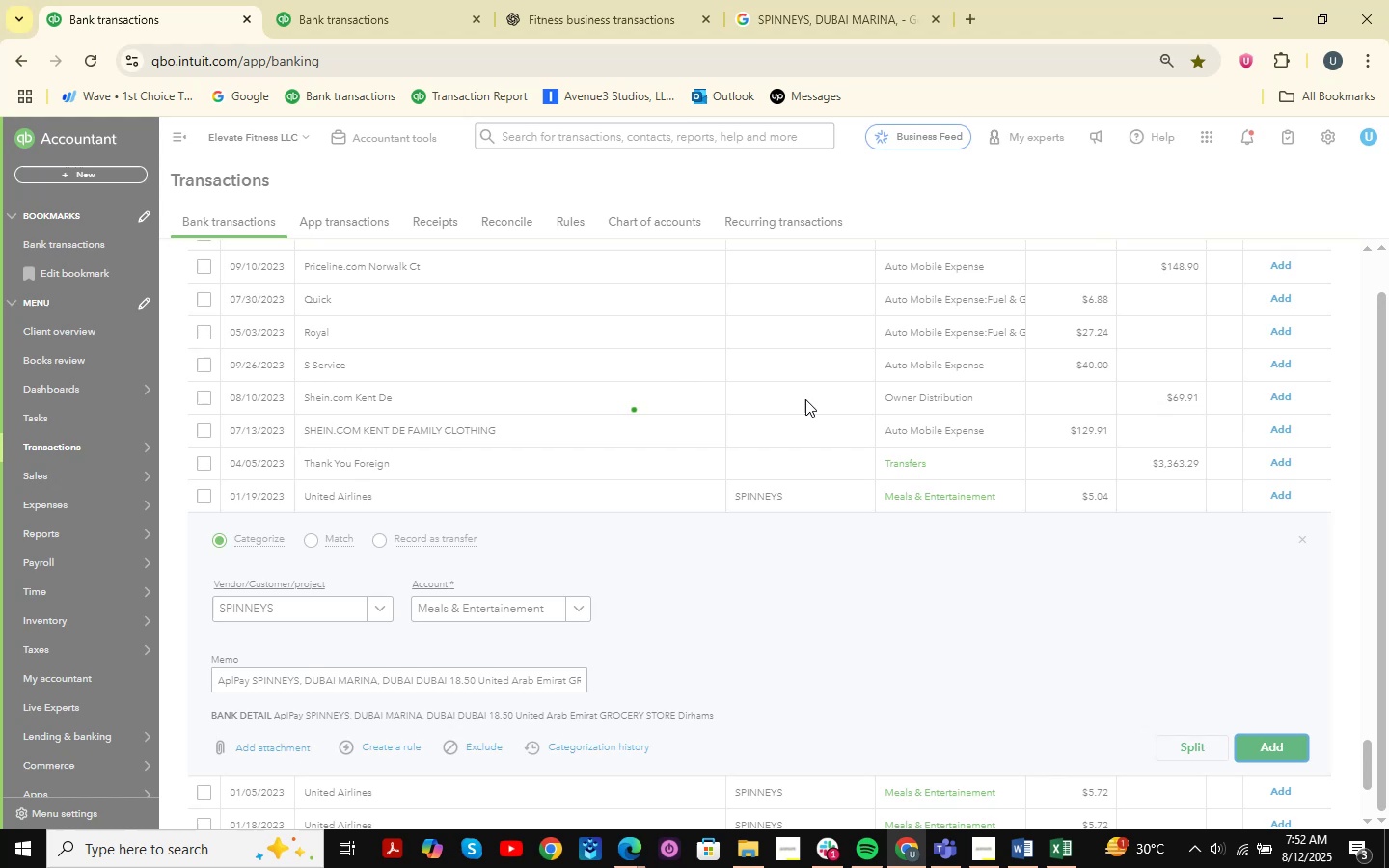 
scroll: coordinate [805, 399], scroll_direction: down, amount: 1.0
 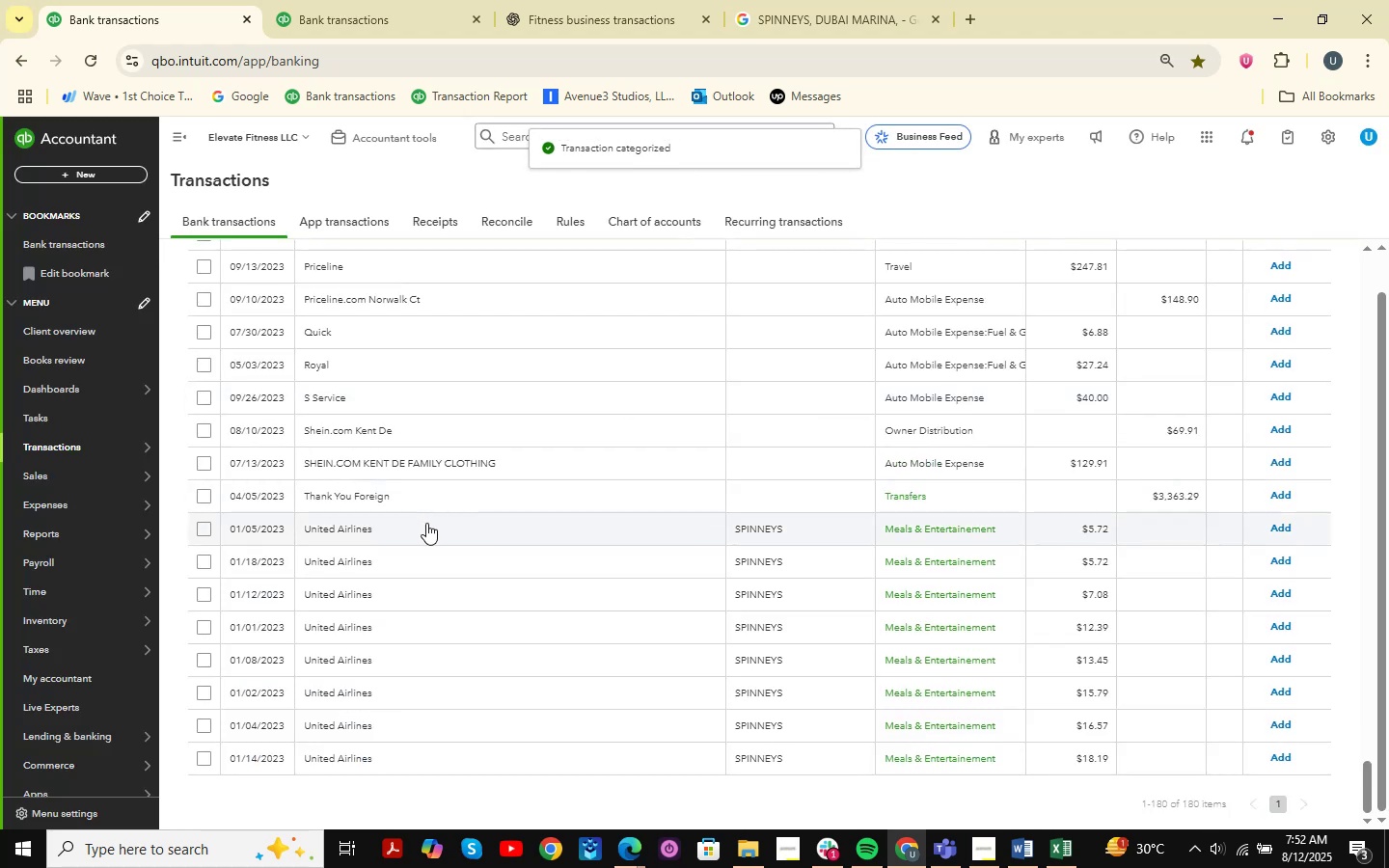 
mouse_move([551, 412])
 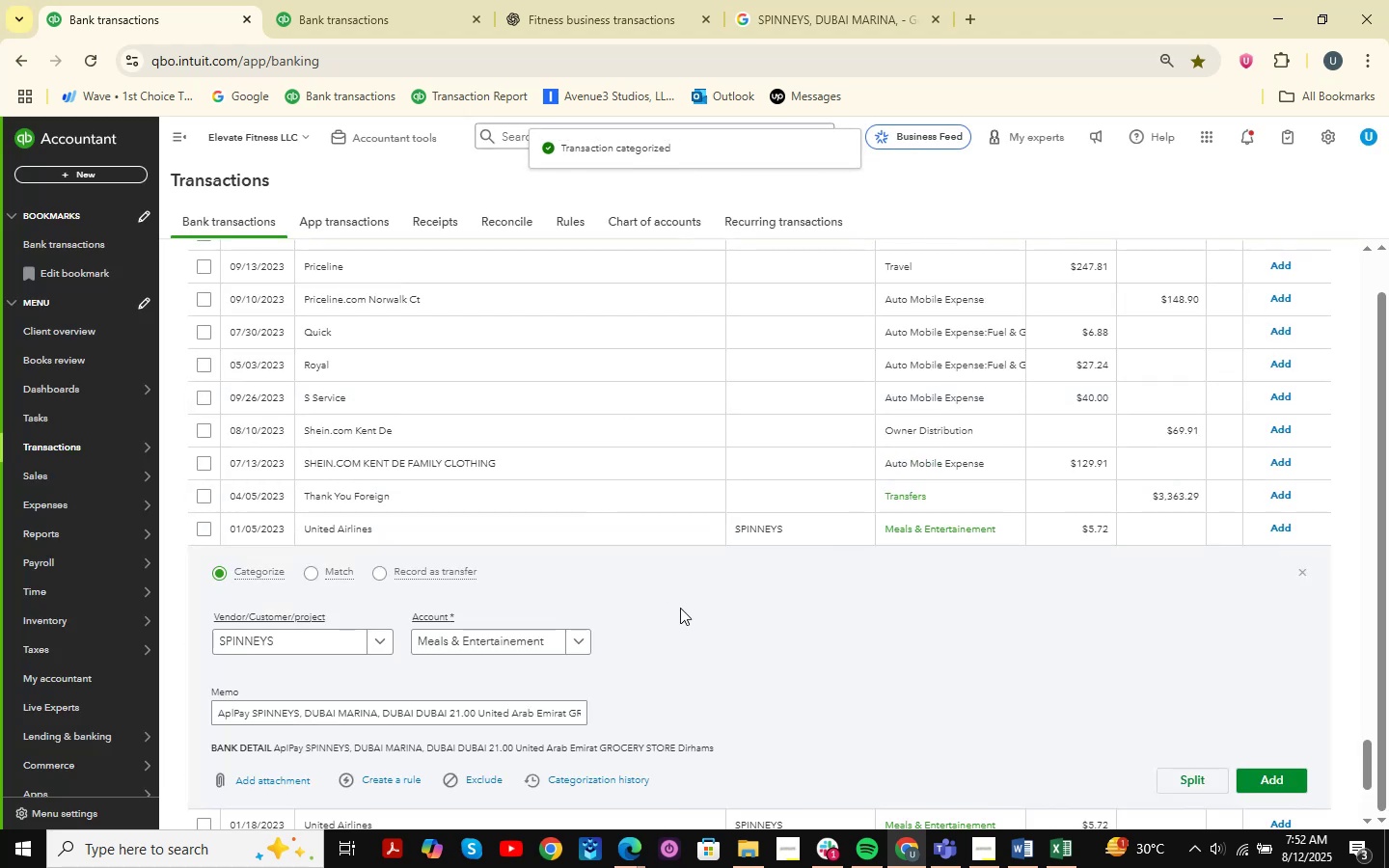 
scroll: coordinate [747, 634], scroll_direction: down, amount: 1.0
 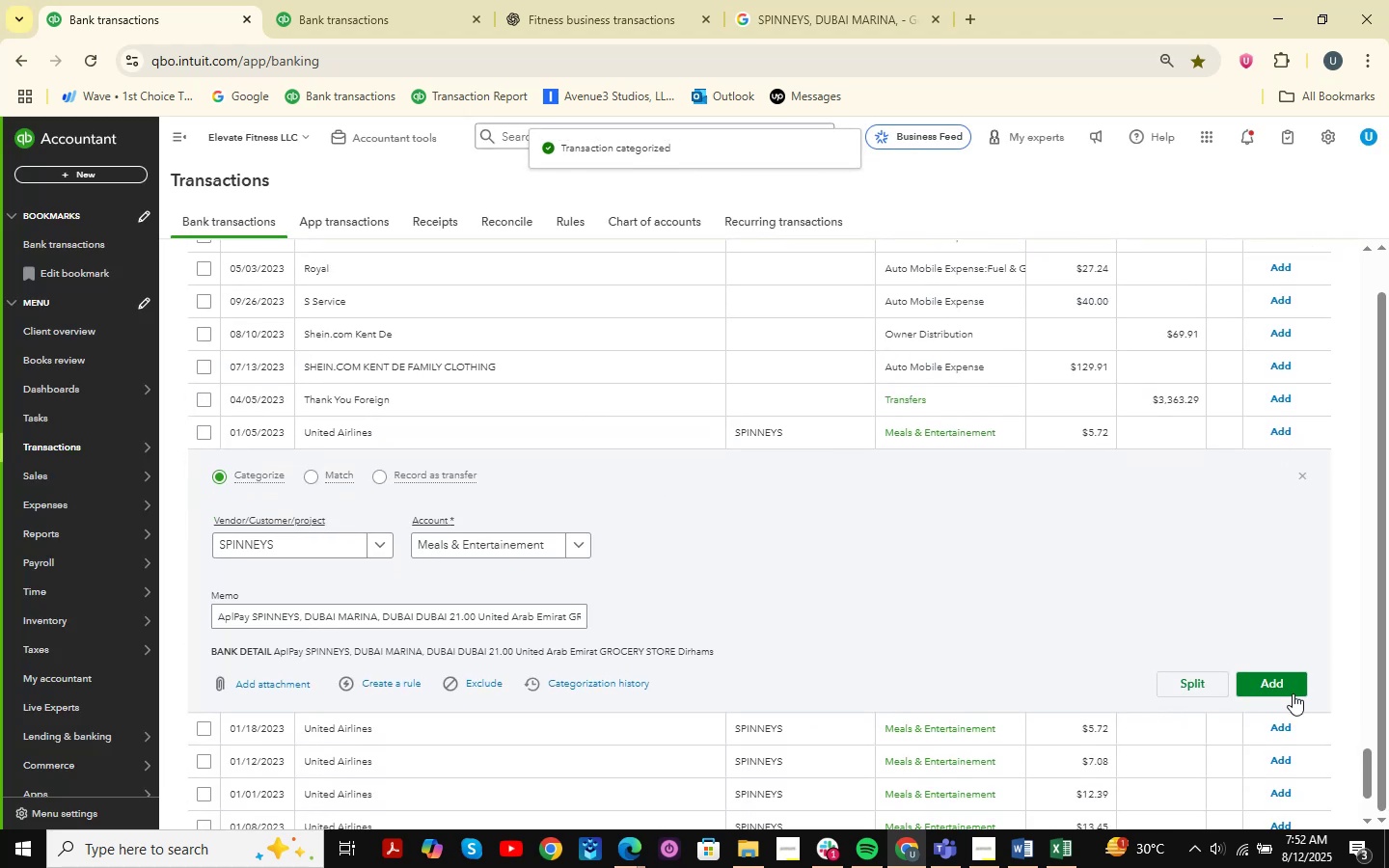 
left_click([1289, 691])
 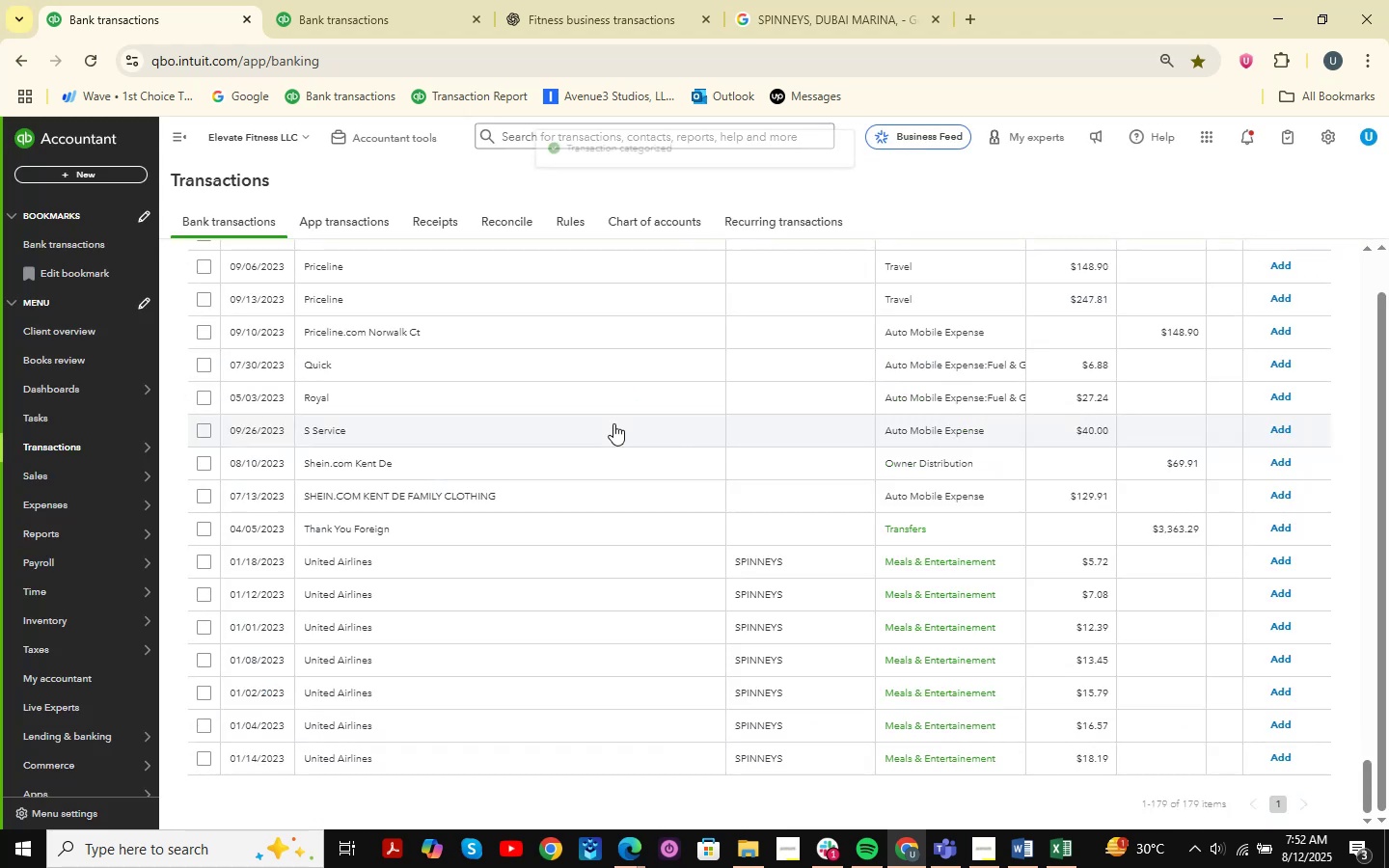 
left_click([419, 564])
 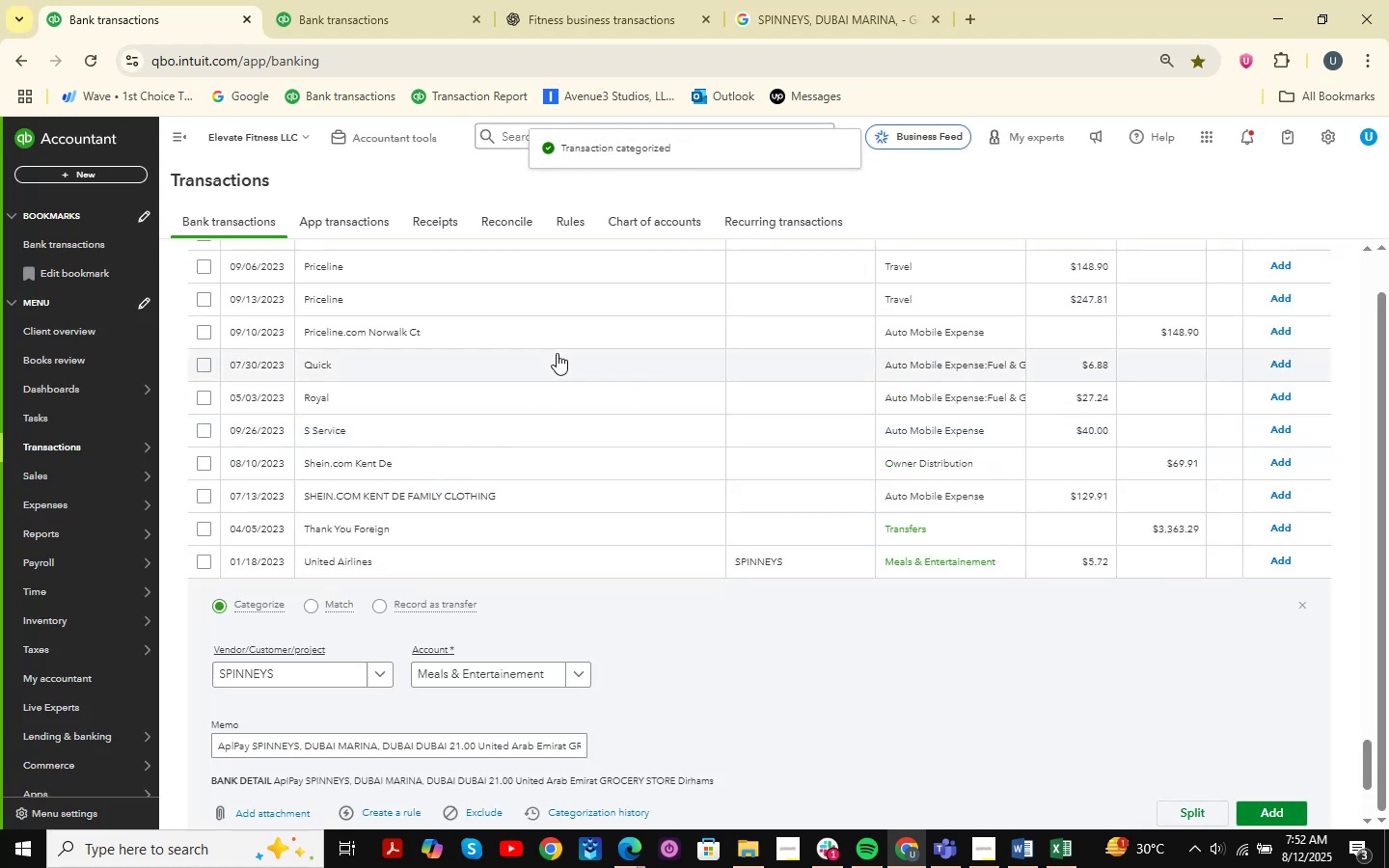 
scroll: coordinate [557, 353], scroll_direction: down, amount: 1.0
 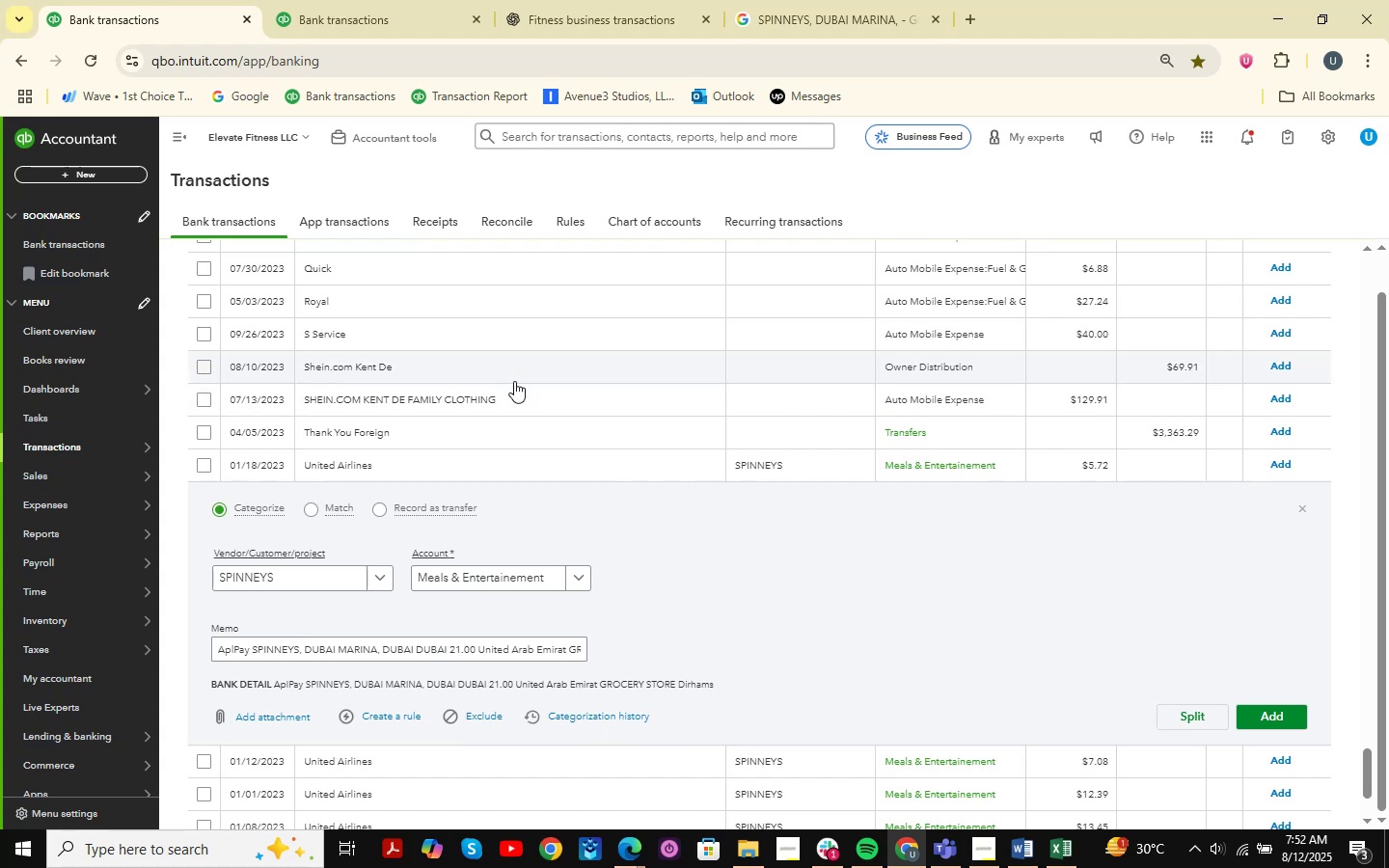 
wait(10.43)
 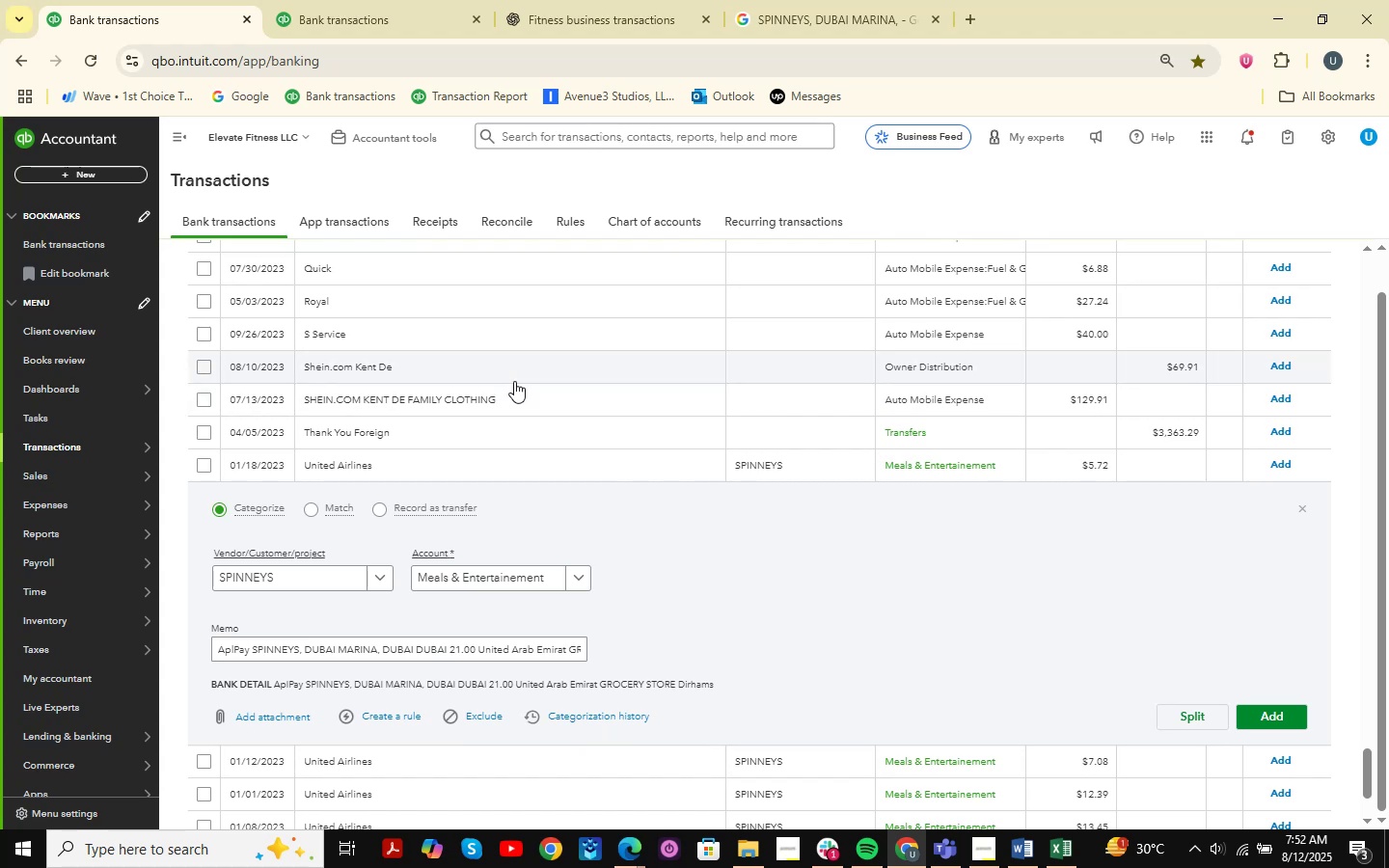 
left_click([1266, 719])
 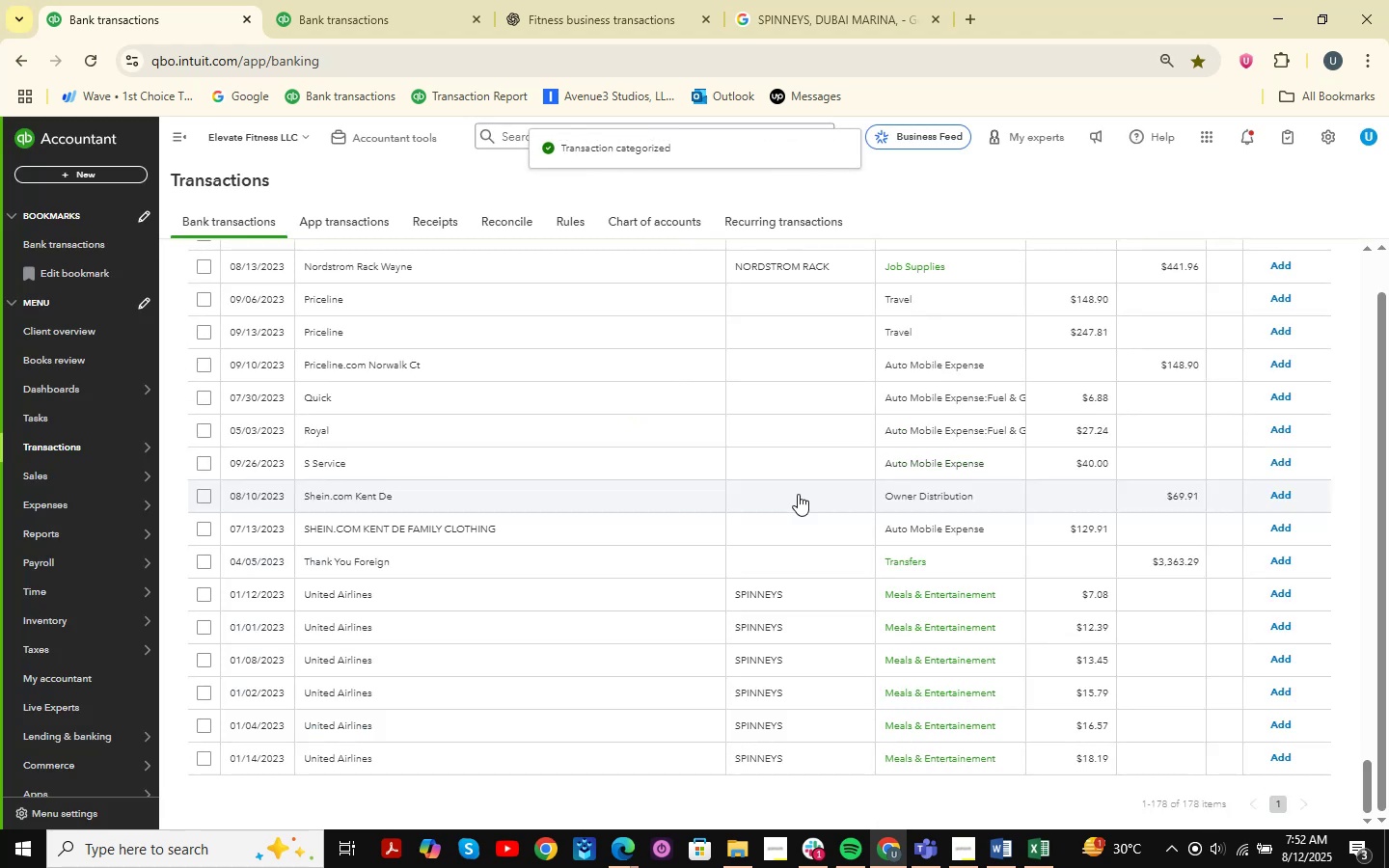 
scroll: coordinate [799, 529], scroll_direction: down, amount: 2.0
 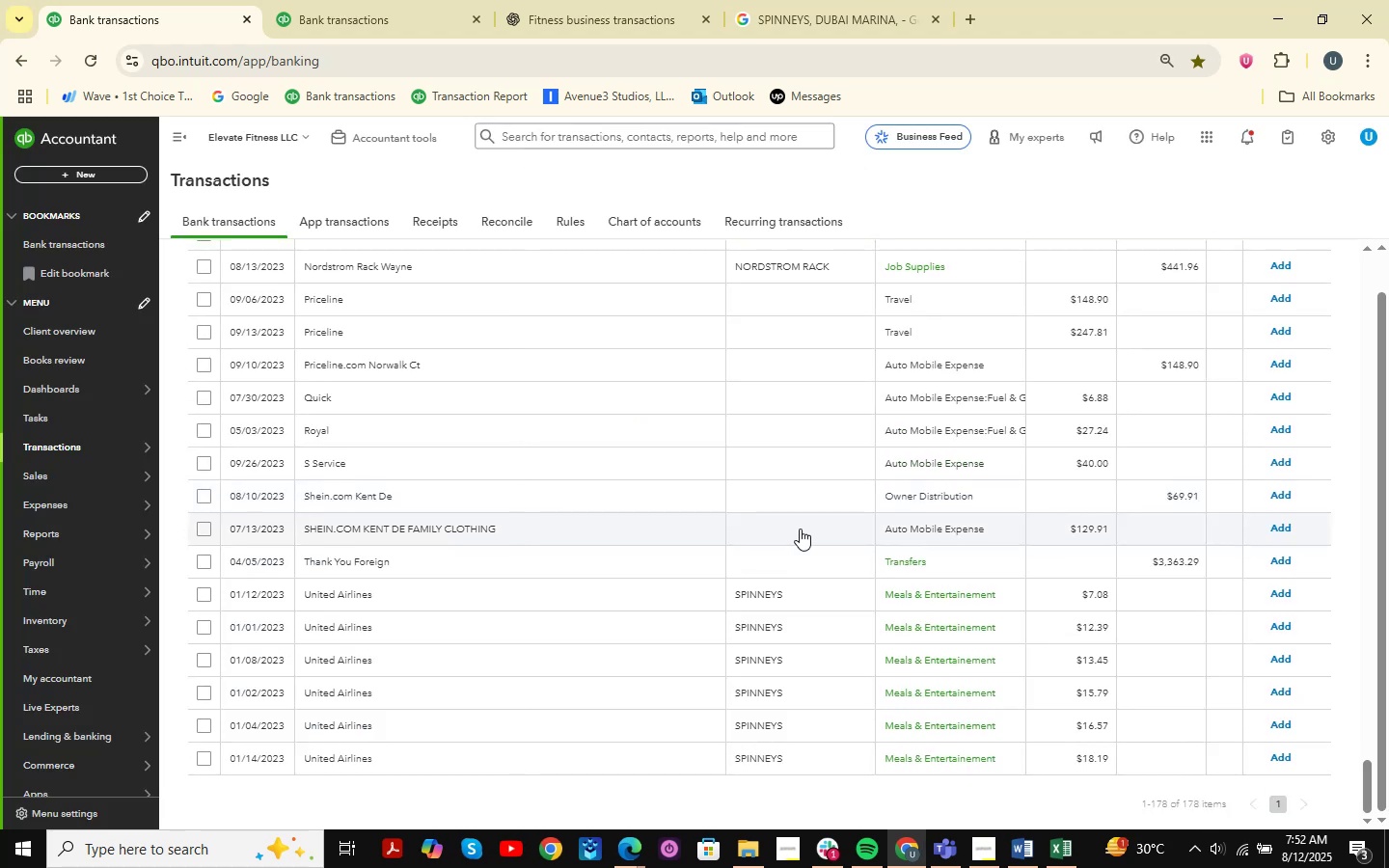 
wait(8.0)
 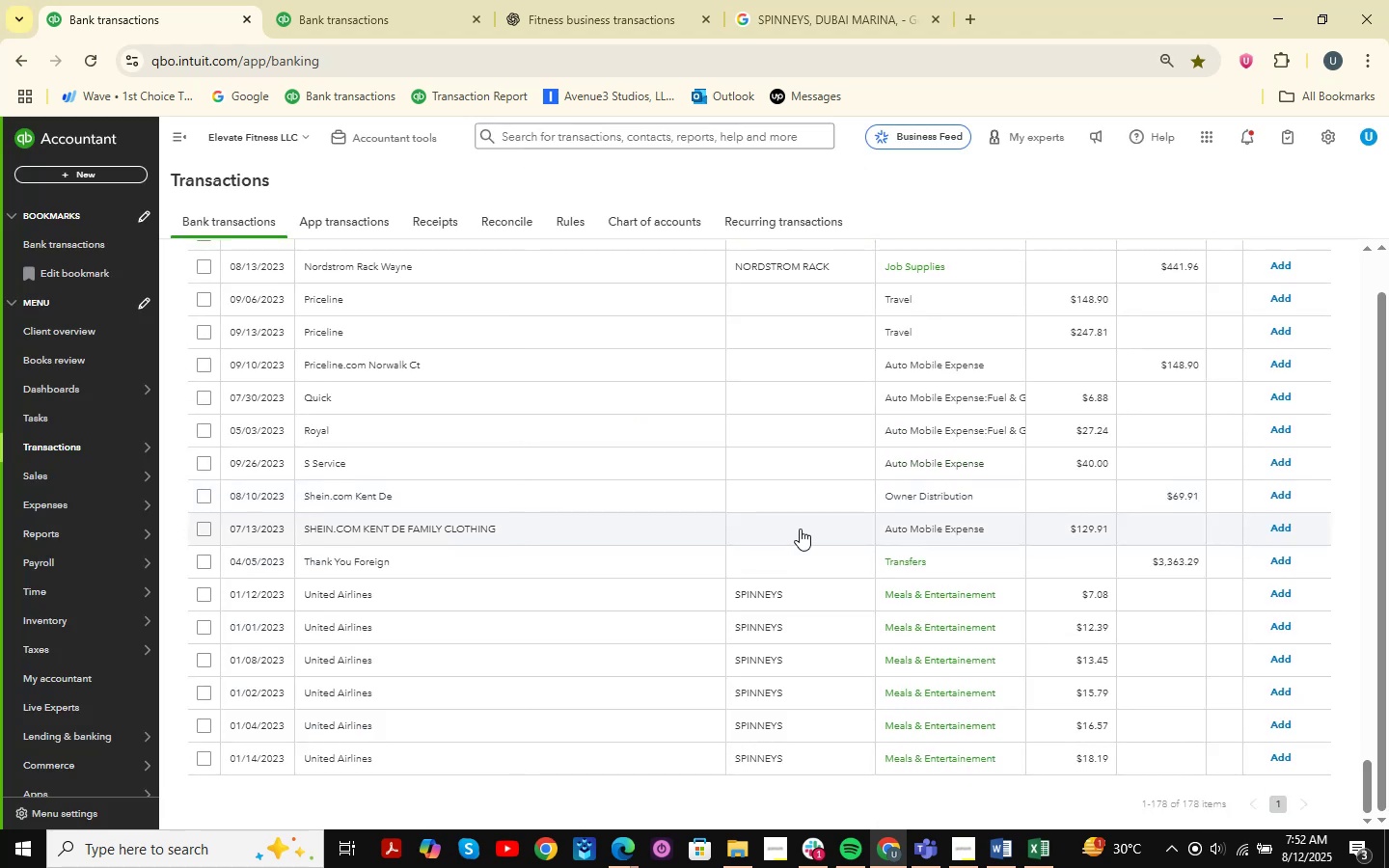 
left_click([414, 598])
 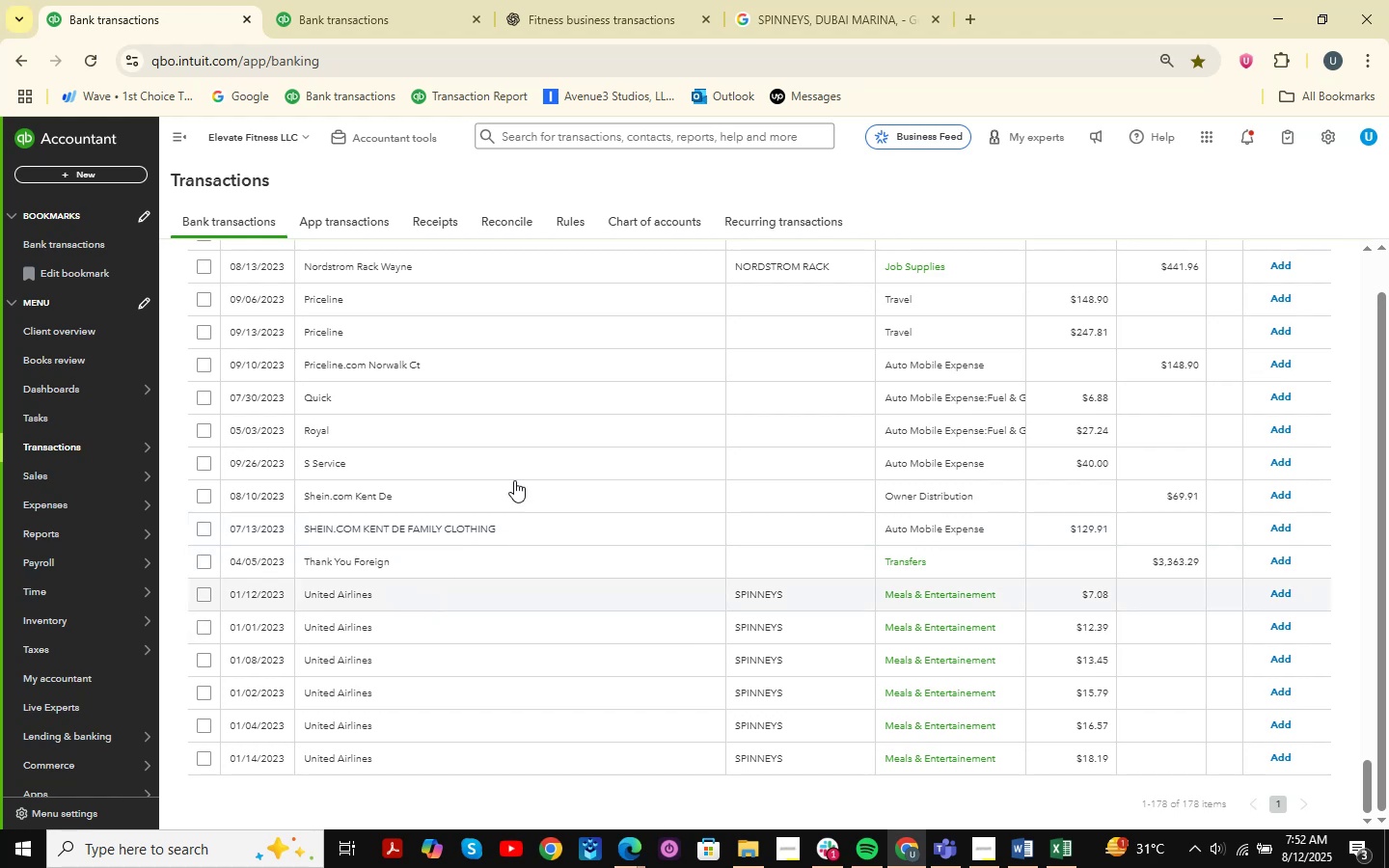 
scroll: coordinate [516, 479], scroll_direction: down, amount: 2.0
 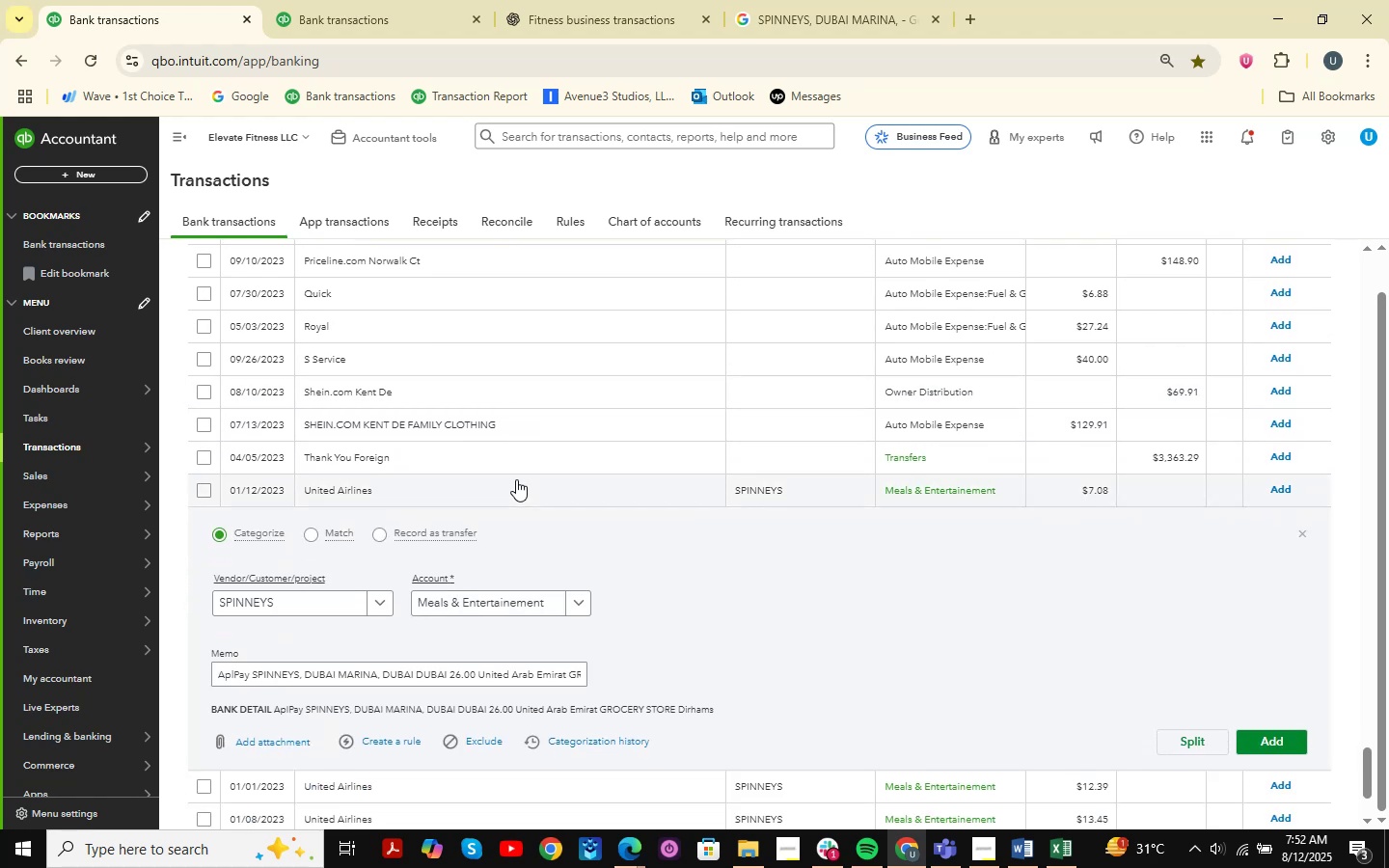 
wait(9.14)
 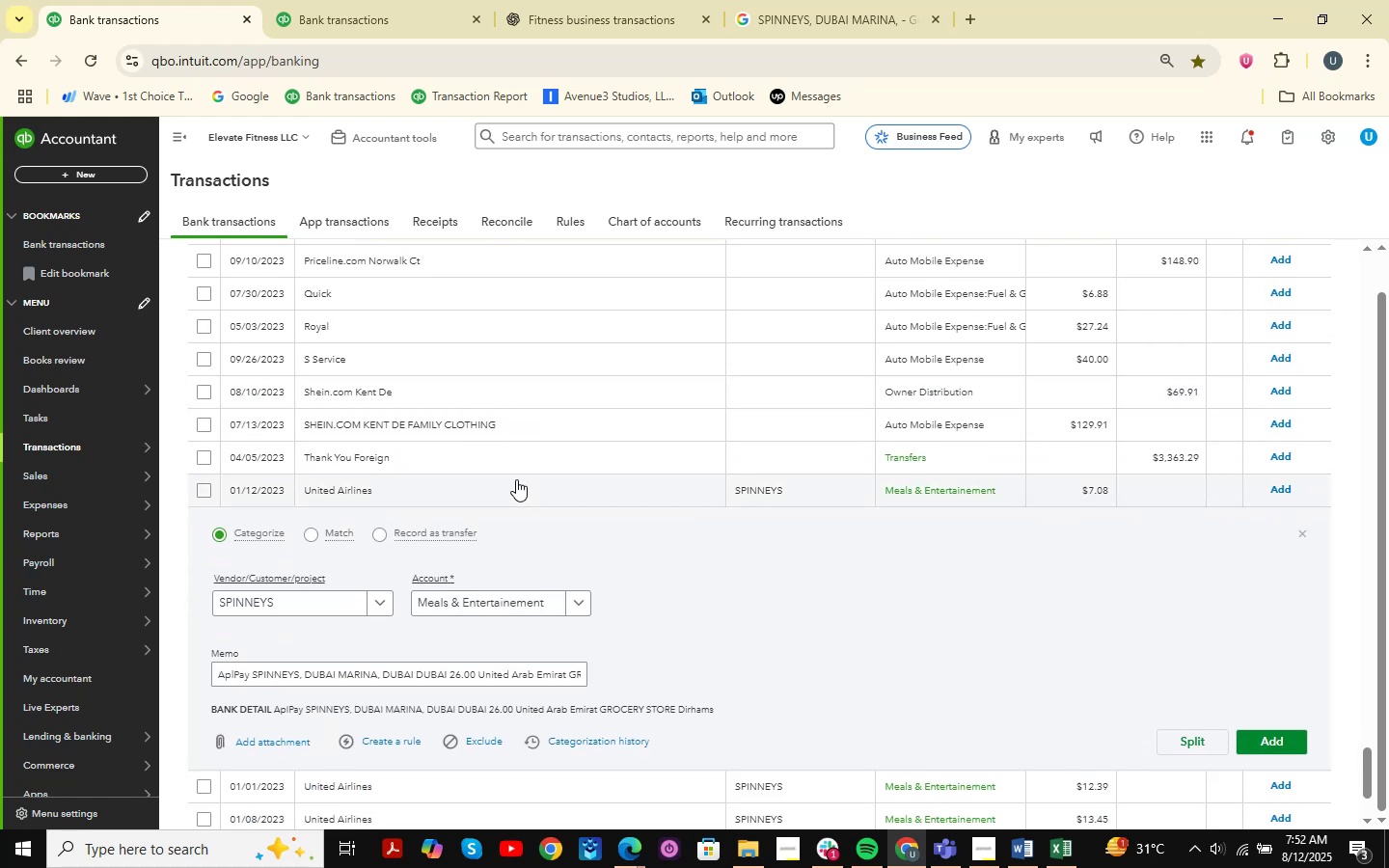 
scroll: coordinate [694, 502], scroll_direction: down, amount: 1.0
 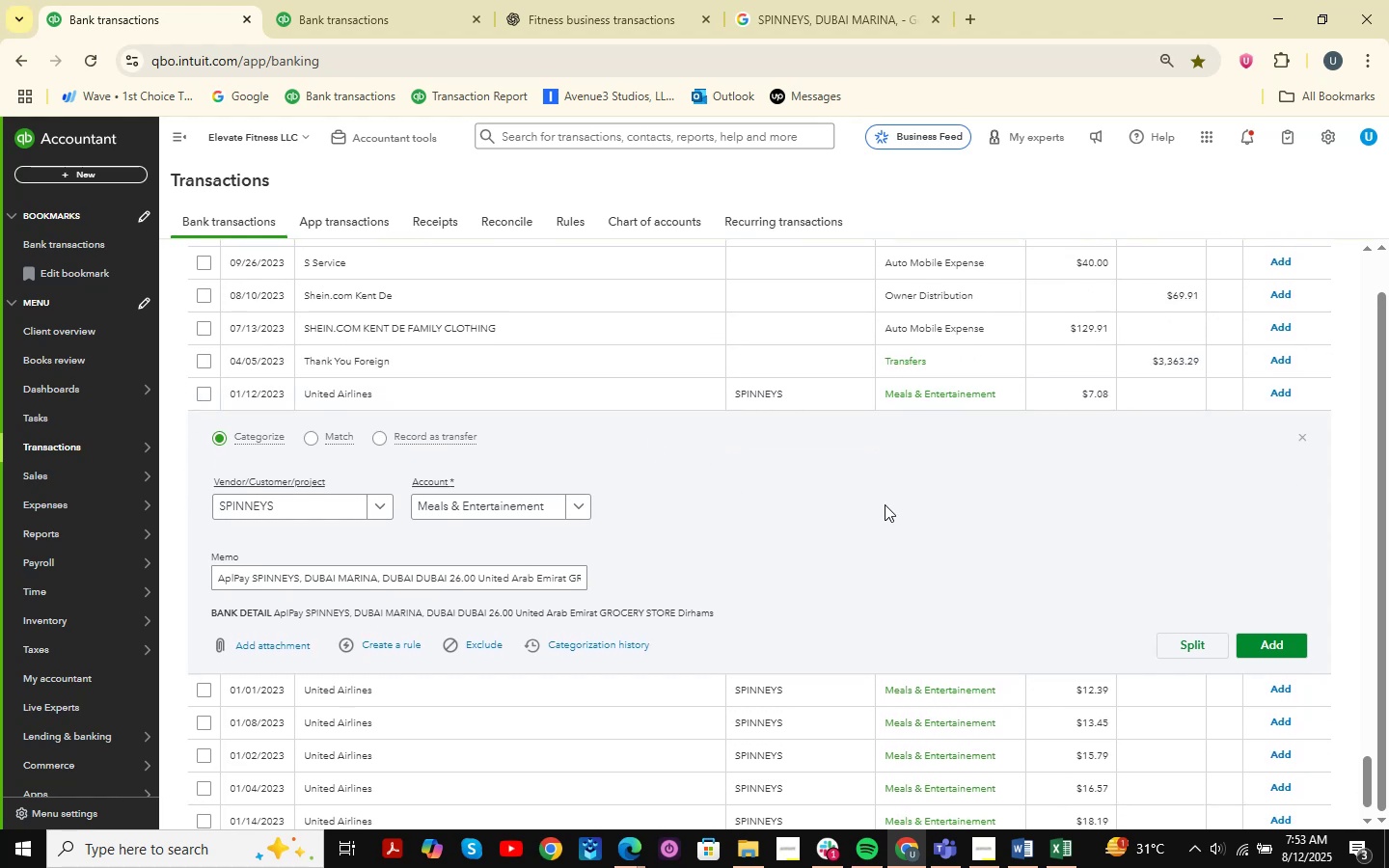 
left_click([1299, 648])
 